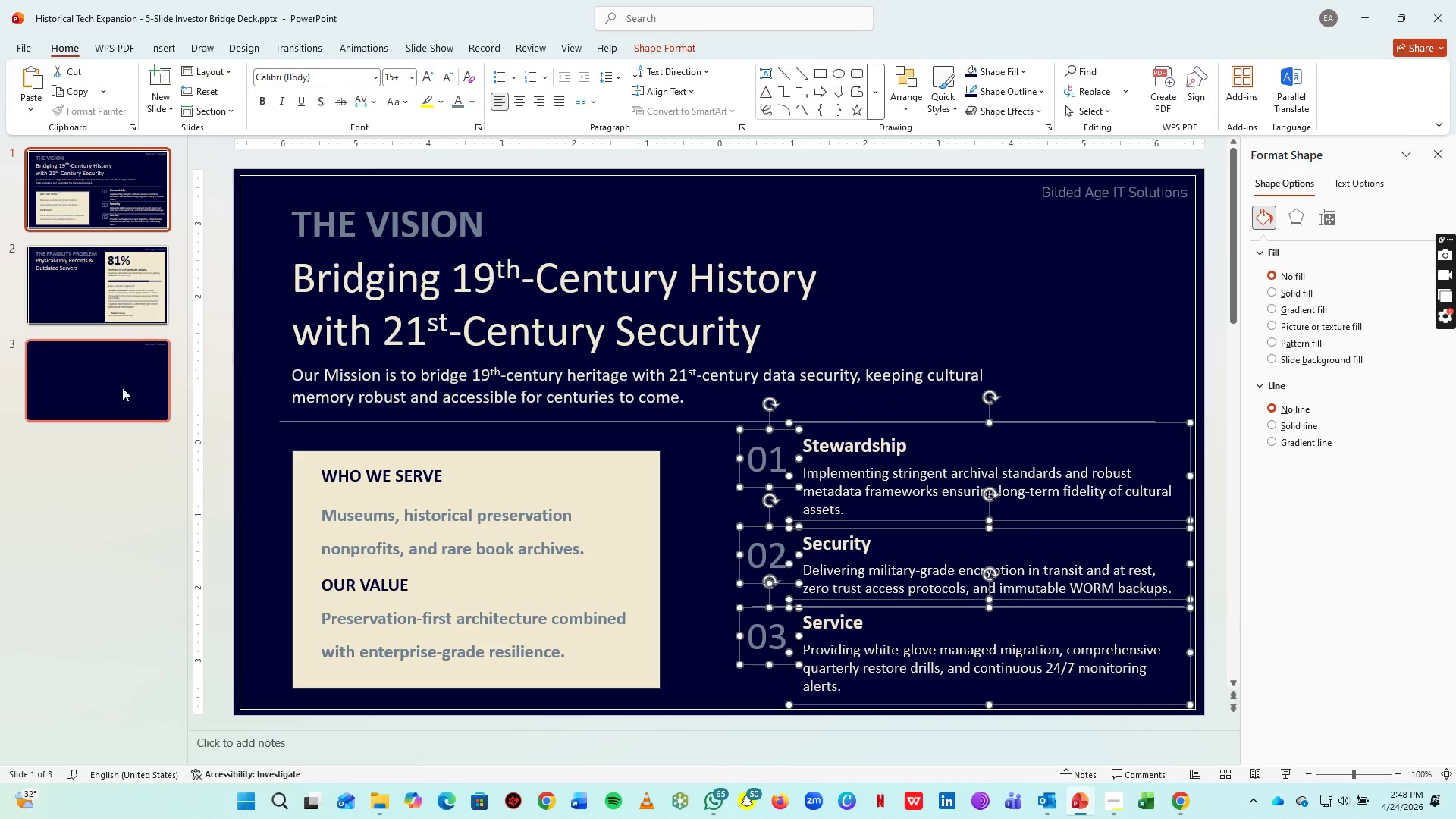 
left_click([119, 388])
 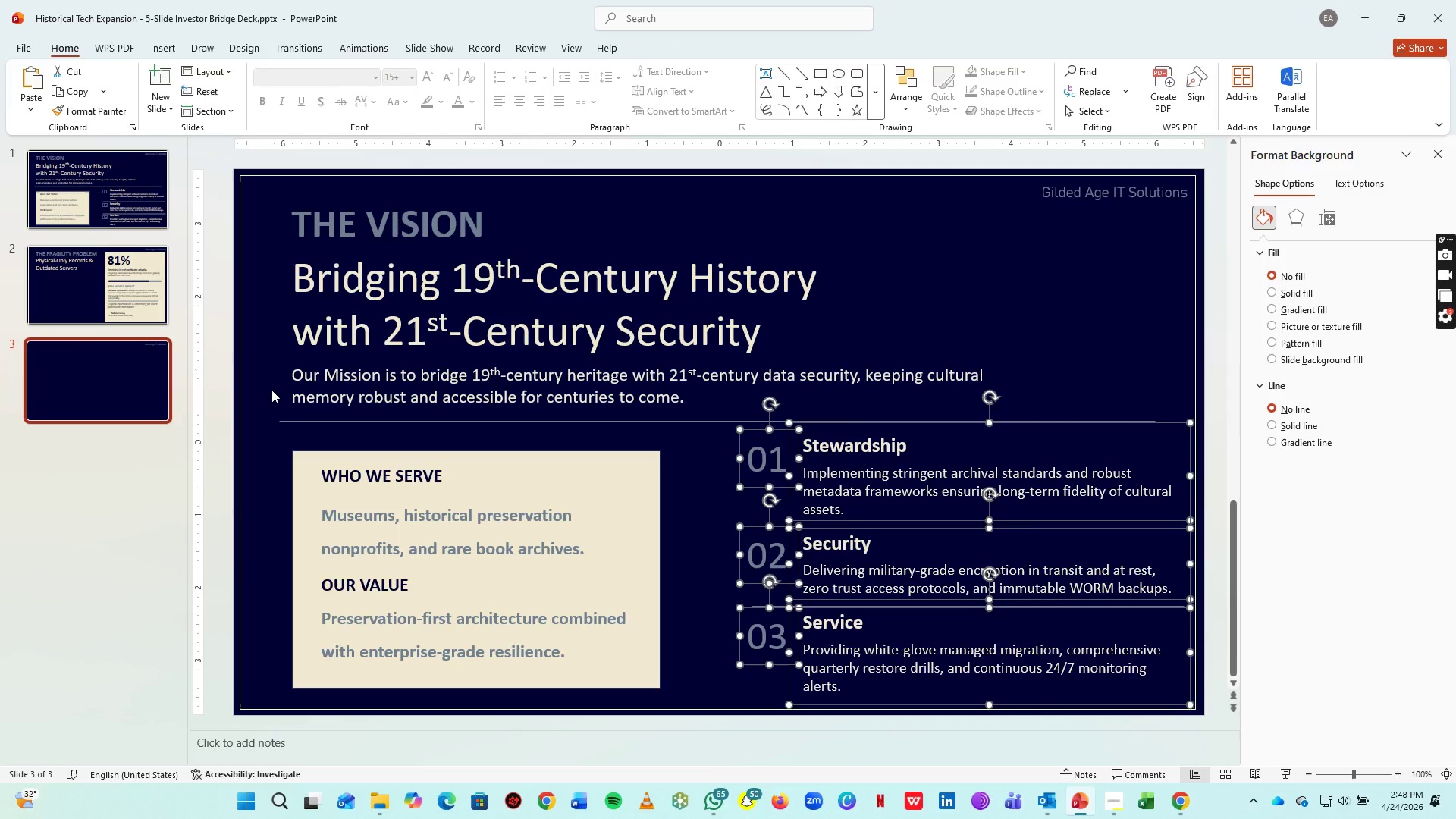 
key(Control+V)
 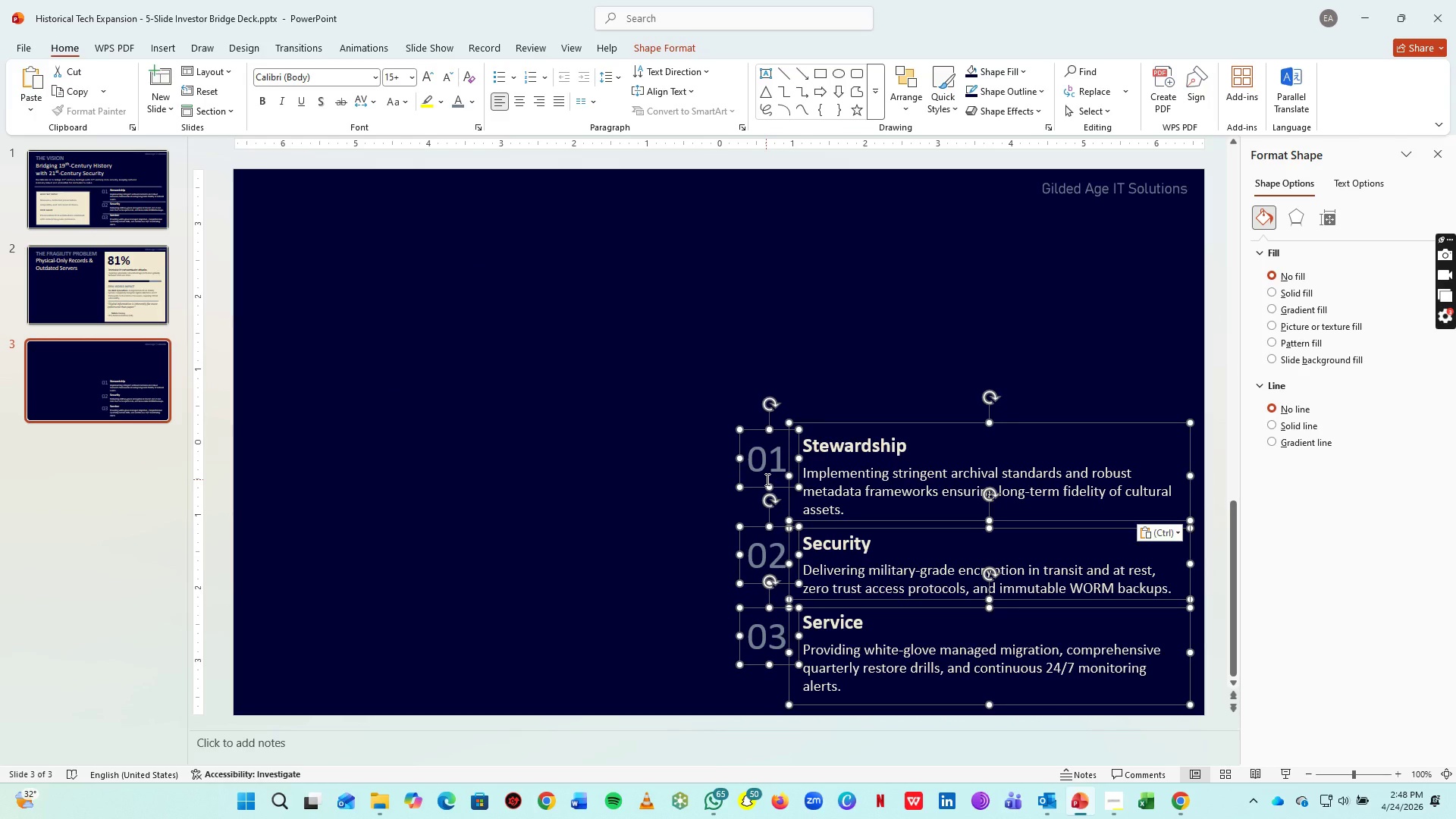 
key(Control+Z)
 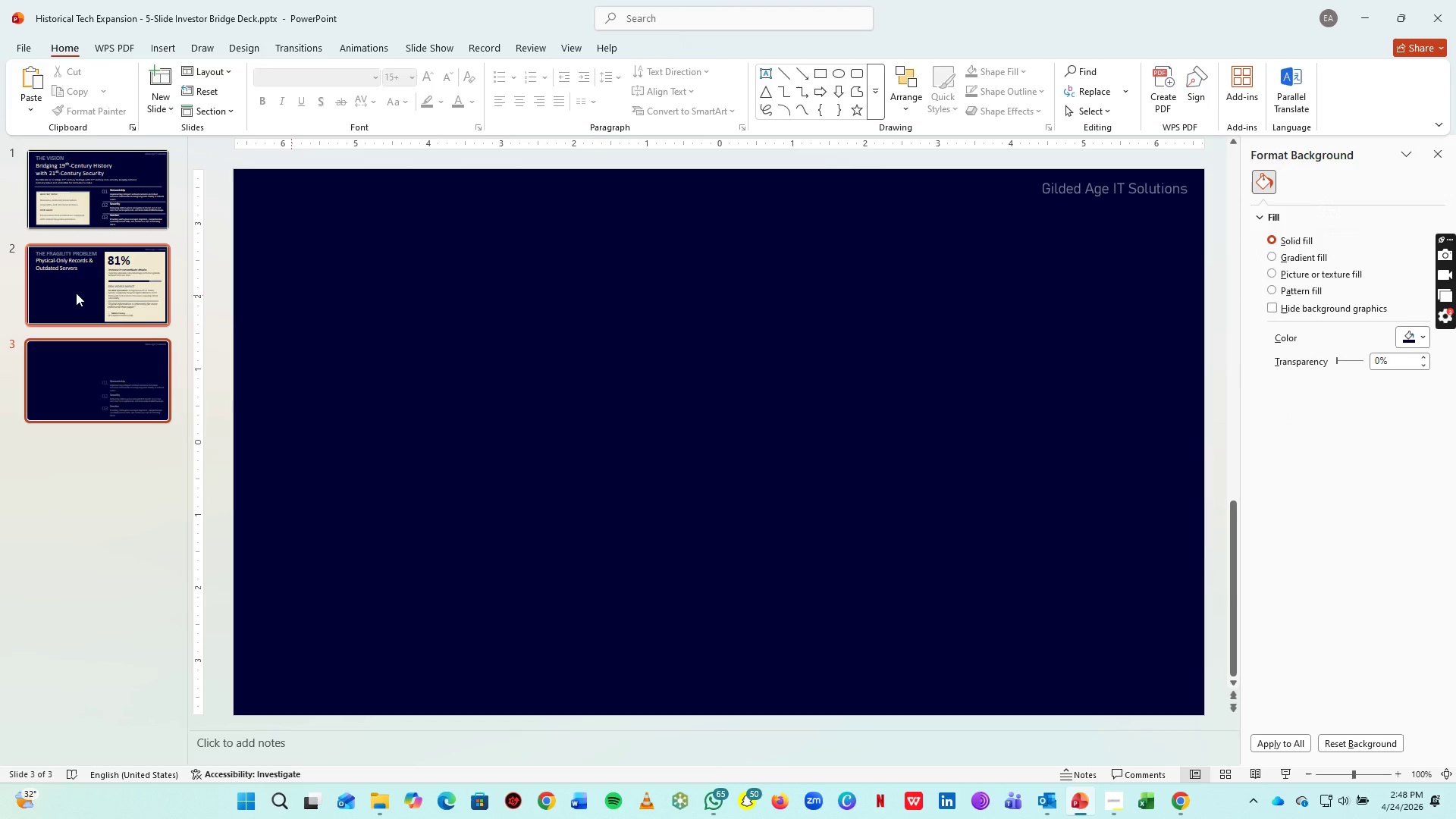 
left_click([76, 293])
 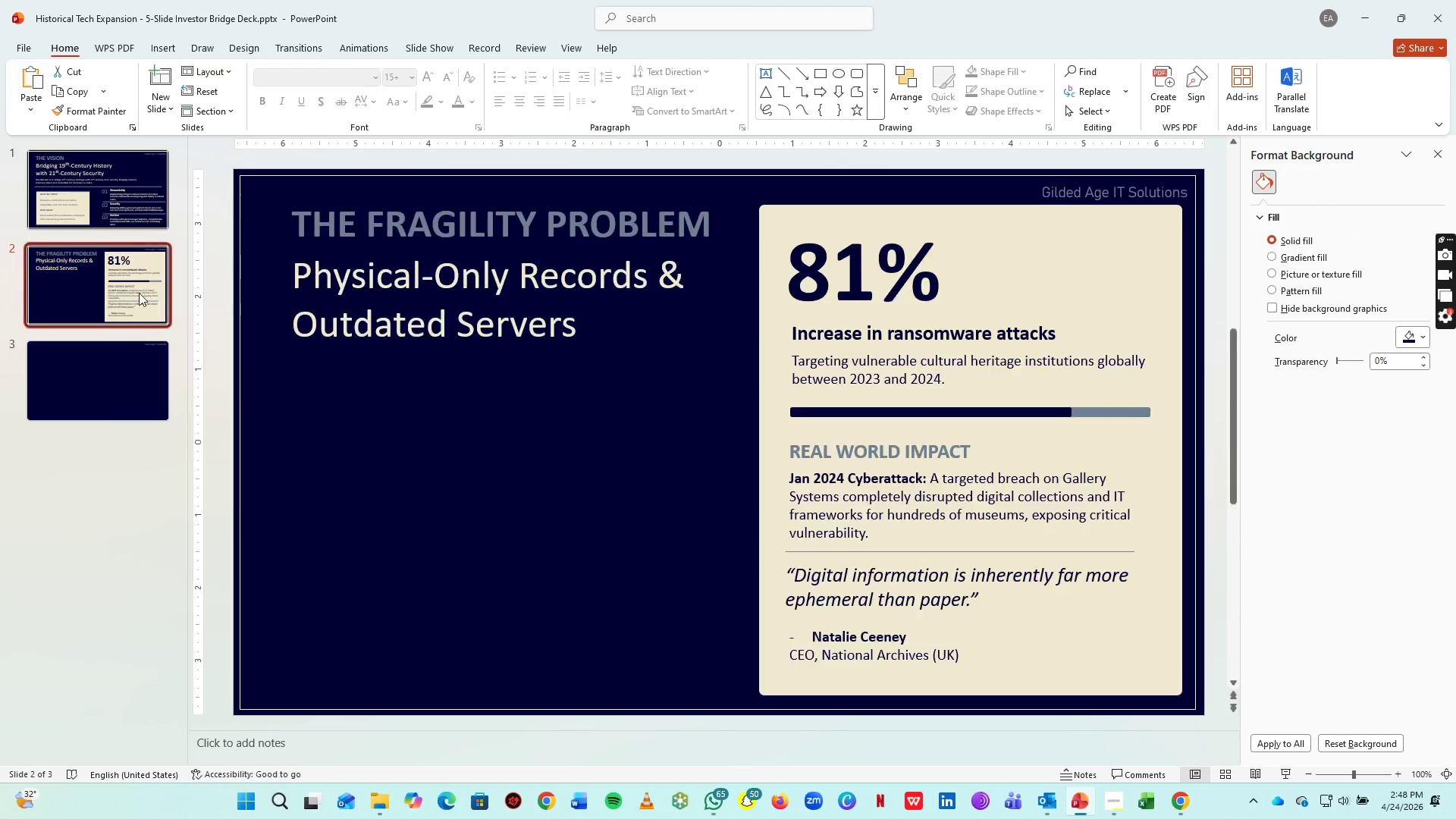 
key(Control+V)
 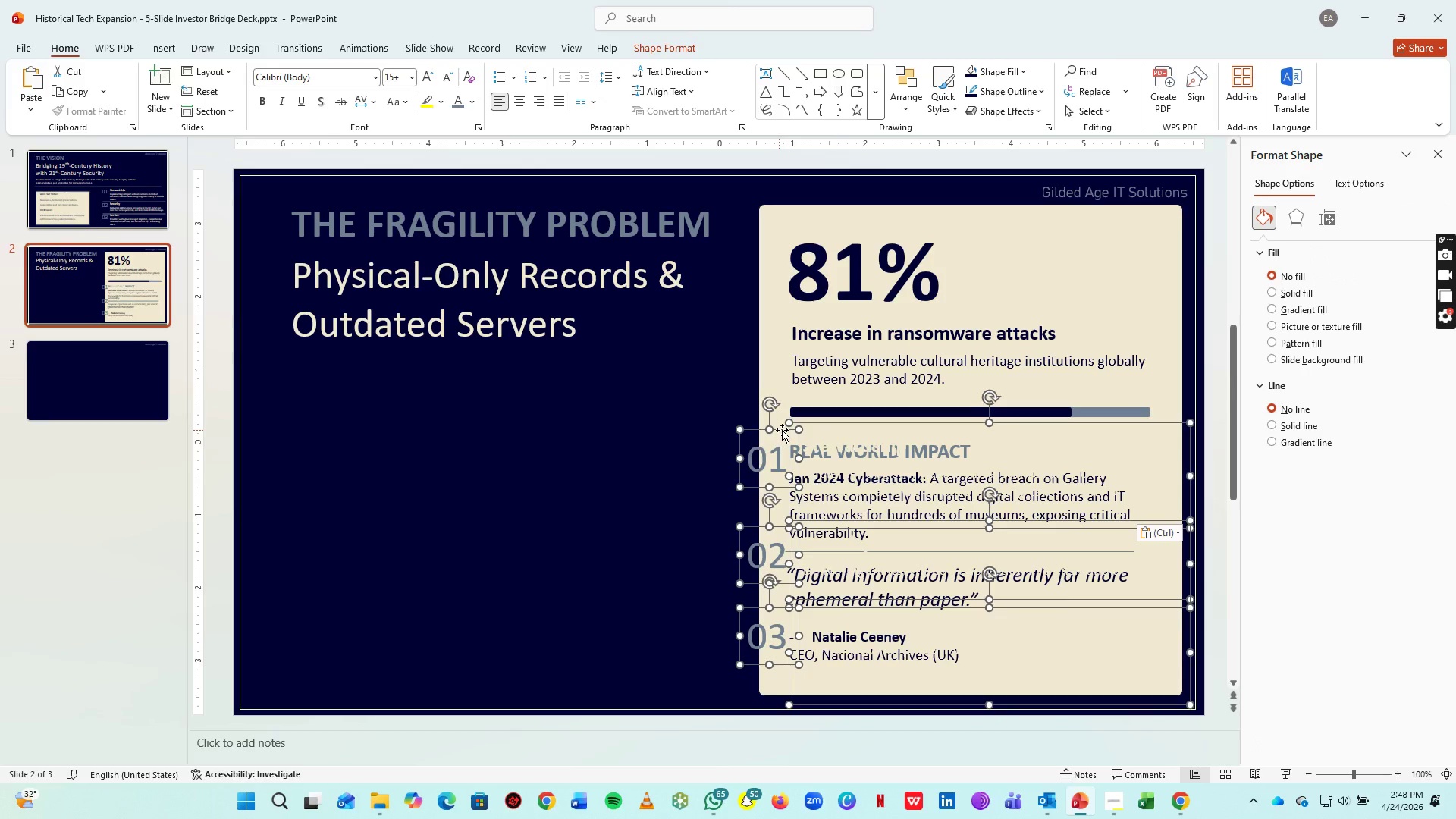 
left_click_drag(start_coordinate=[783, 429], to_coordinate=[321, 383])
 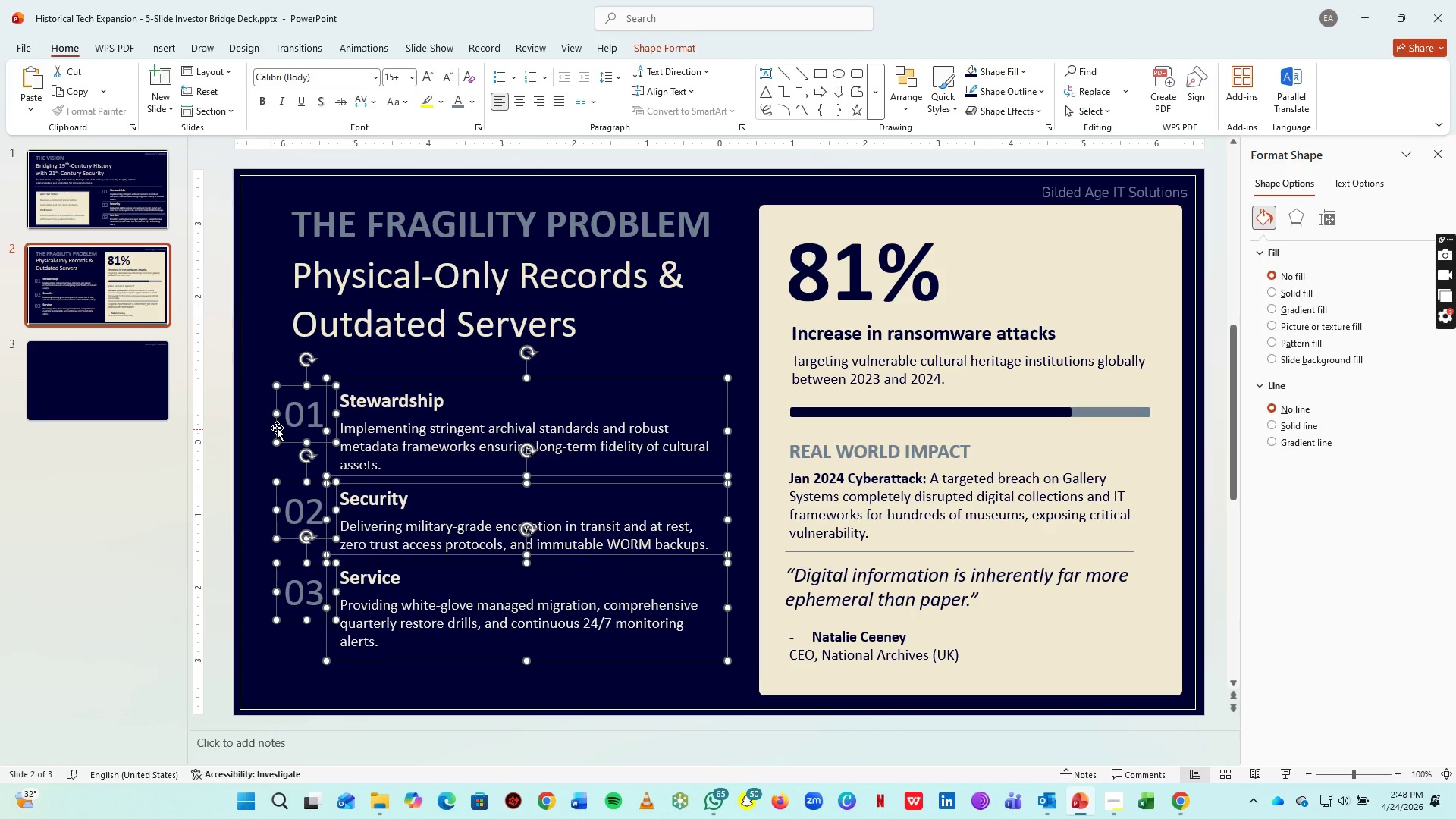 
wait(7.12)
 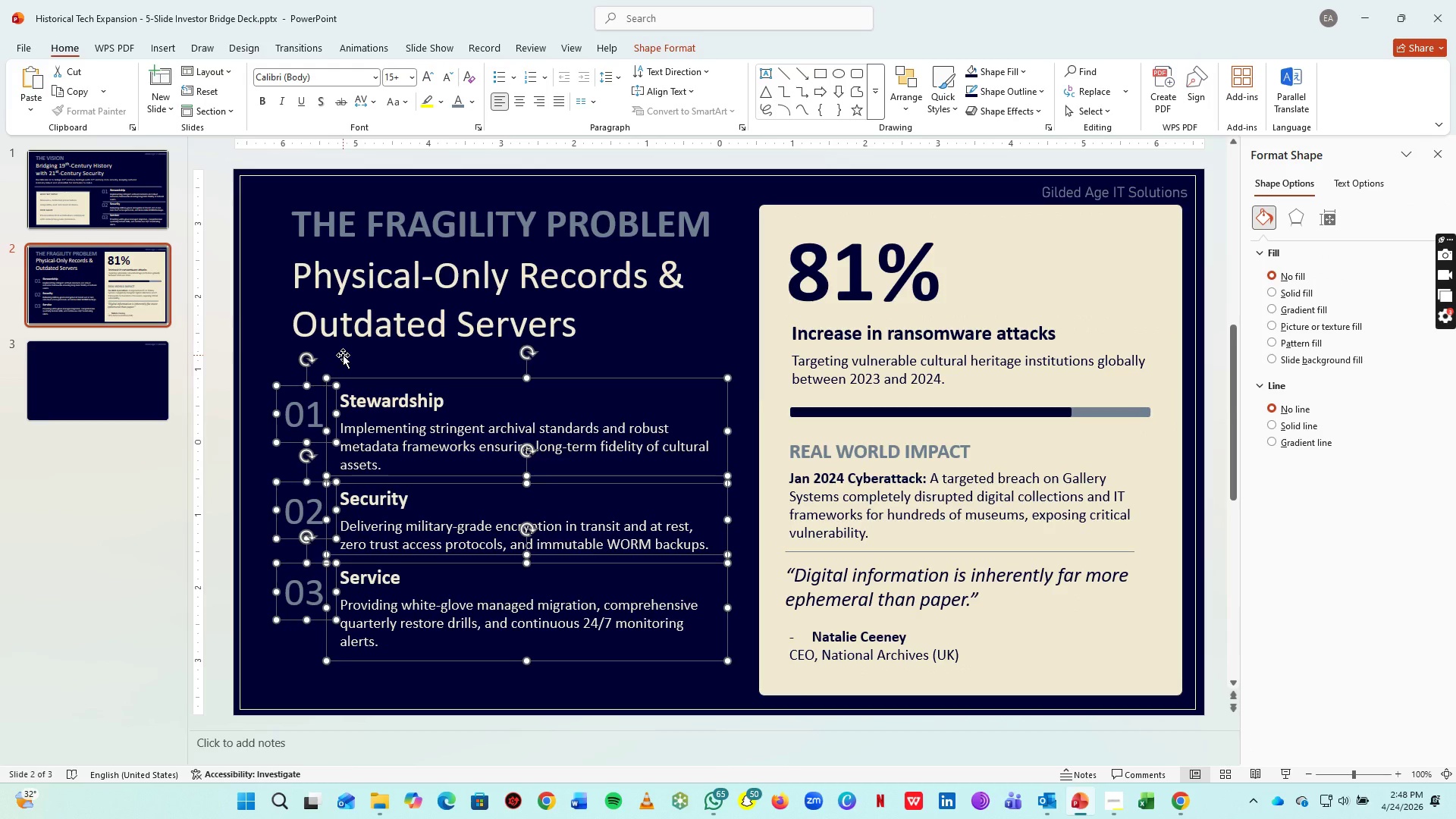 
left_click([321, 444])
 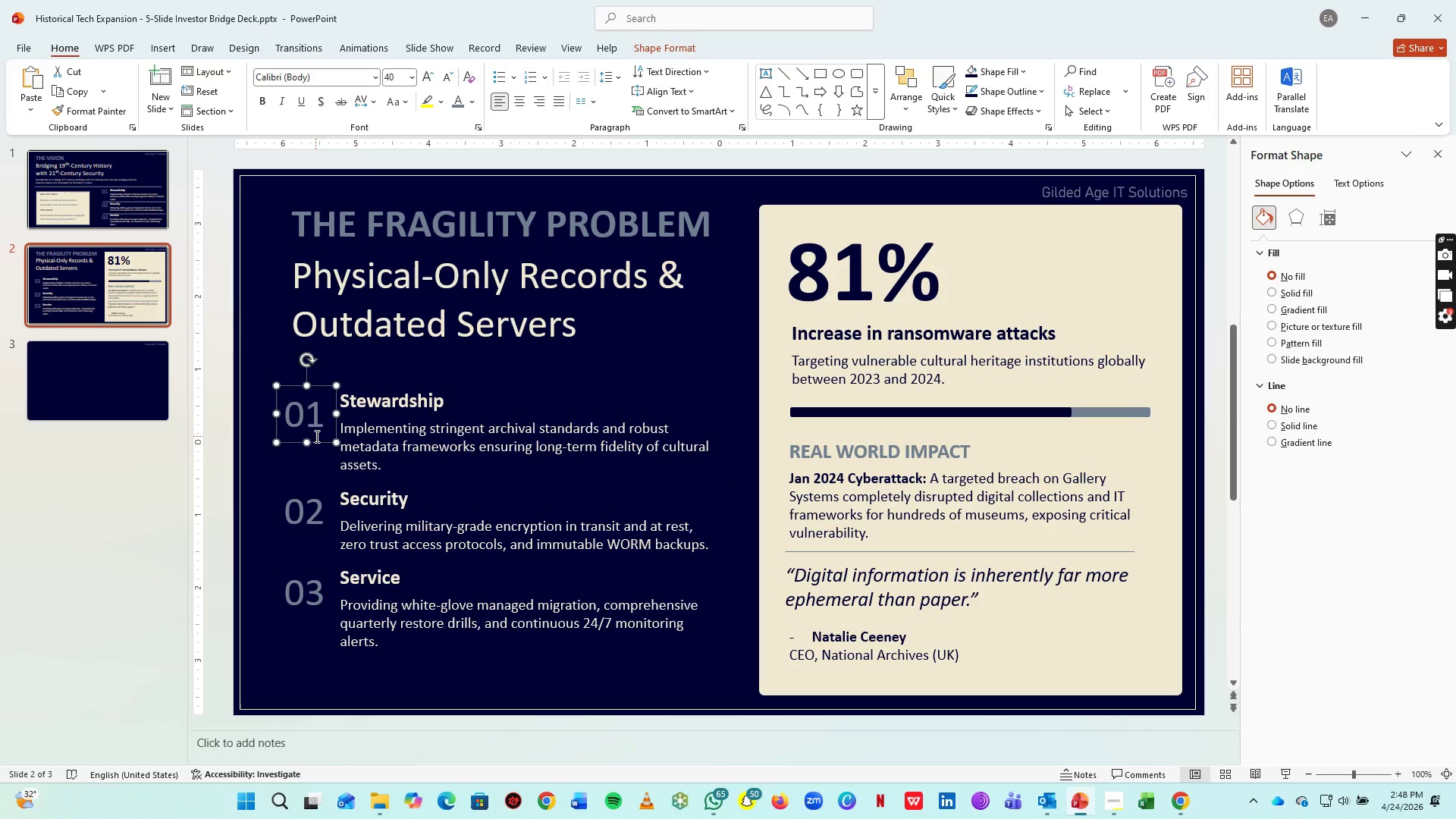 
key(Delete)
 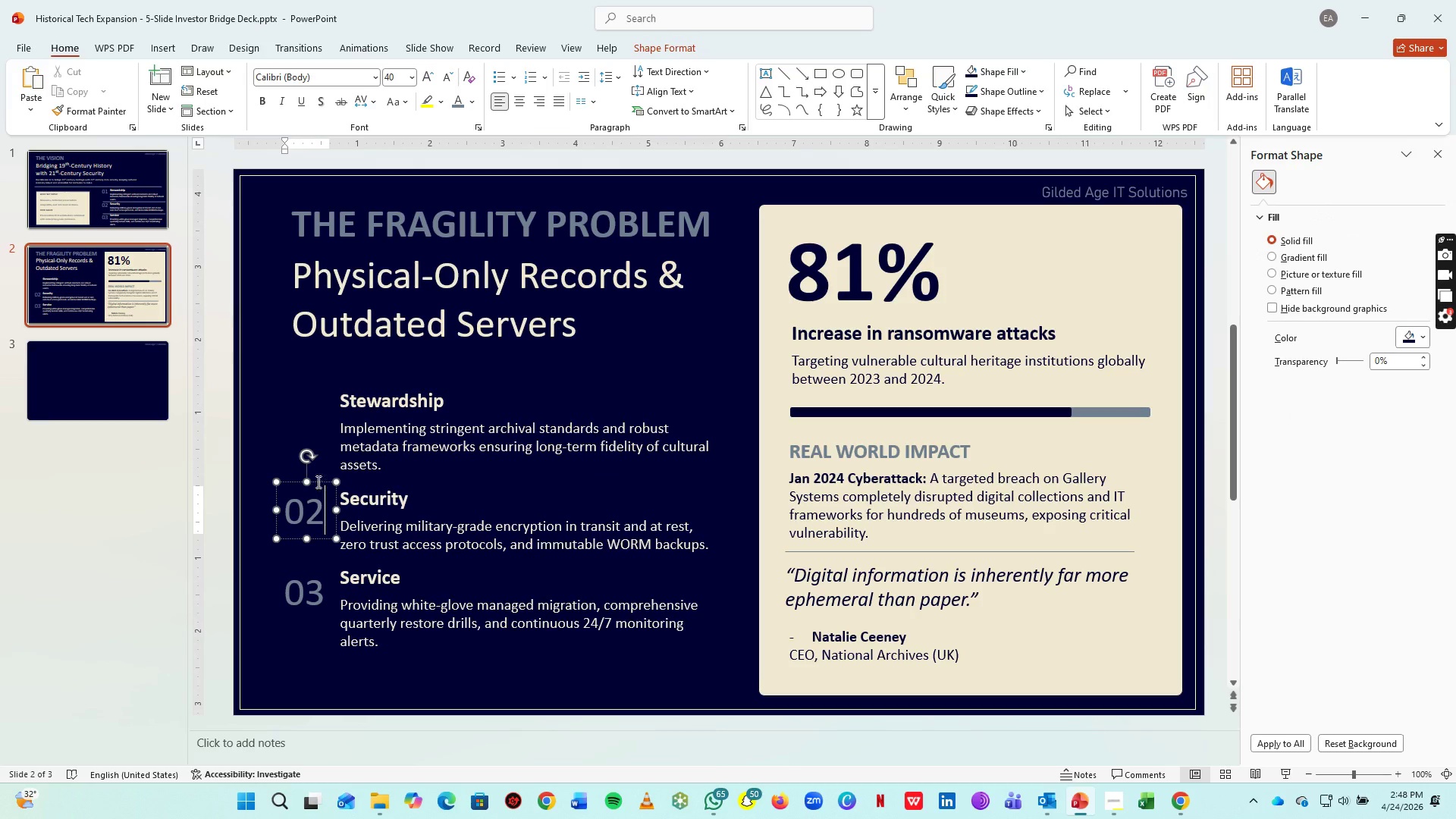 
left_click([317, 482])
 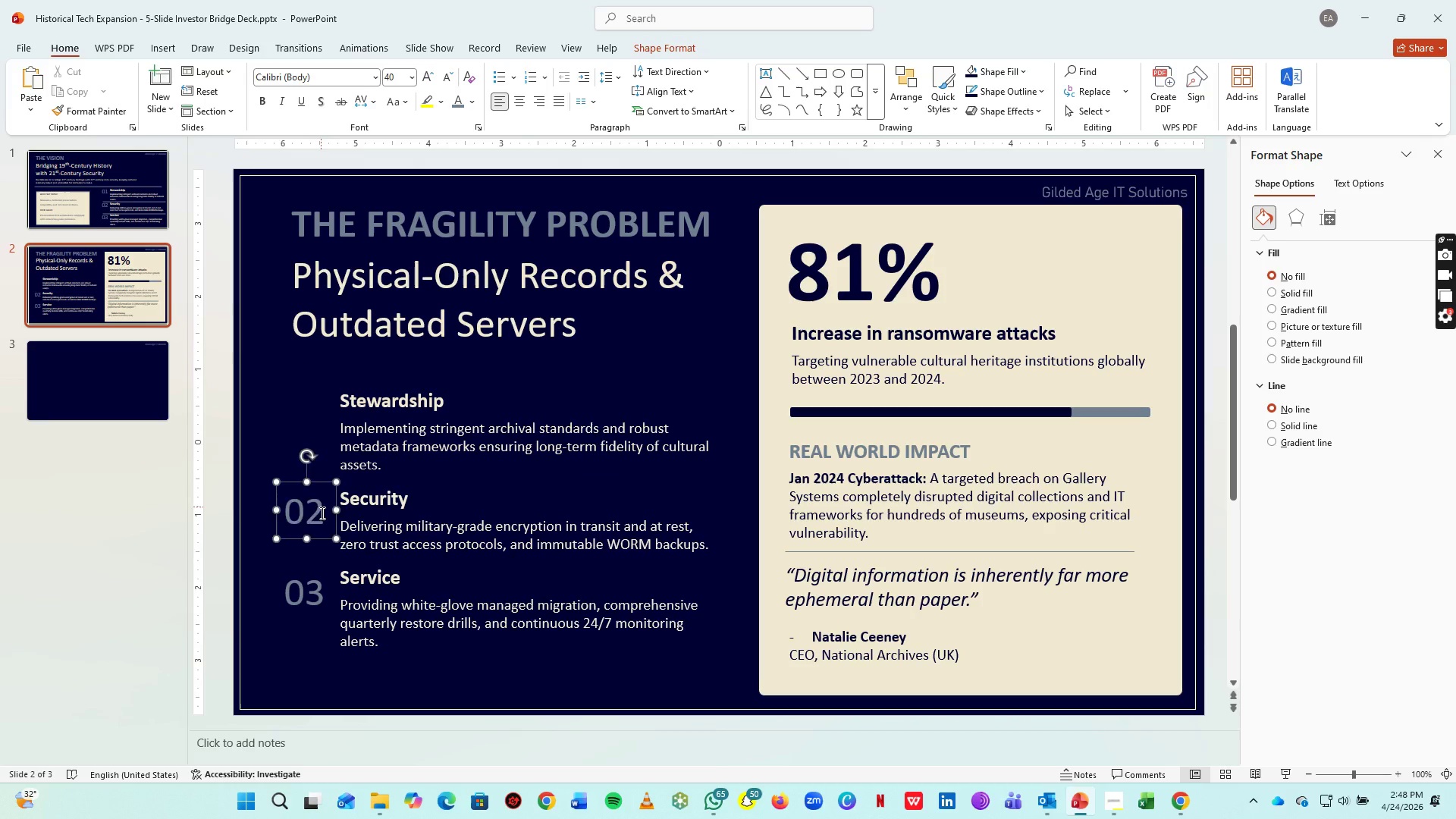 
key(Delete)
 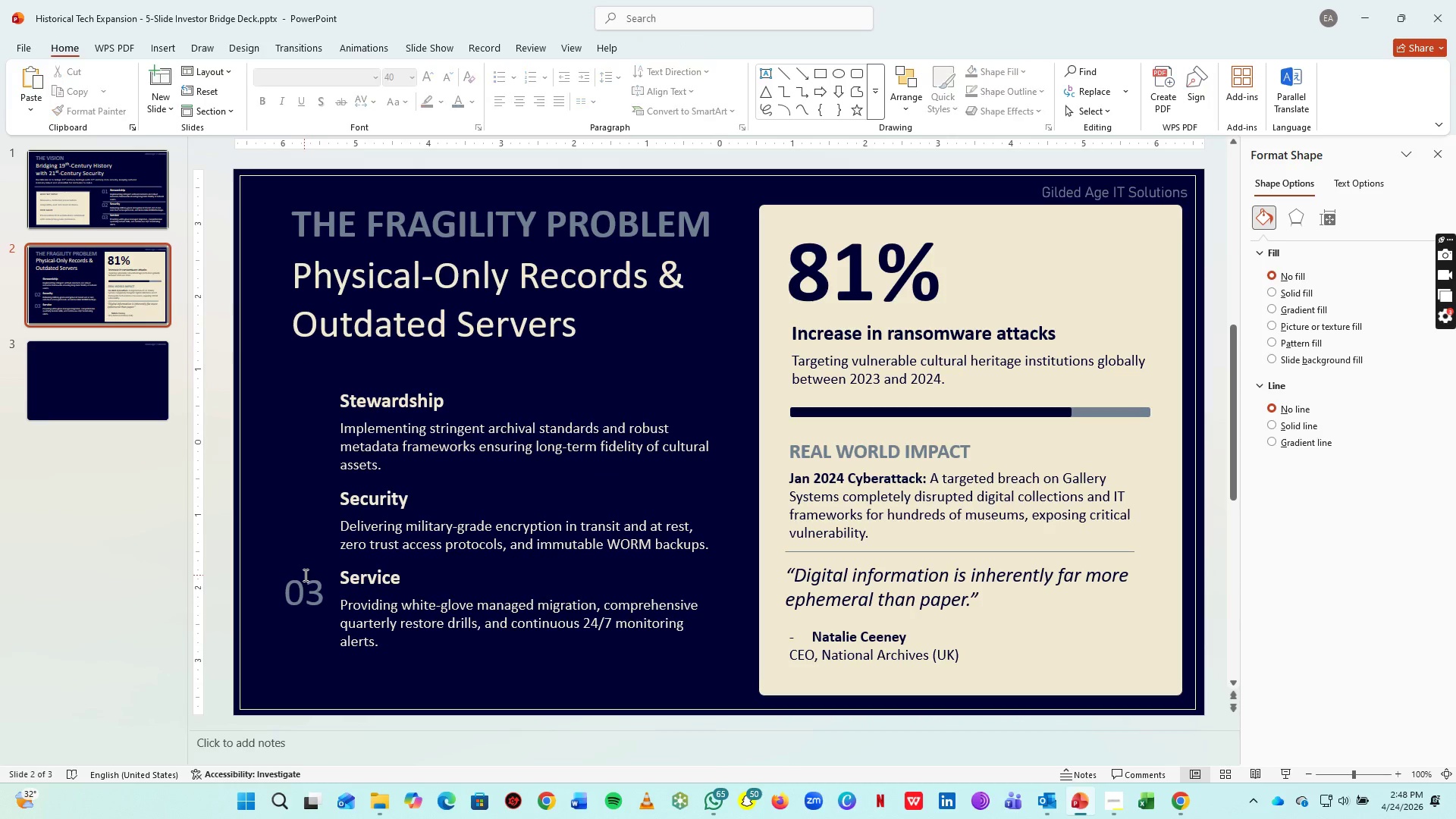 
left_click_drag(start_coordinate=[304, 575], to_coordinate=[321, 560])
 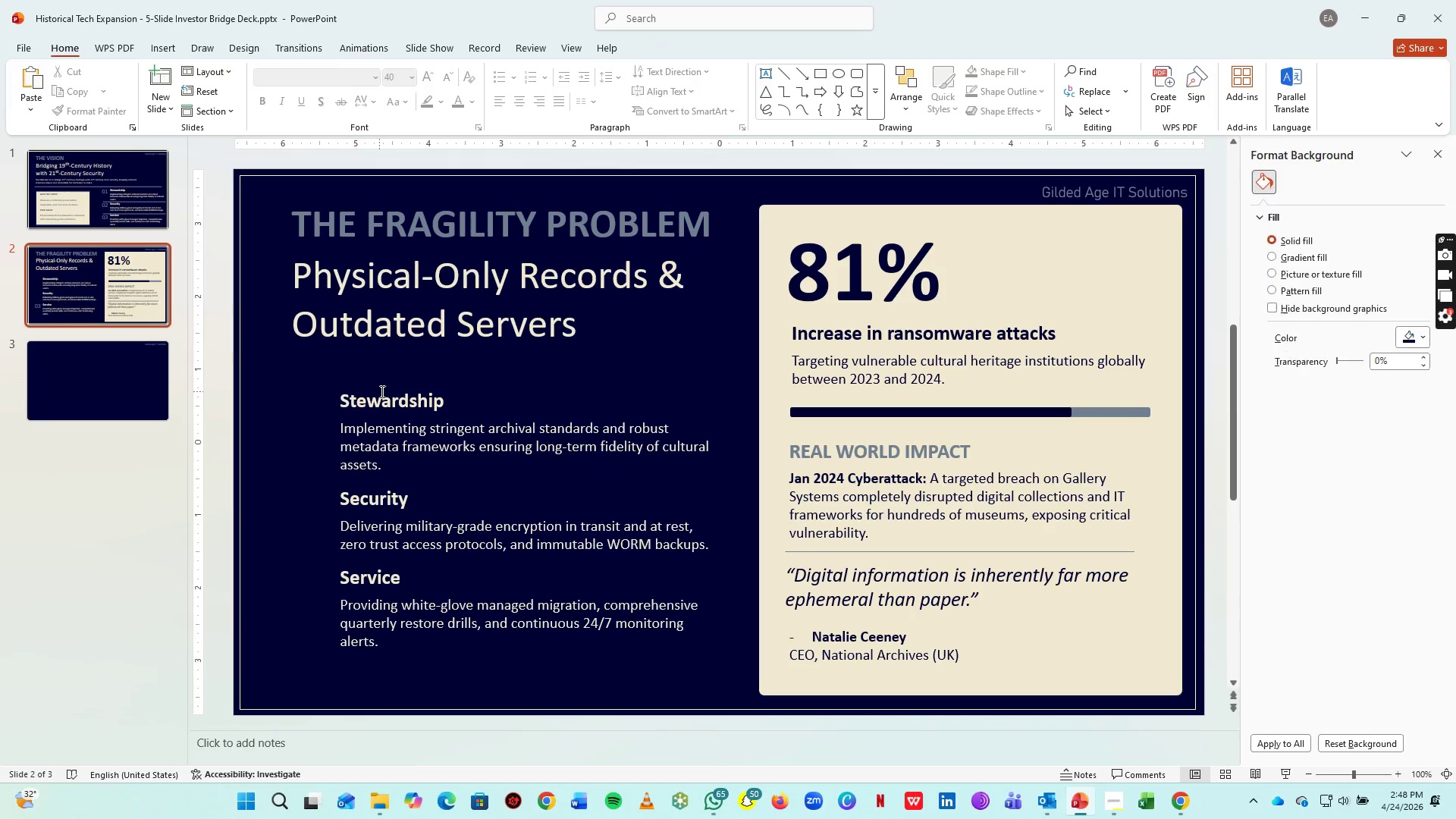 
left_click([321, 560])
 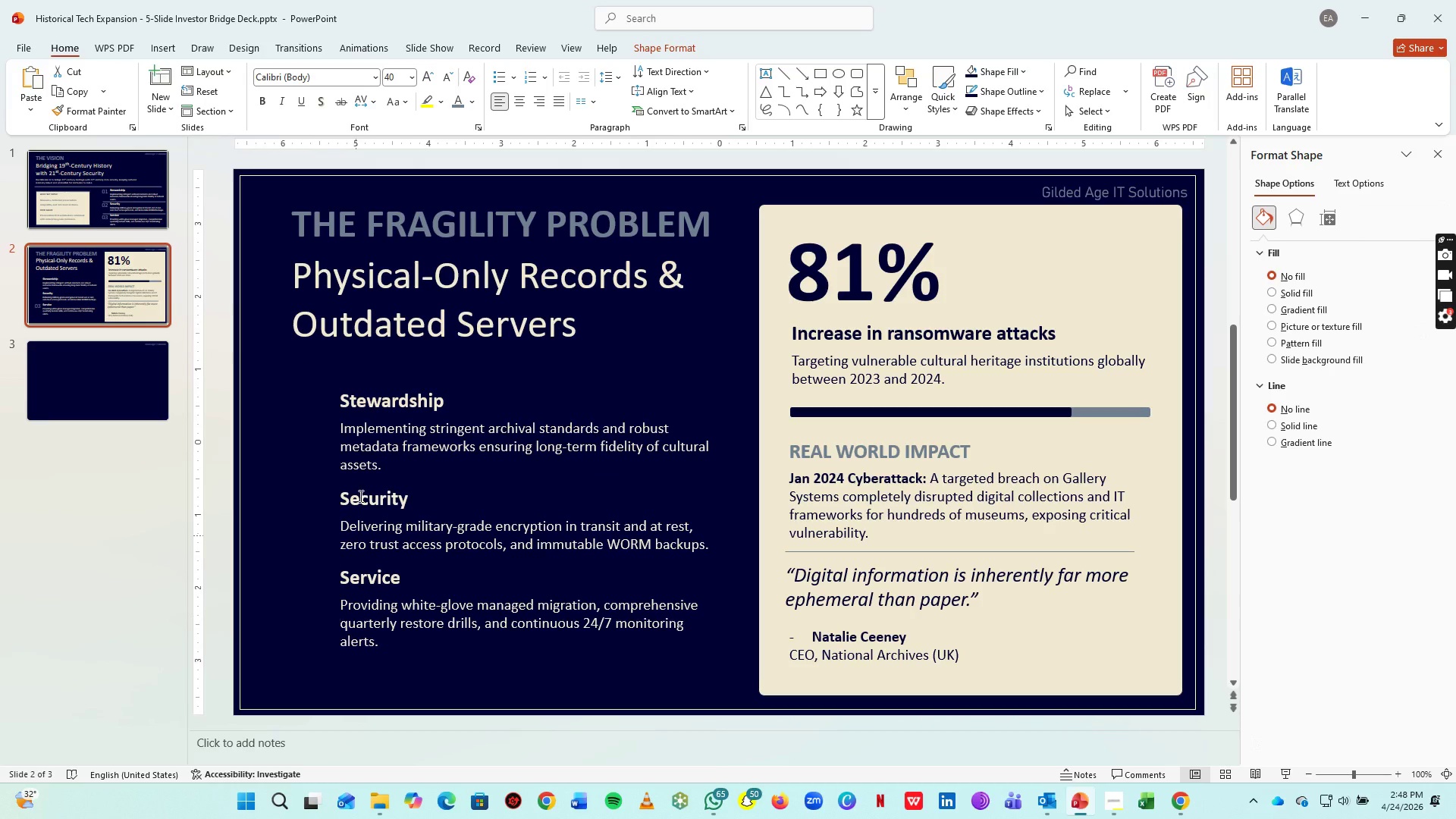 
key(Delete)
 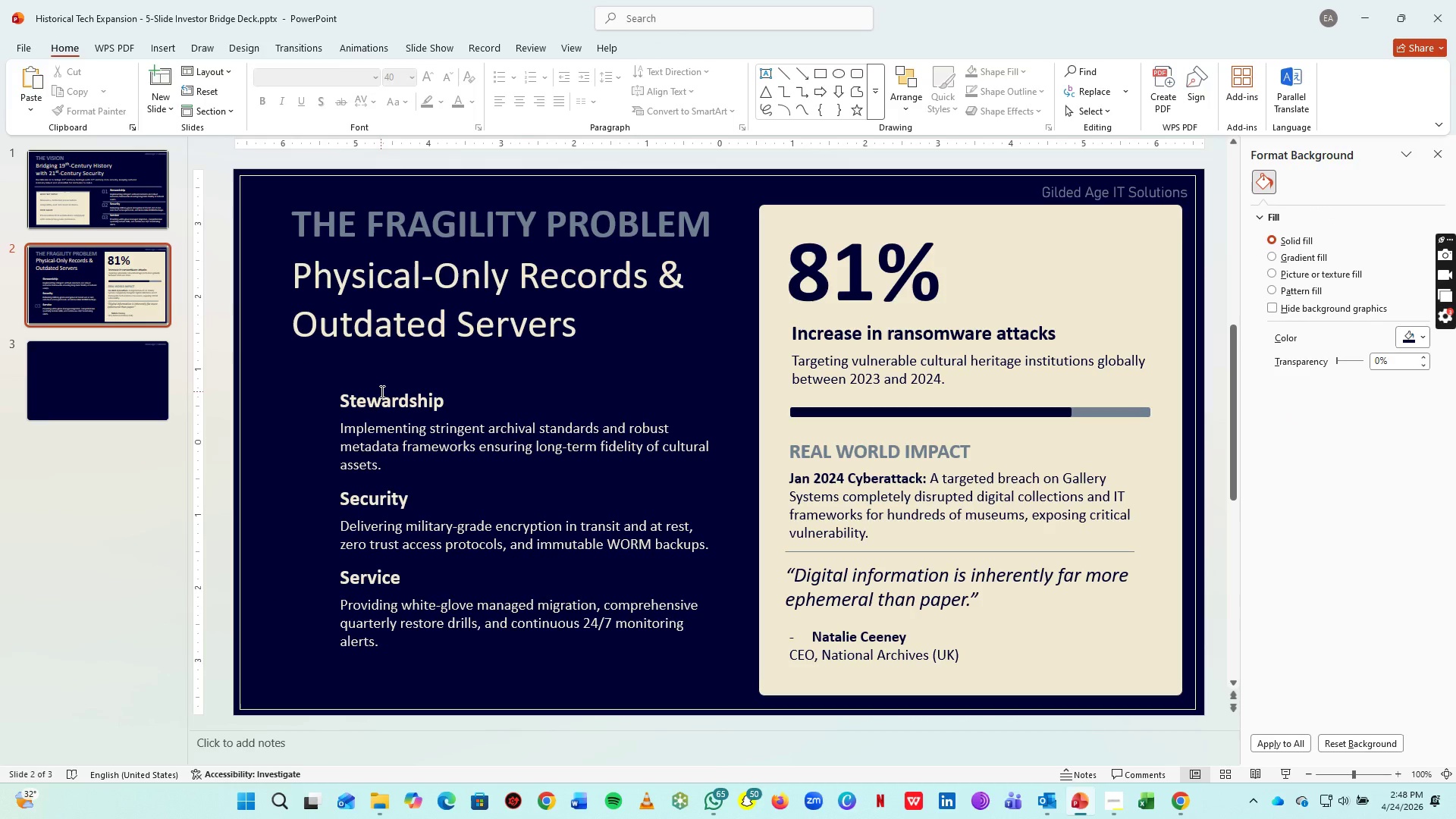 
left_click([381, 391])
 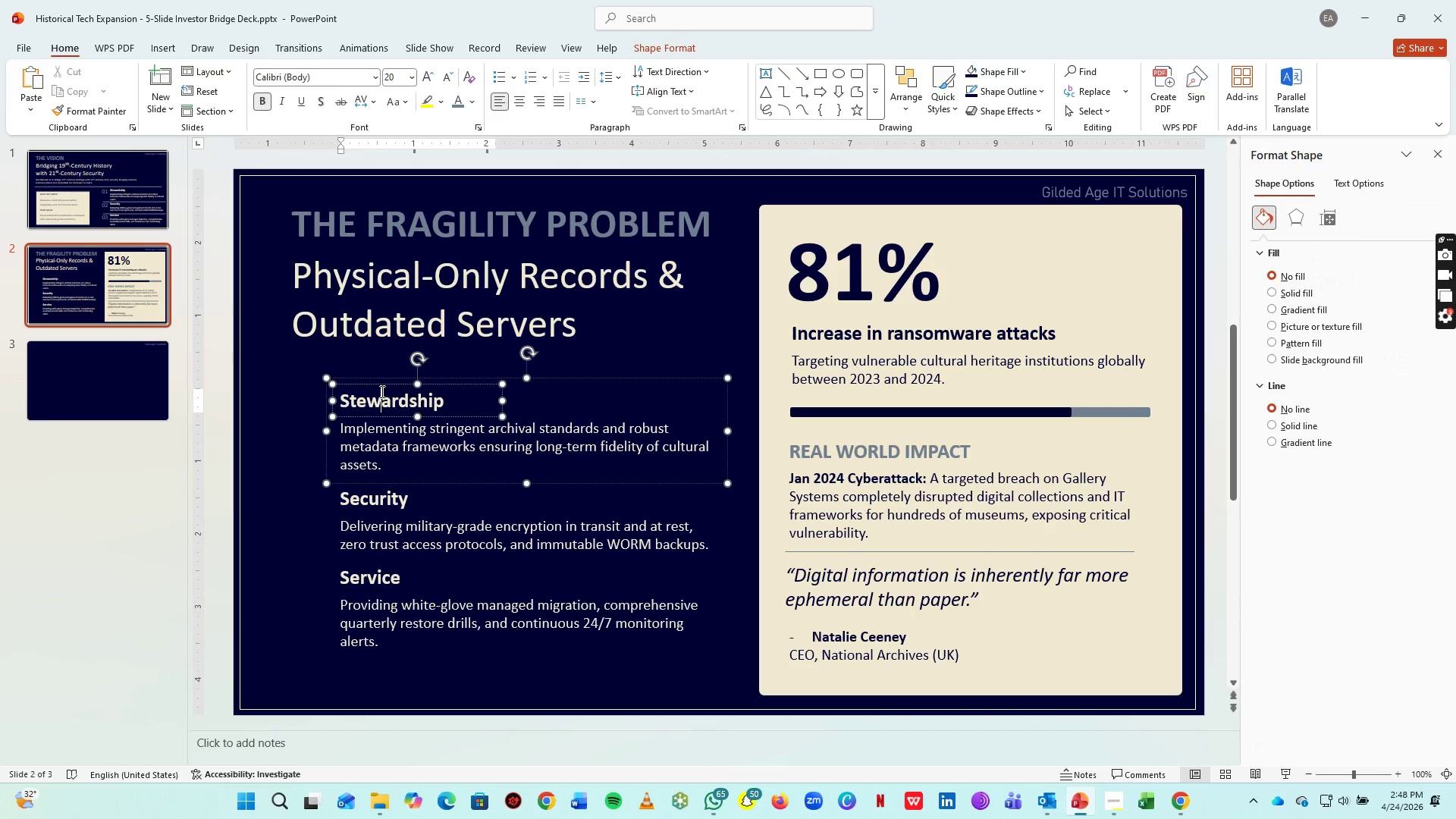 
key(Control+A)
 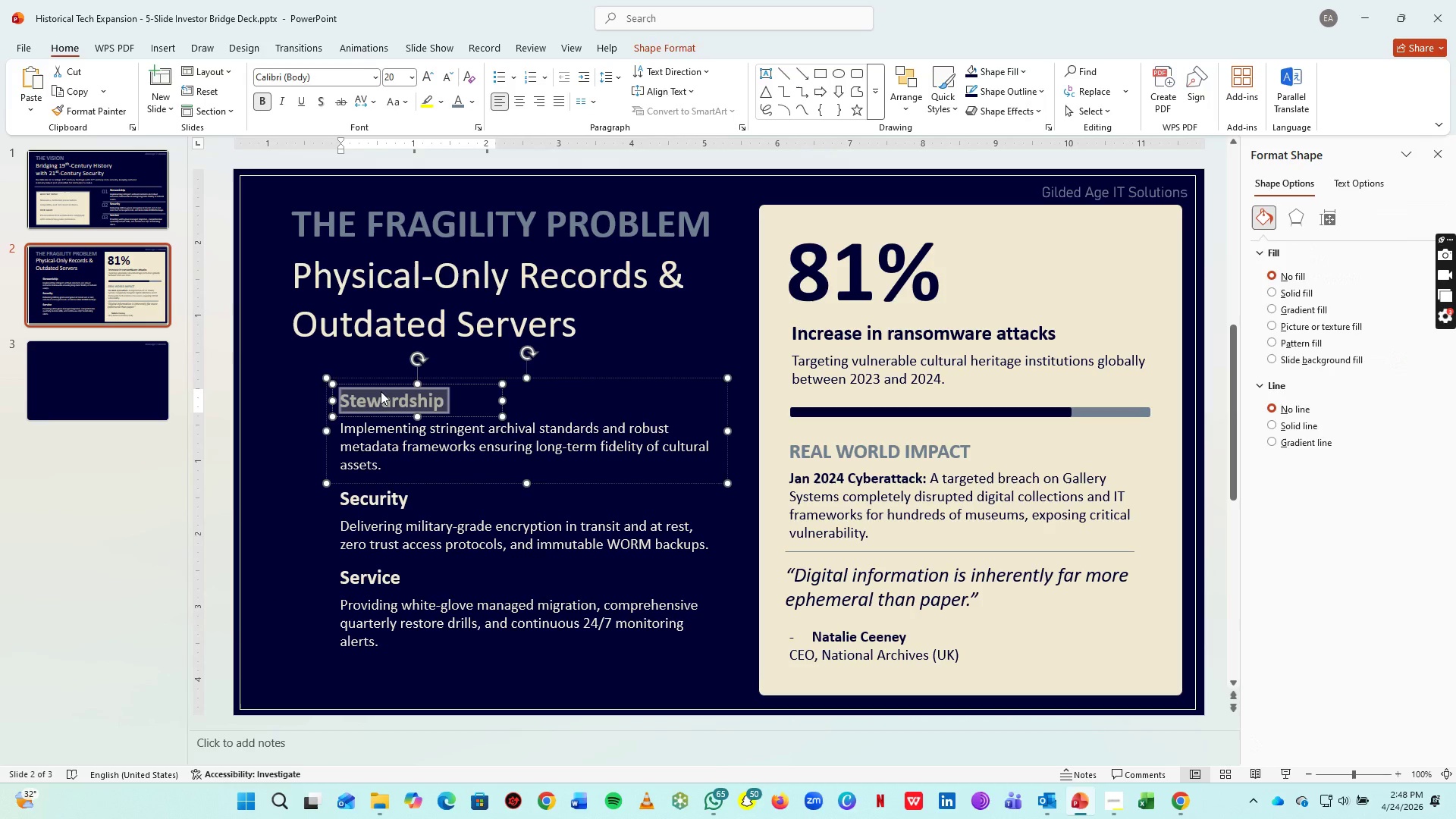 
type(PHYSICA VUNERABILITIES)
 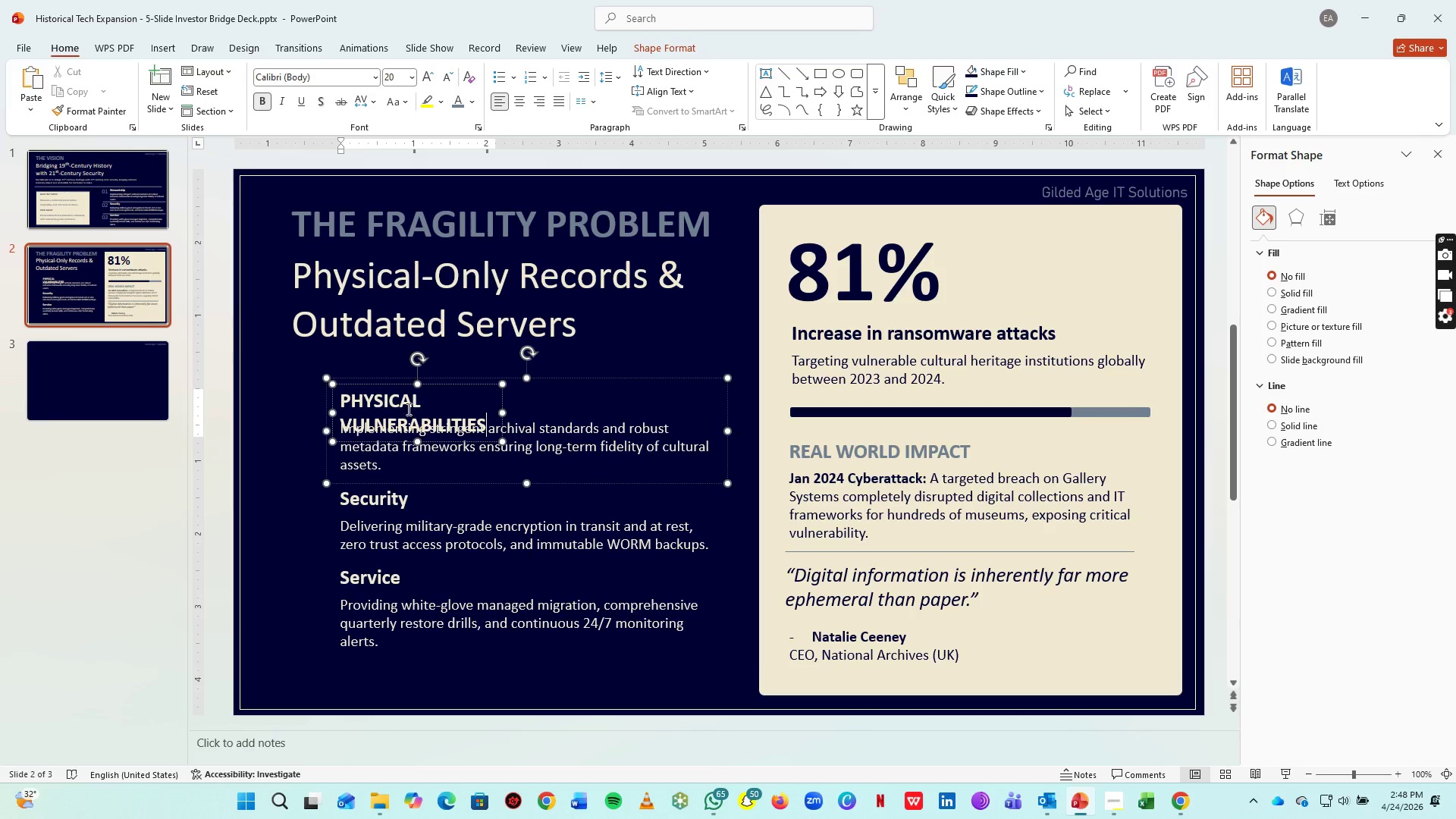 
left_click_drag(start_coordinate=[504, 416], to_coordinate=[681, 411])
 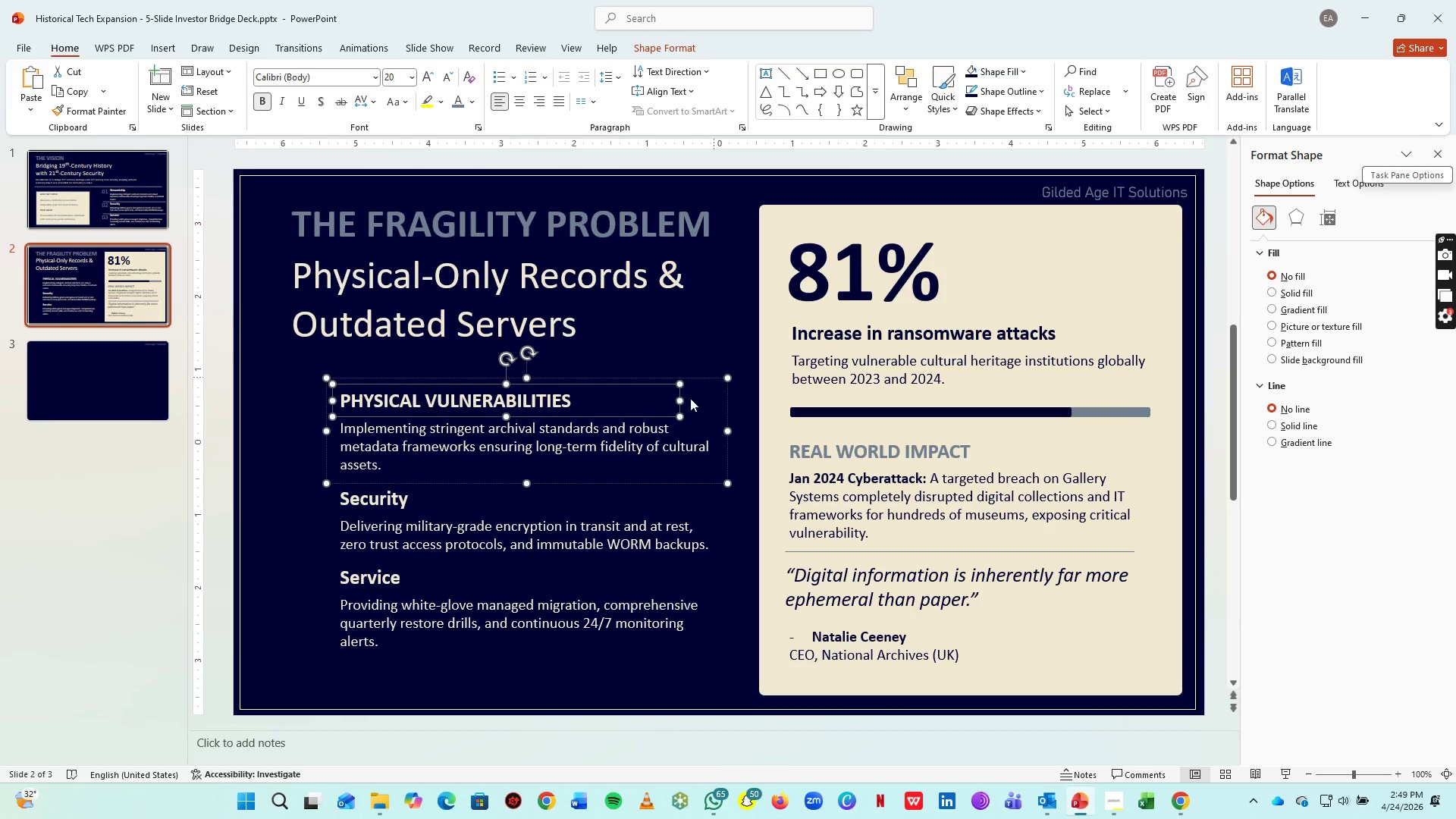 
left_click([626, 453])
 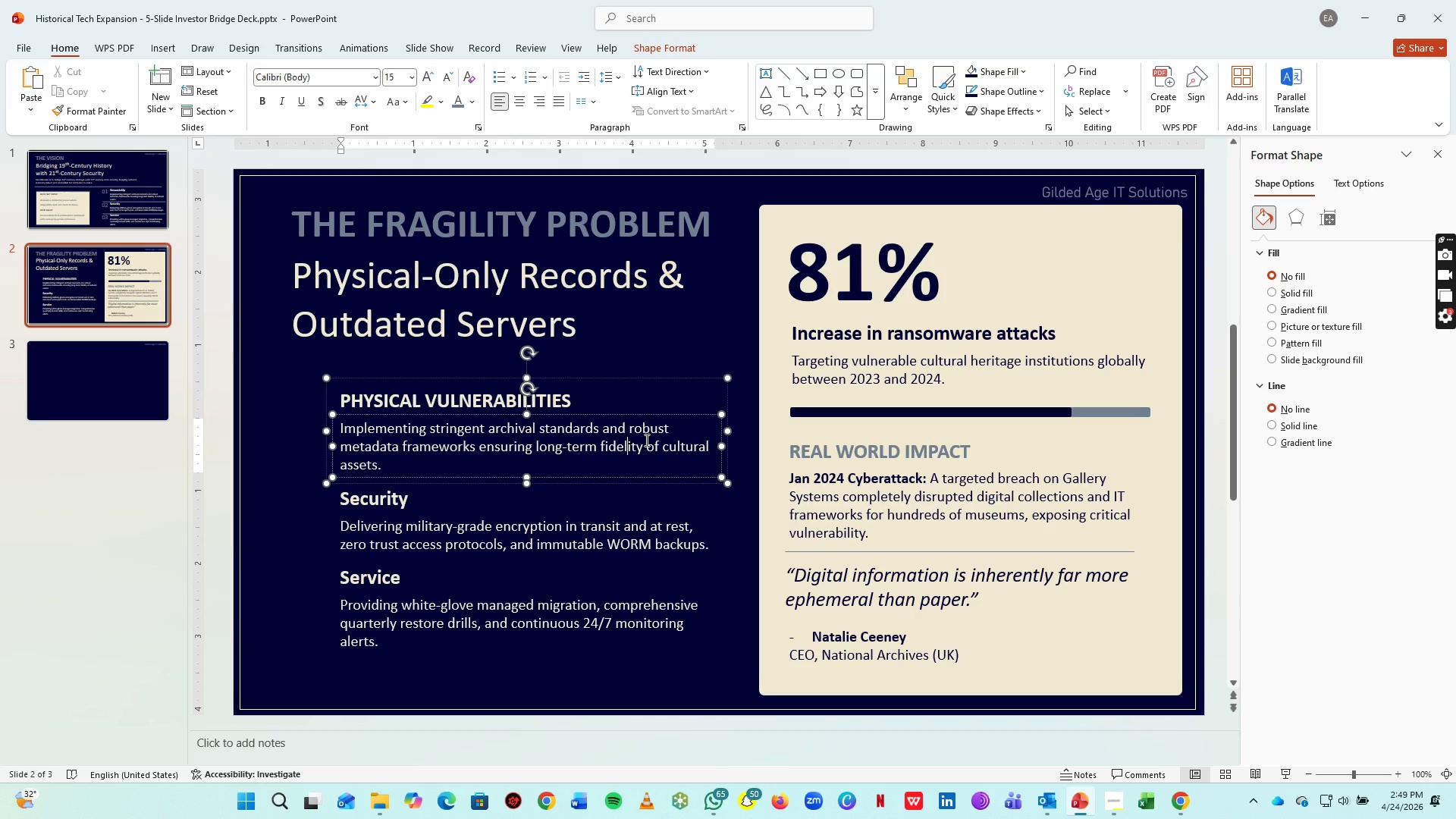 
key(Control+A)
 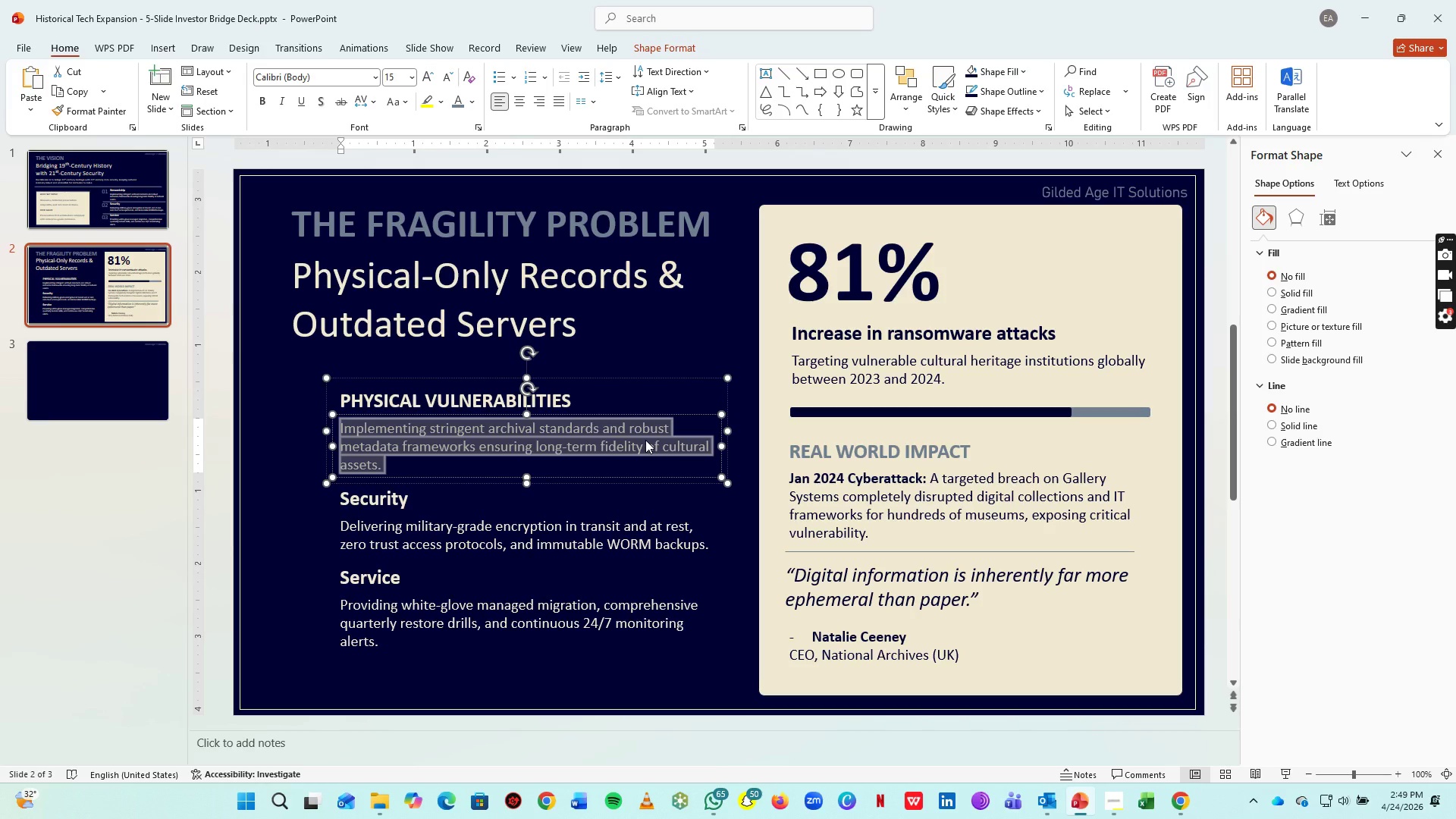 
type(Fire, flood, humidity, and single-location failures threathen unique analog records and rare artifacts)
 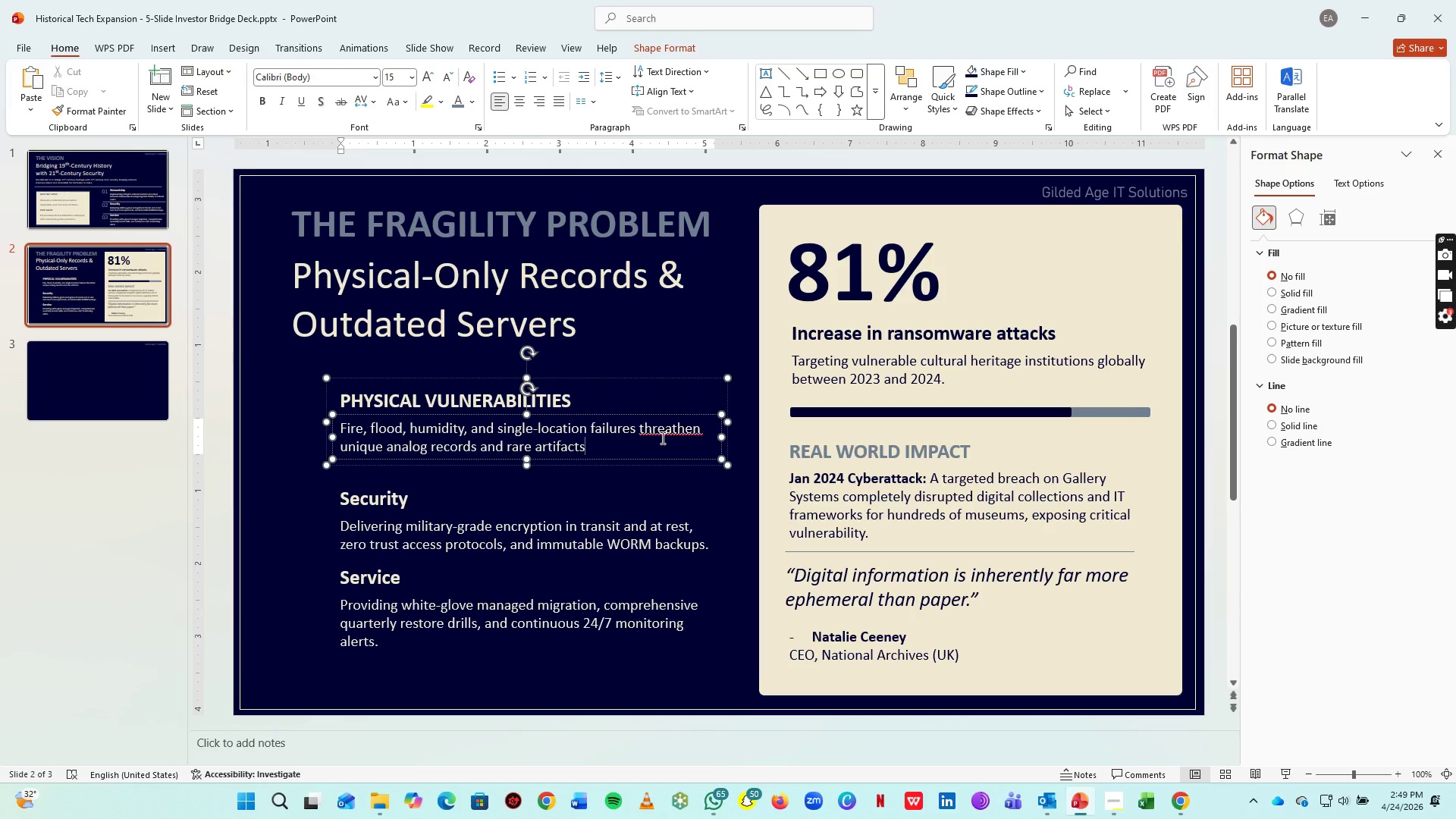 
right_click([668, 430])
 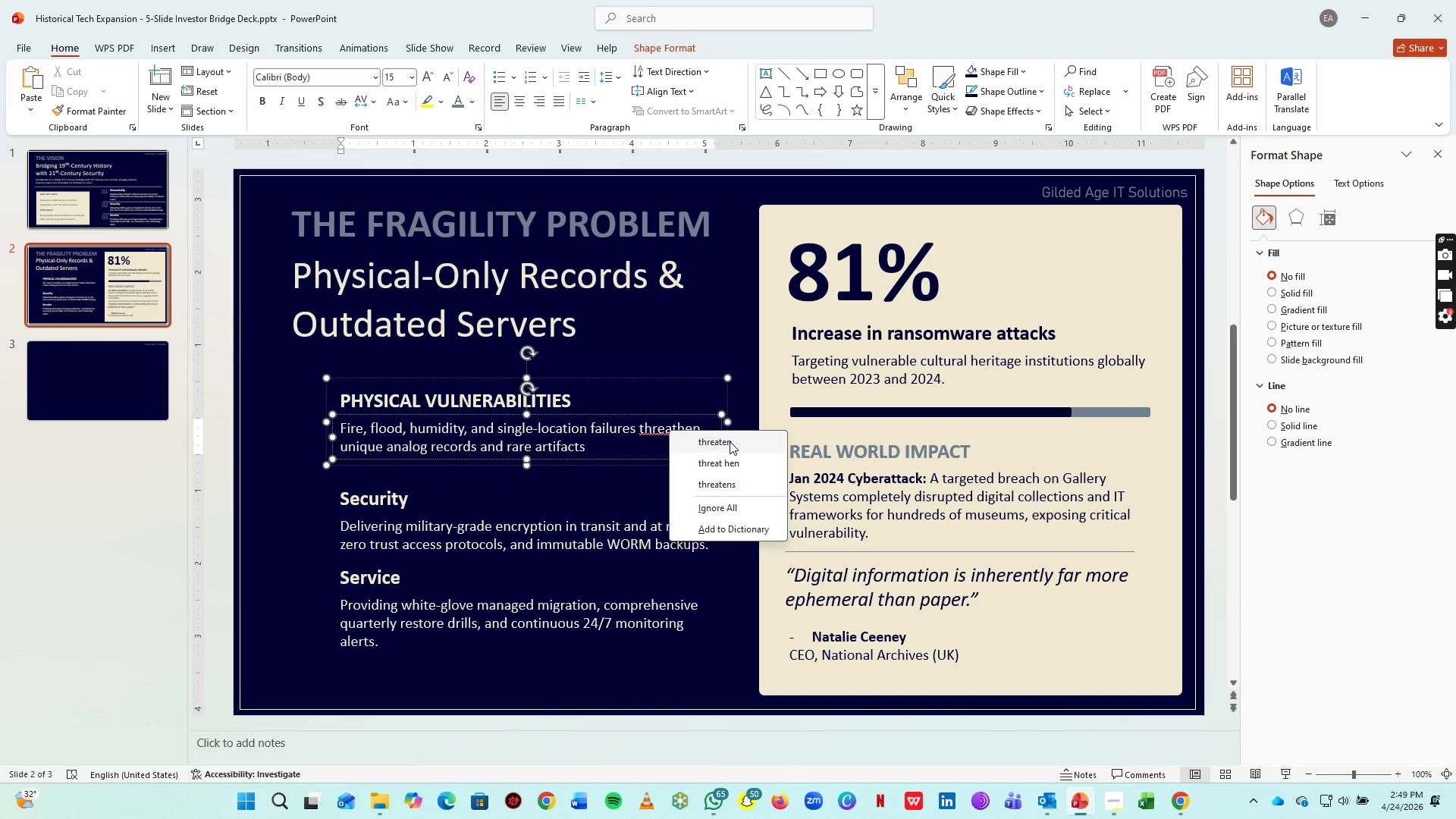 
left_click([730, 441])
 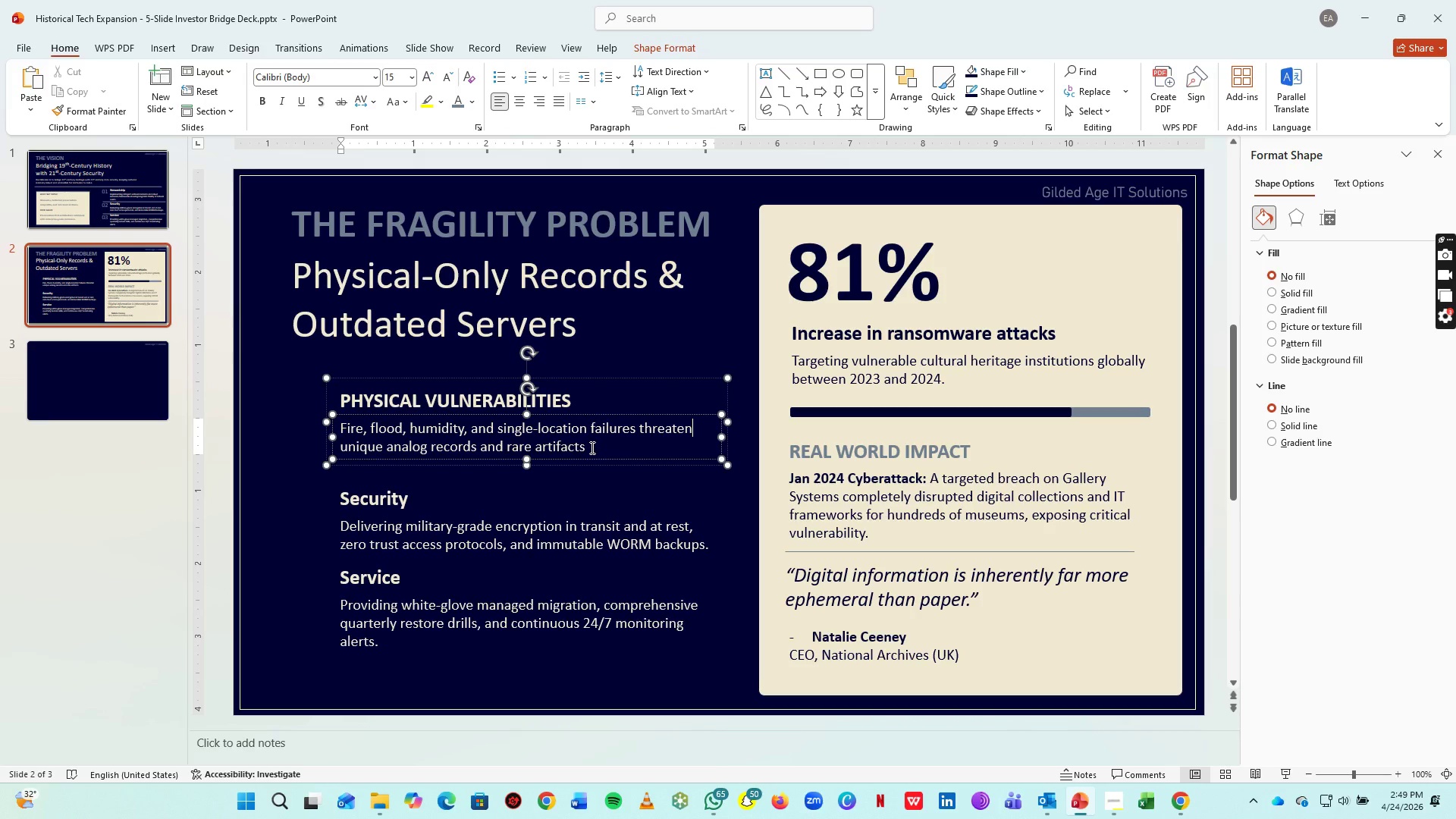 
left_click([591, 447])
 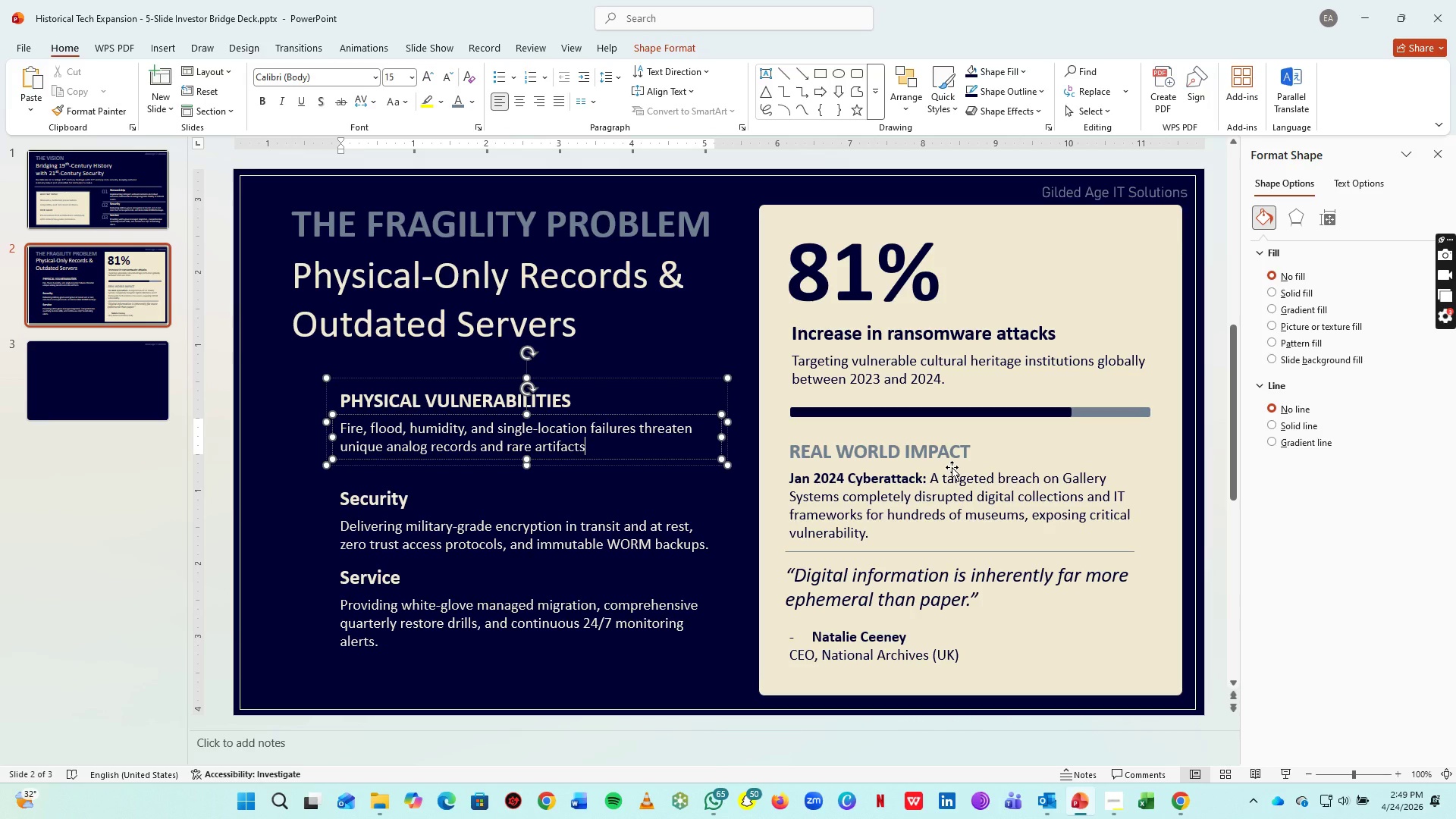 
key(Period)
 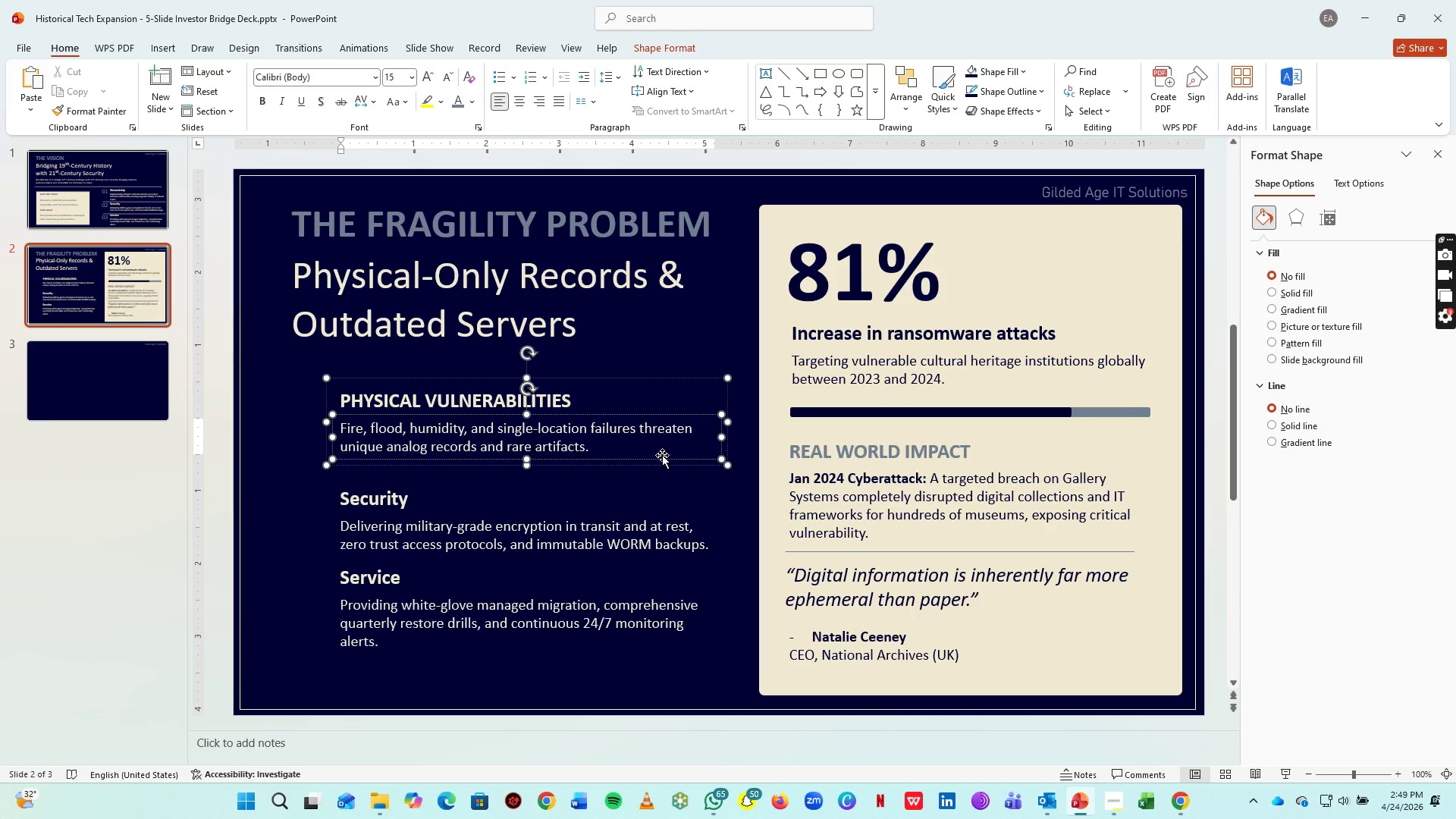 
key(Control+A)
 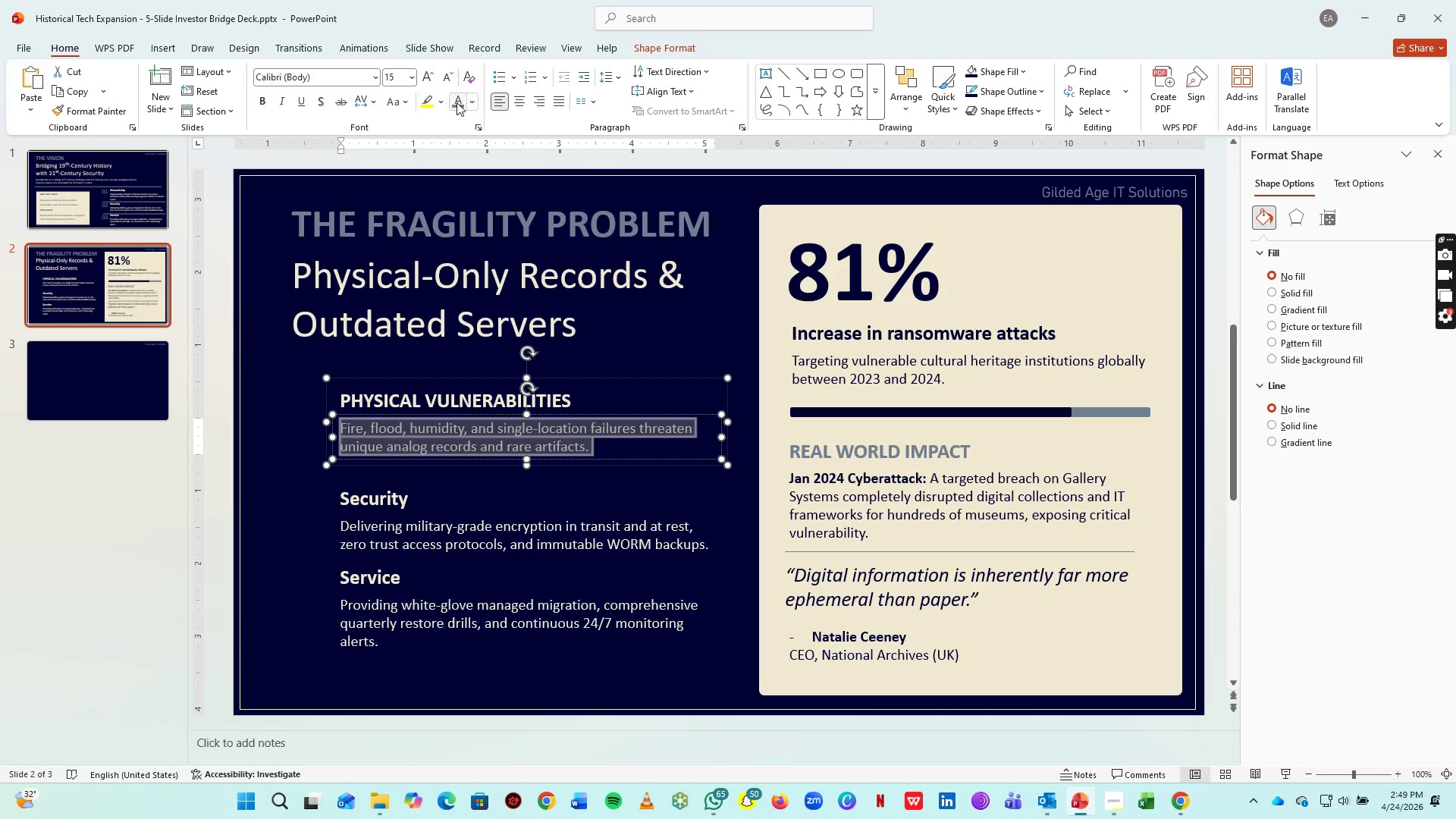 
left_click([457, 102])
 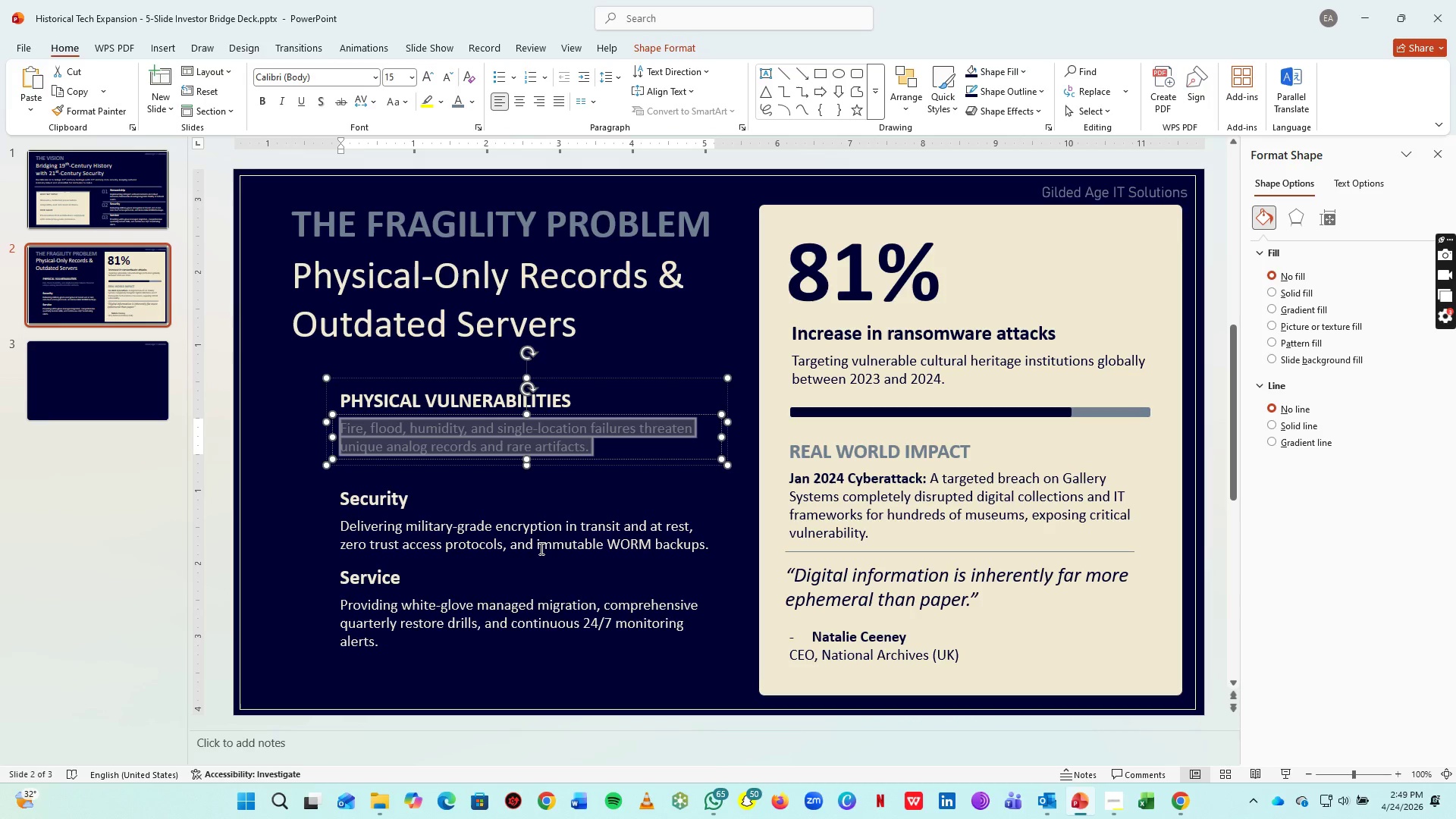 
left_click([541, 548])
 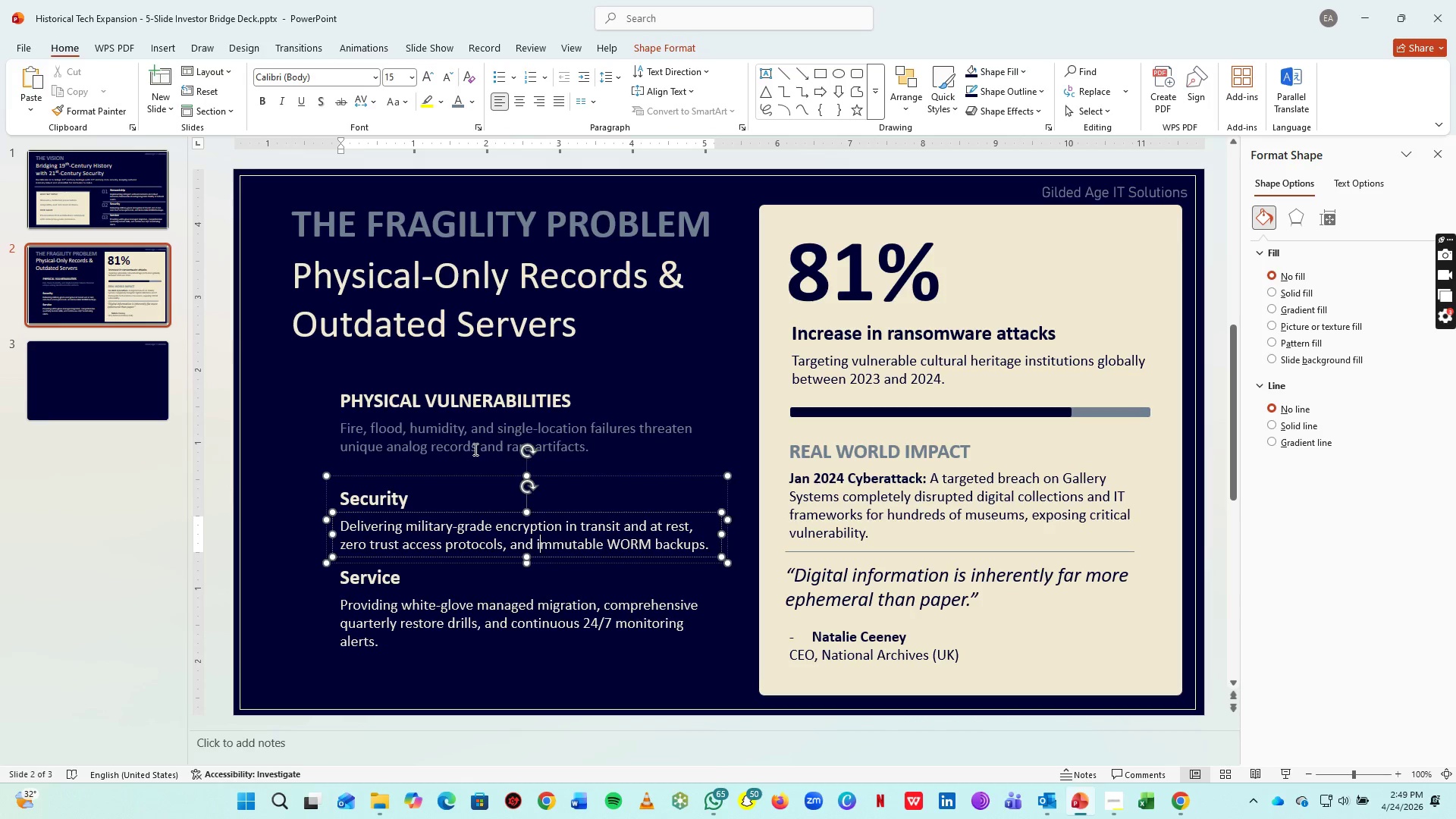 
left_click([474, 449])
 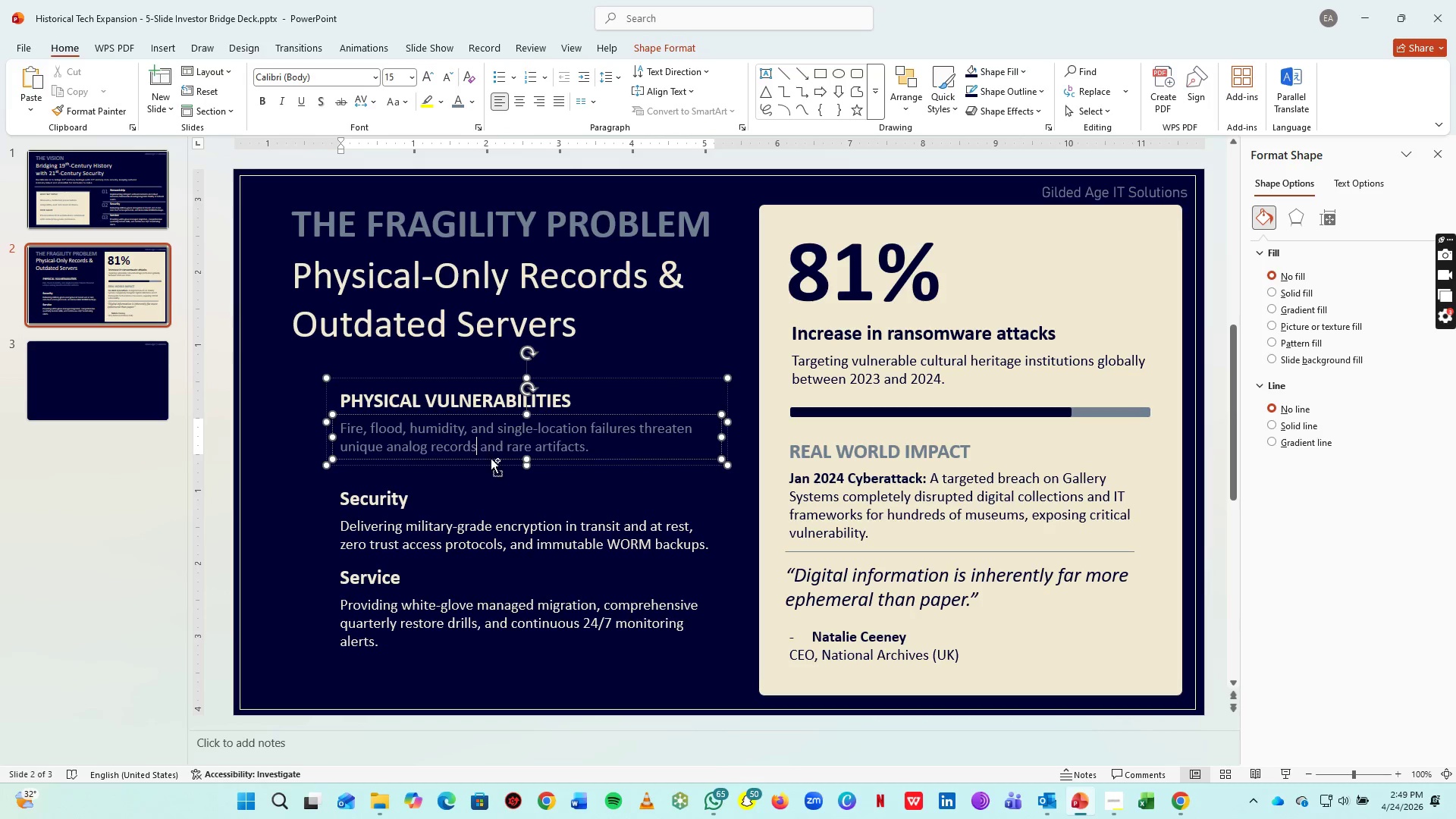 
hold_key(key=ControlLeft, duration=0.5)
 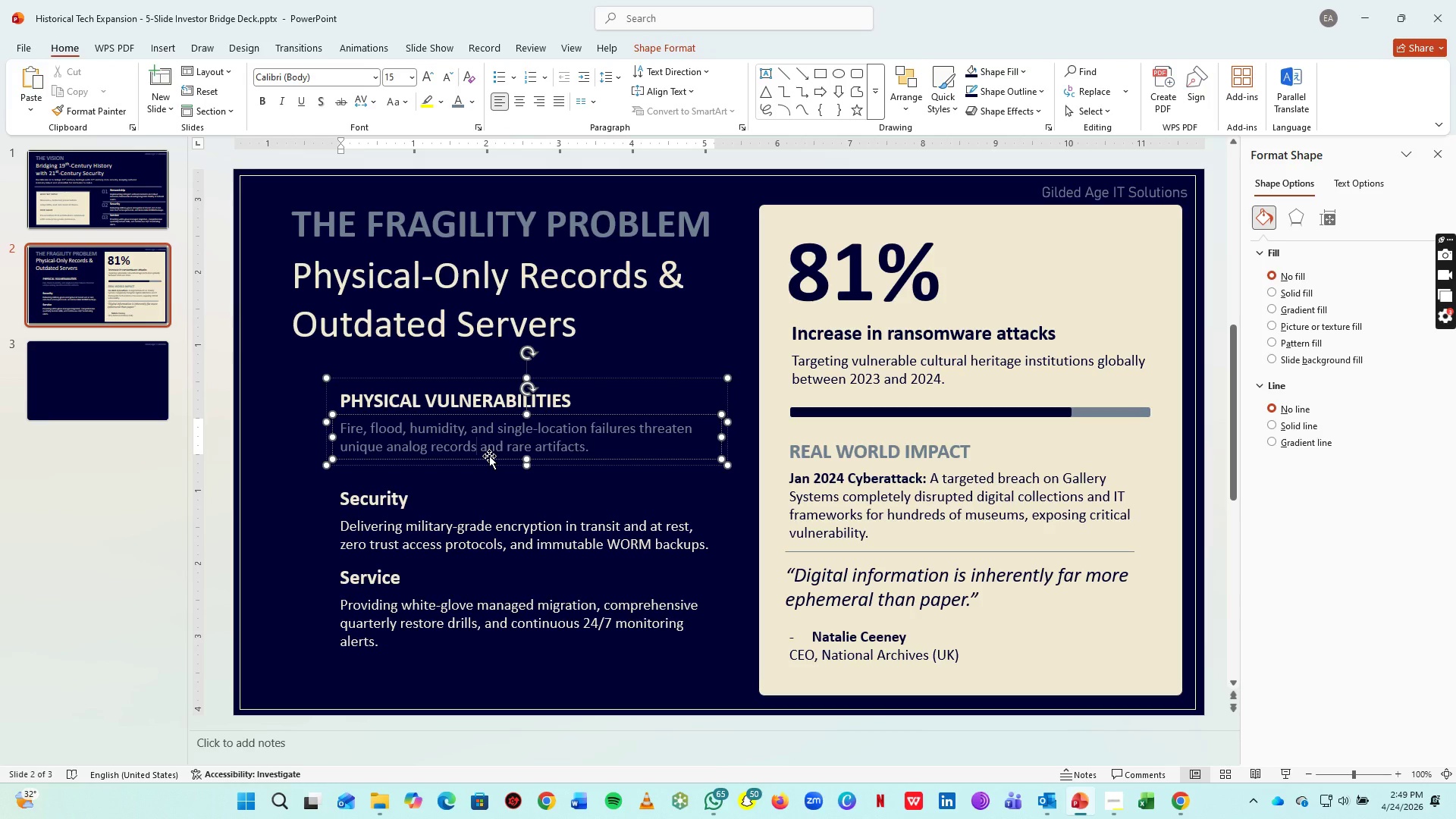 
left_click([489, 456])
 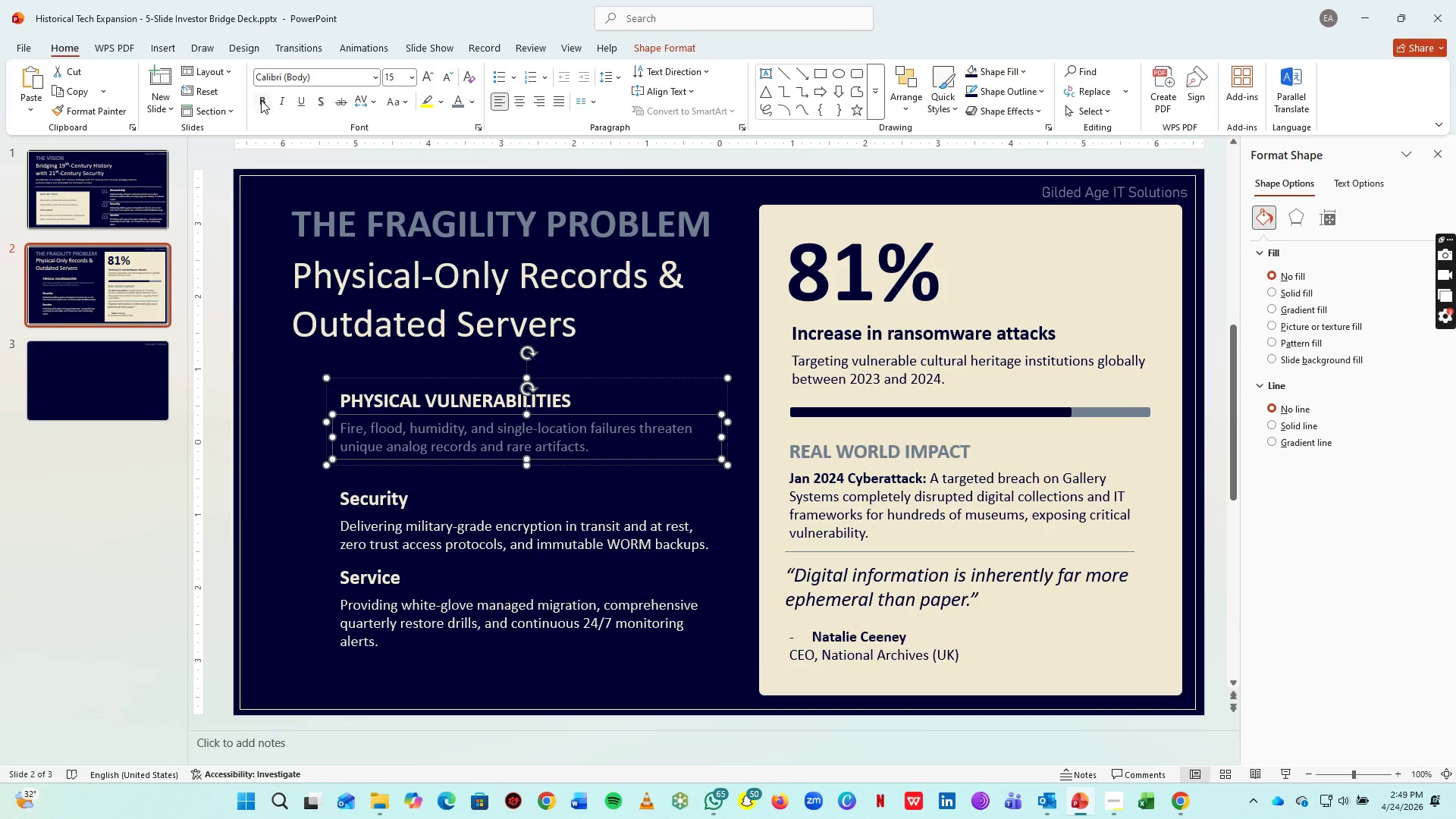 
left_click([261, 100])
 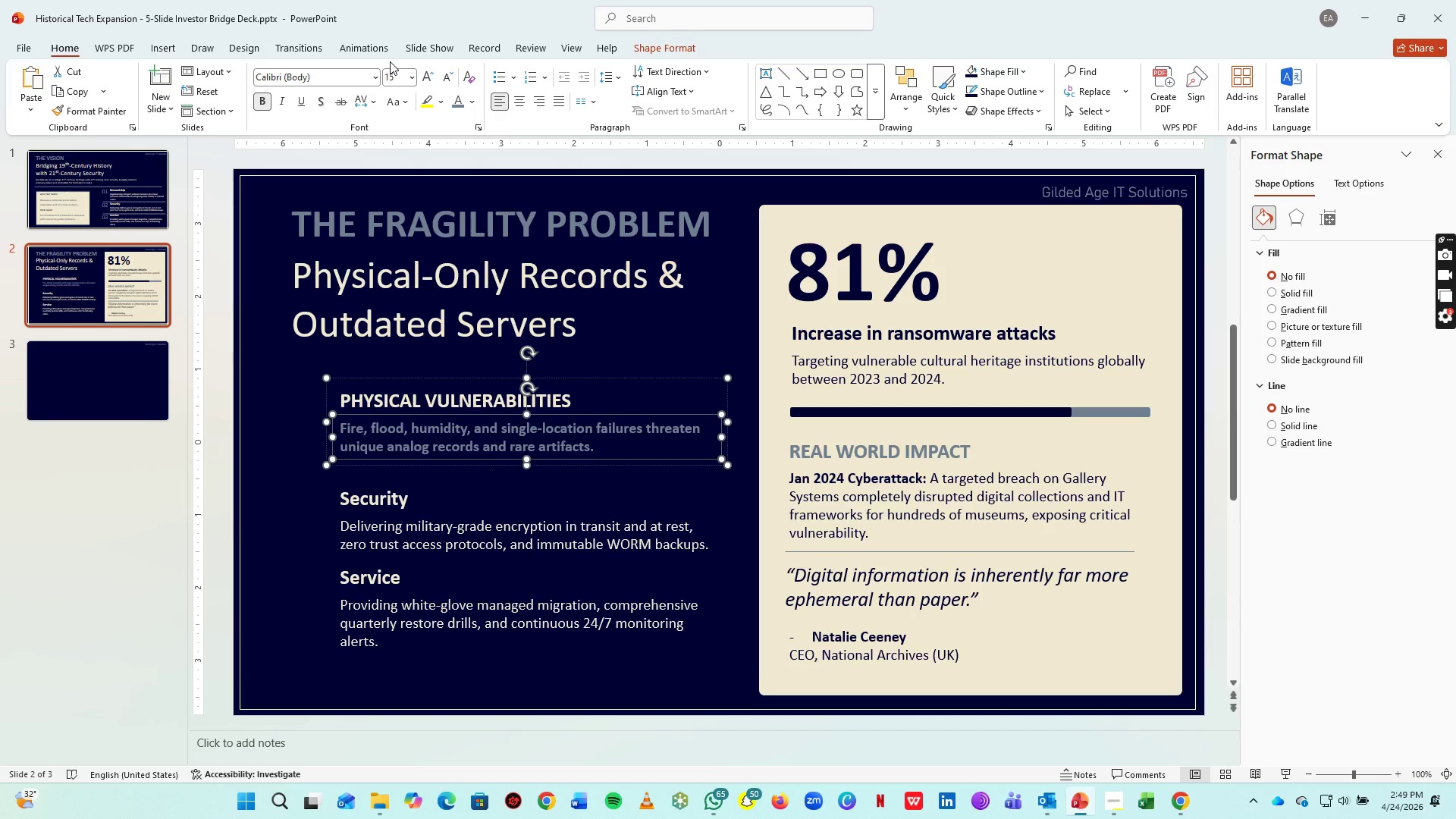 
left_click([429, 74])
 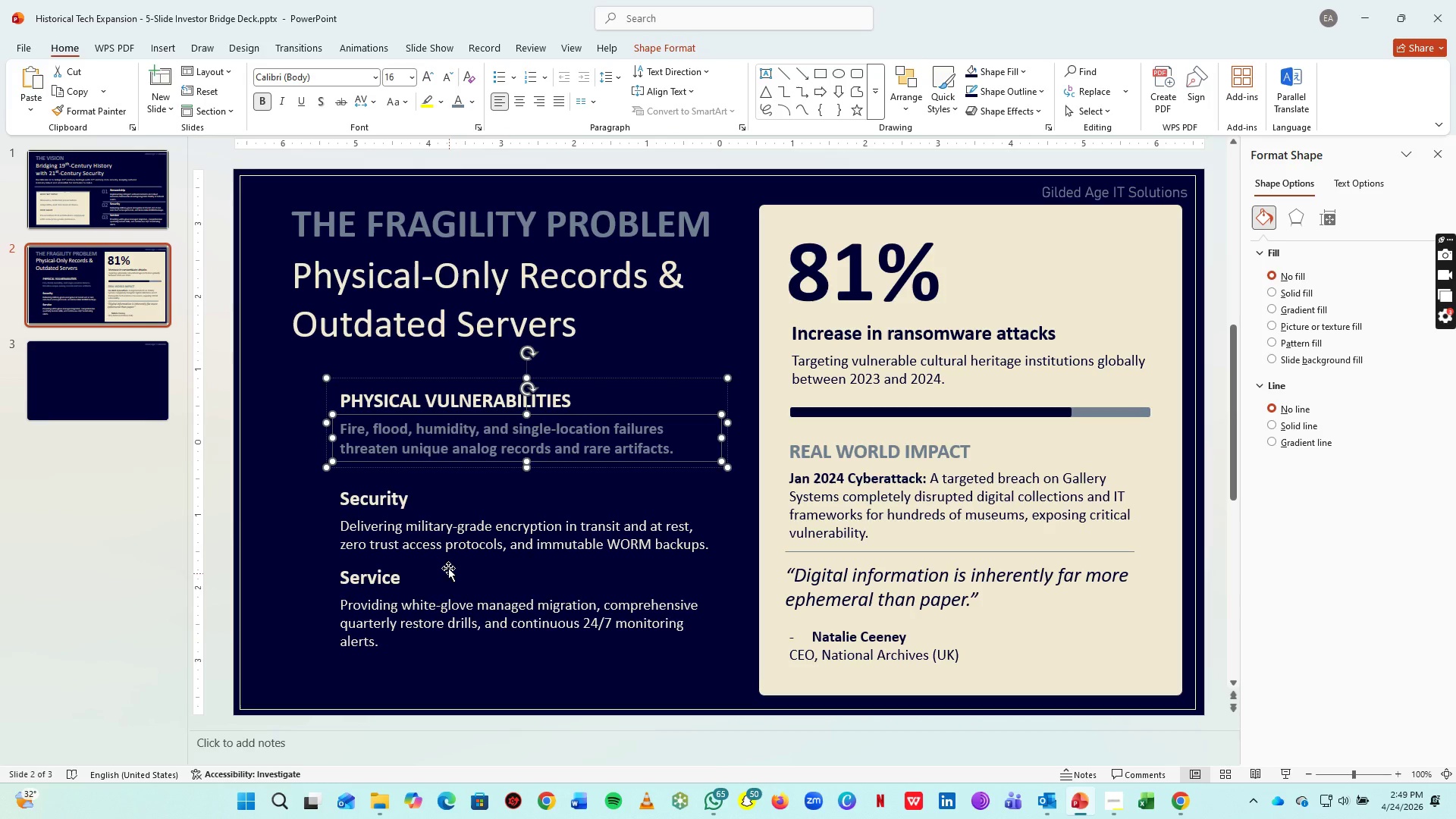 
left_click([444, 537])
 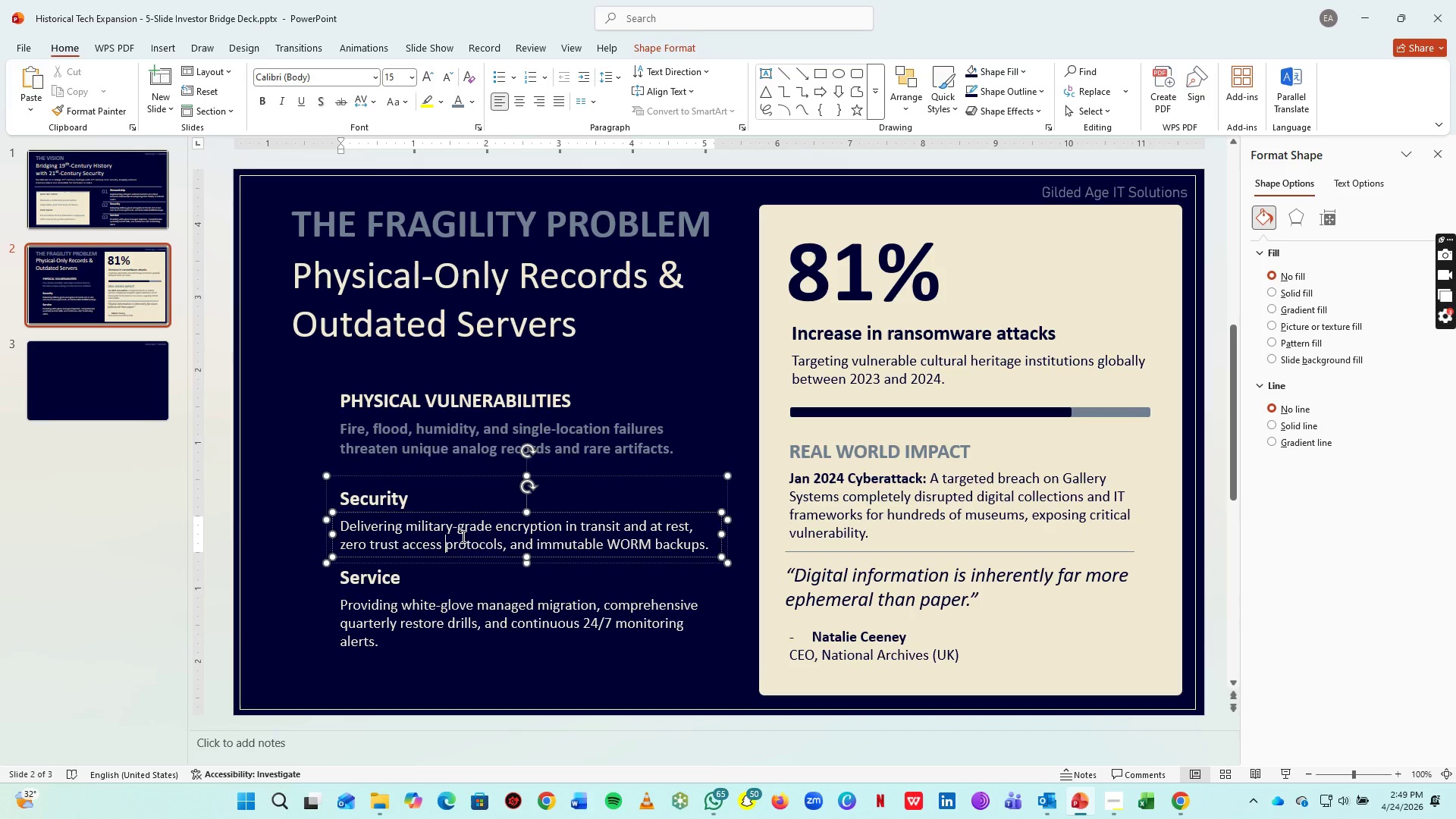 
hold_key(key=ControlLeft, duration=0.67)
 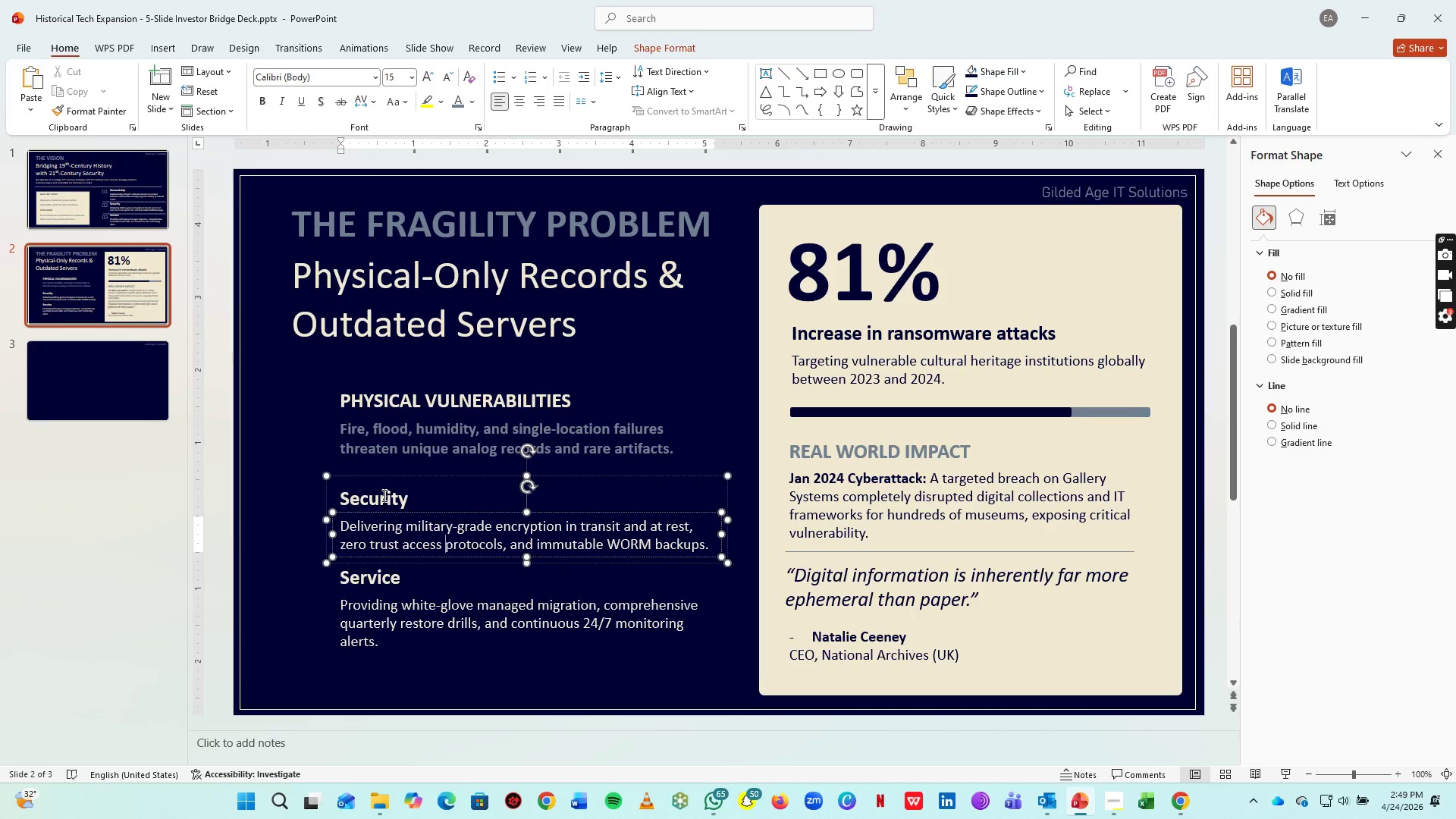 
left_click([383, 495])
 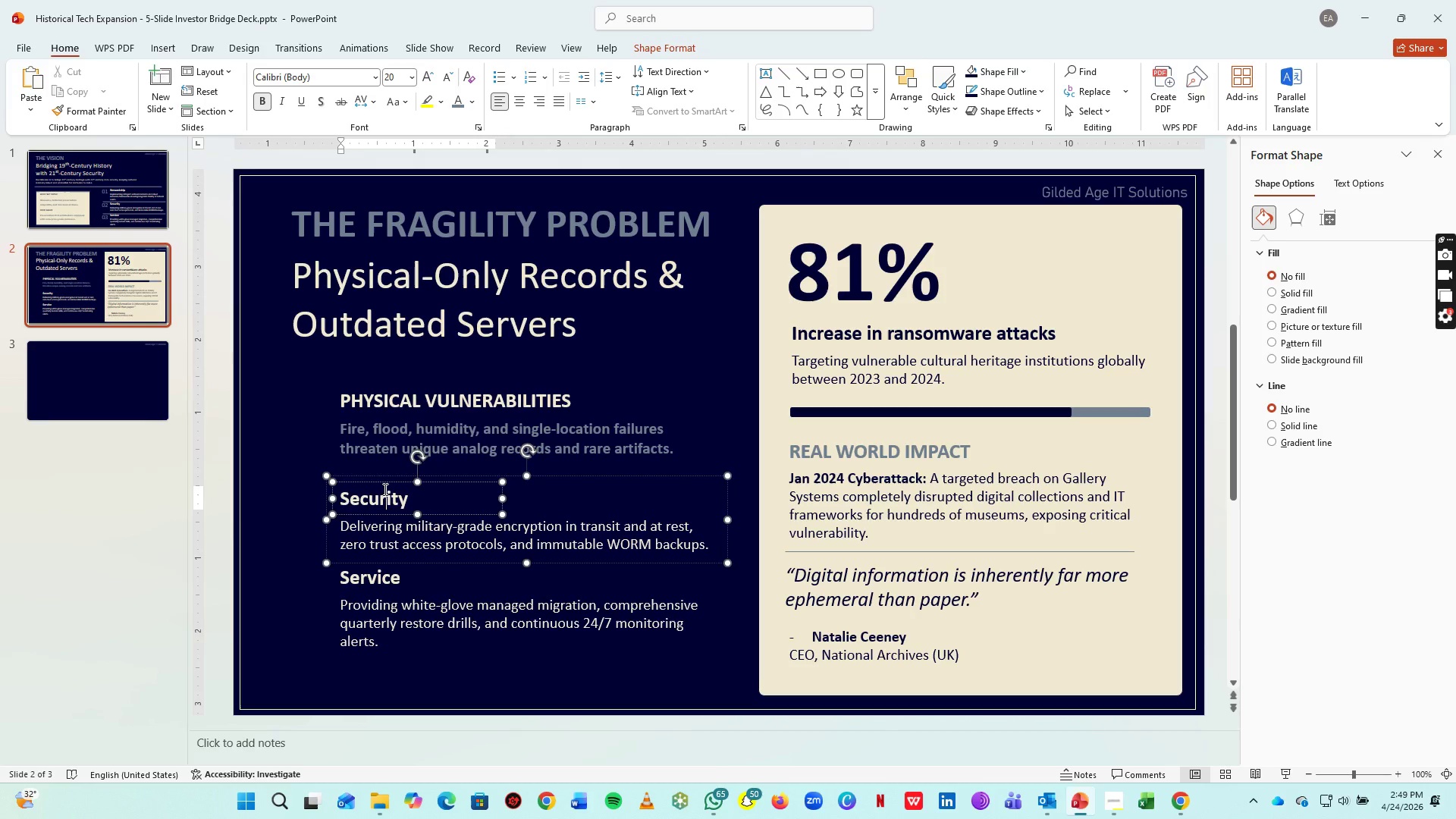 
key(Control+ControlLeft)
 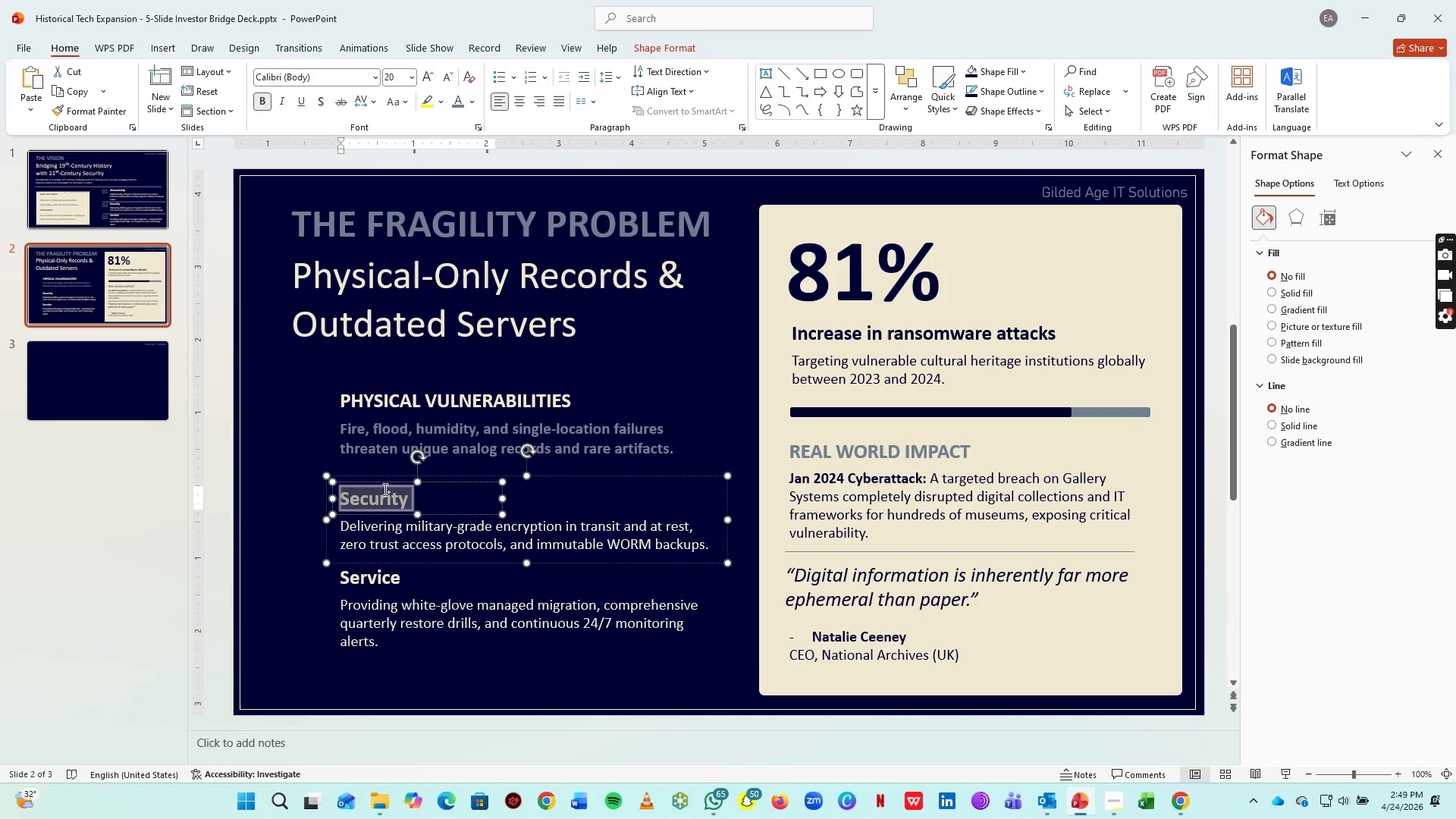 
key(Control+A)
 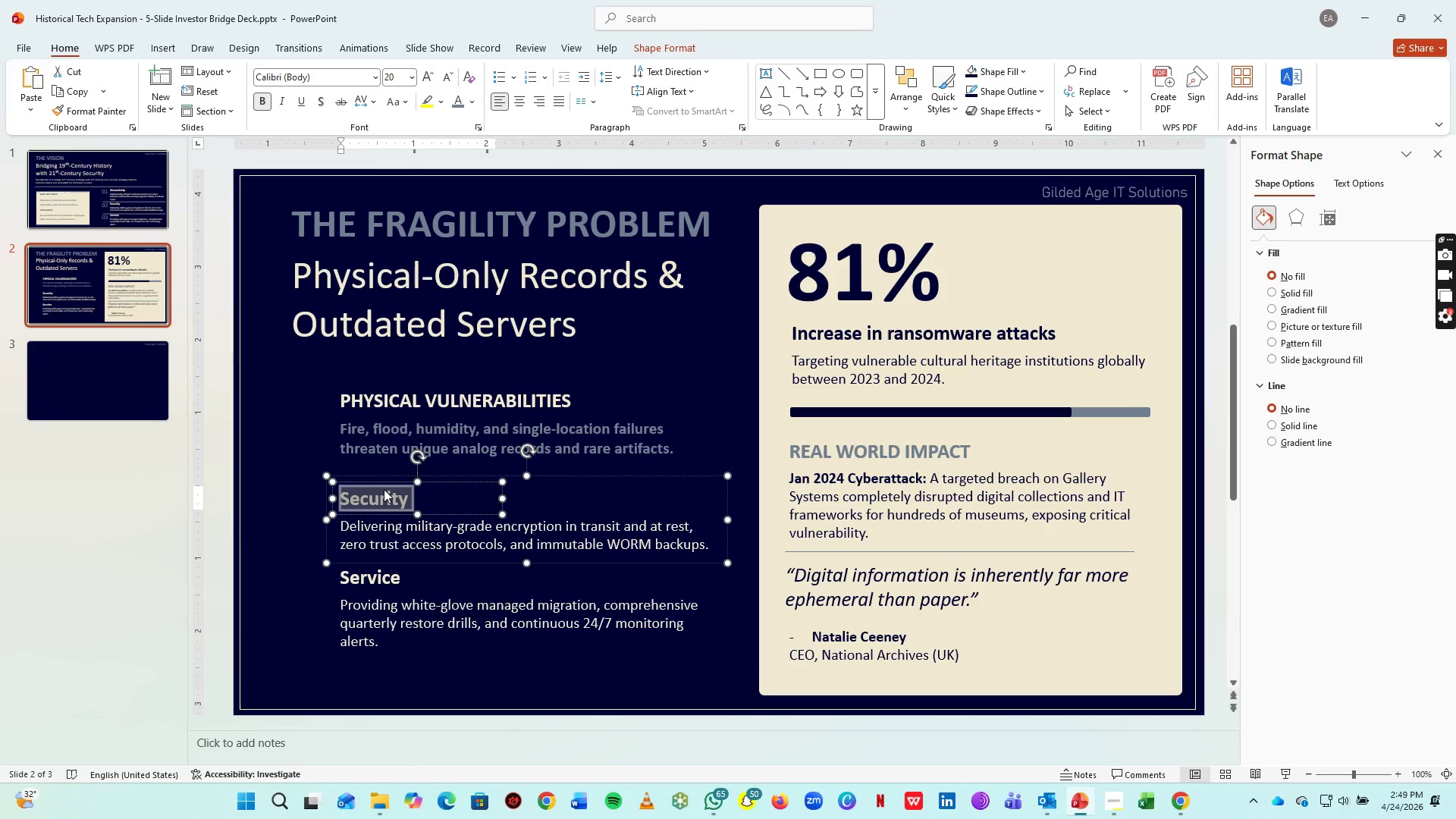 
type(DIGITAL FRAGILITY)
 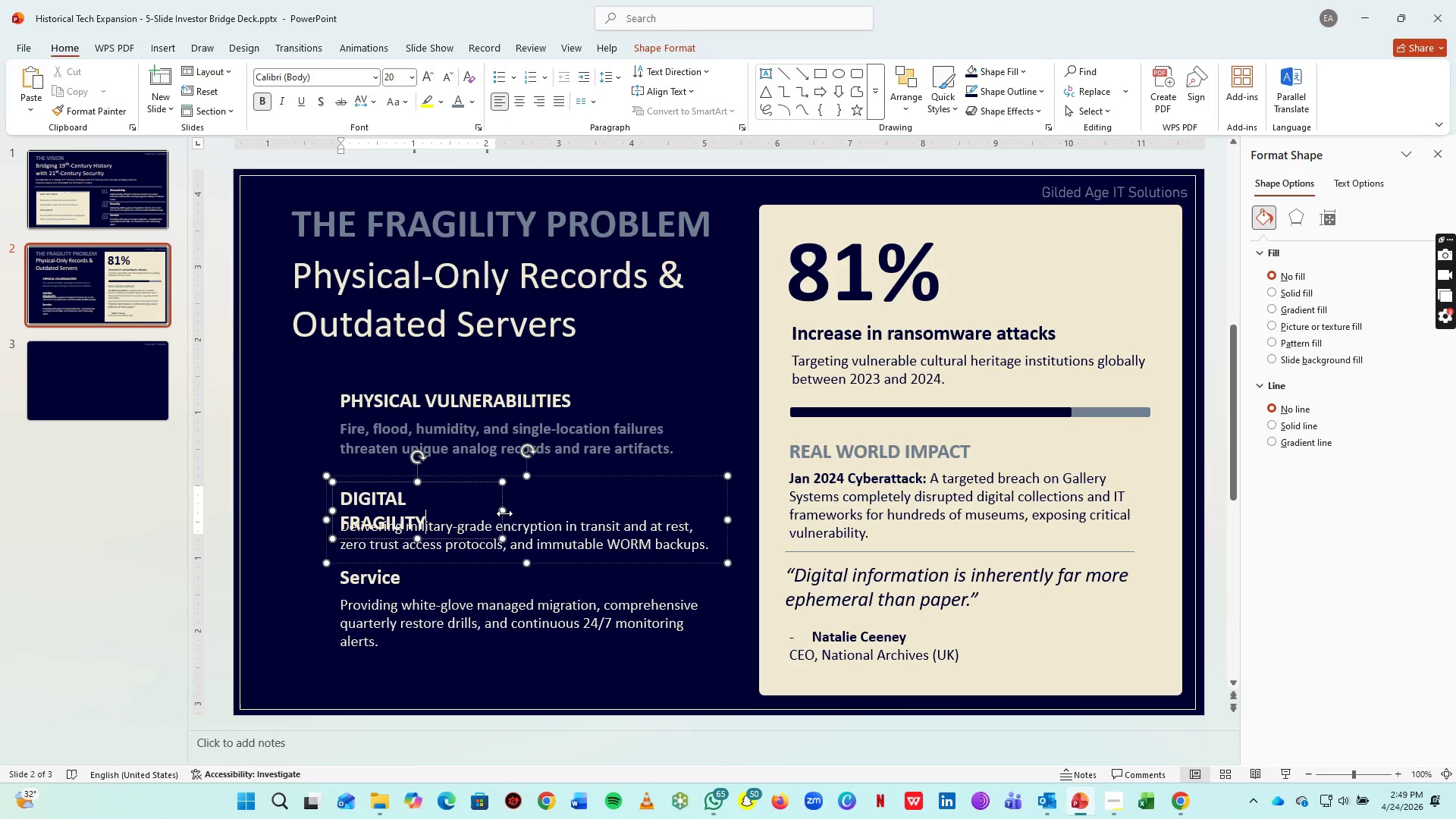 
left_click_drag(start_coordinate=[504, 512], to_coordinate=[542, 511])
 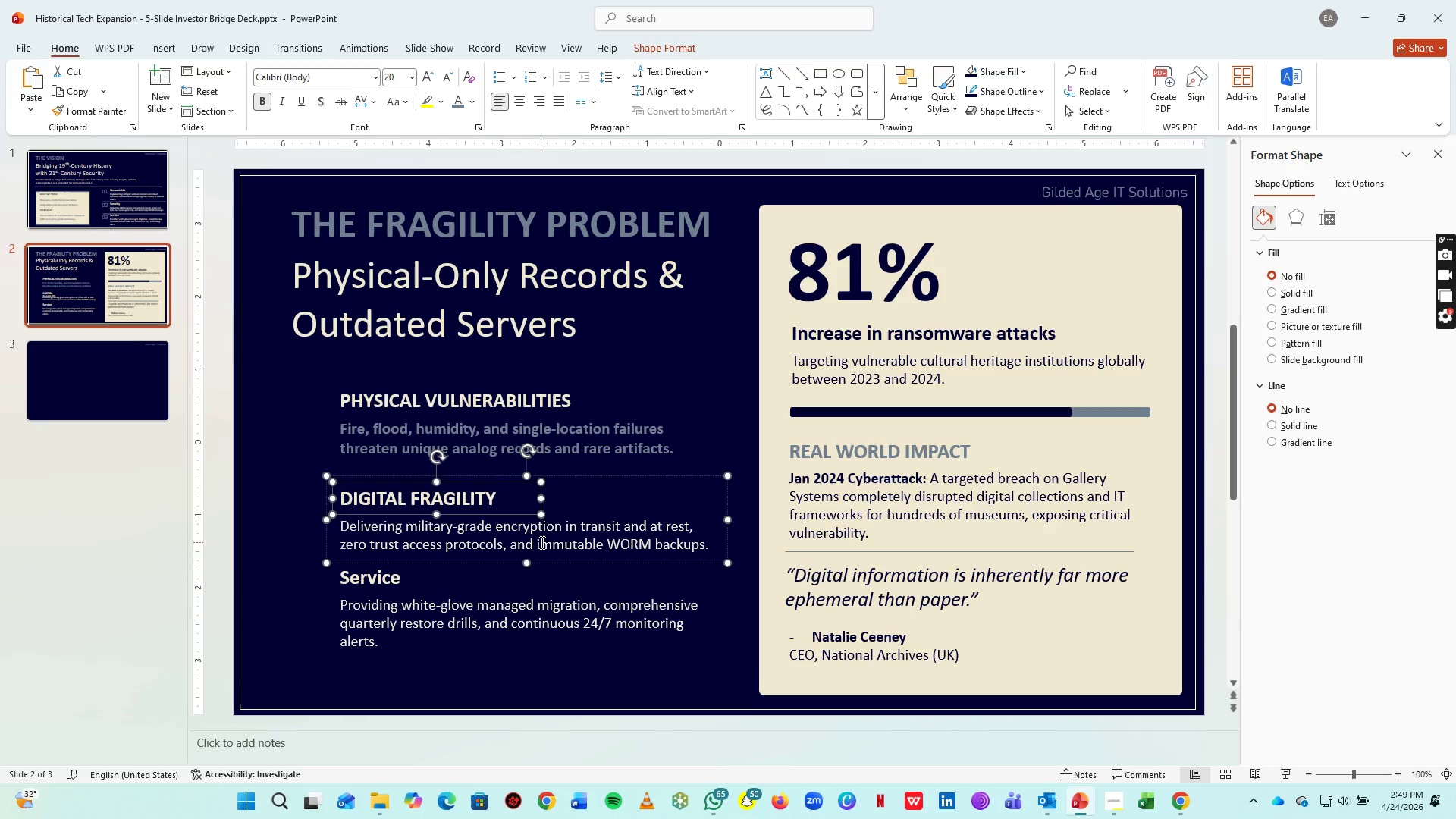 
left_click([543, 545])
 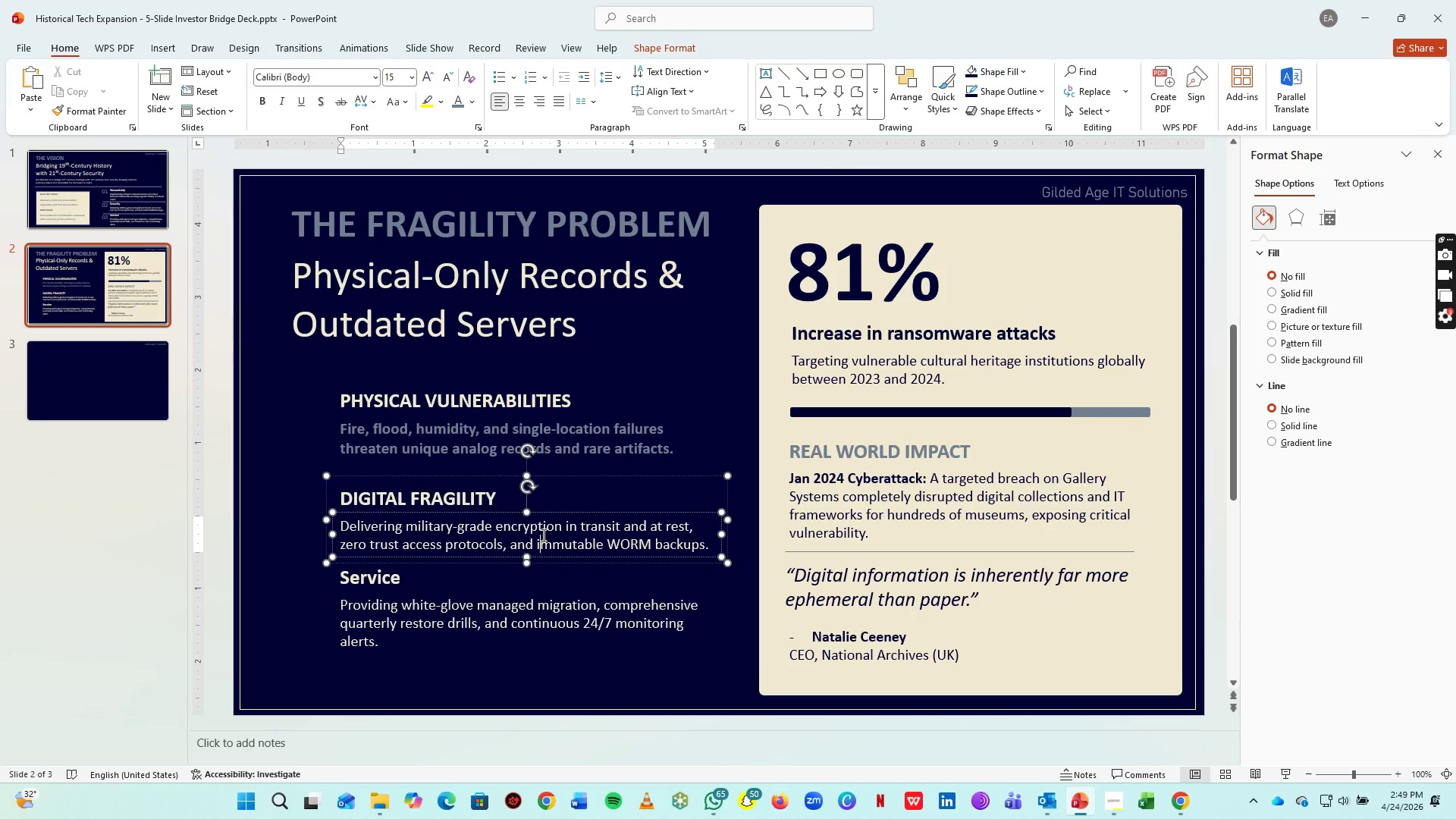 
key(Control+A)
 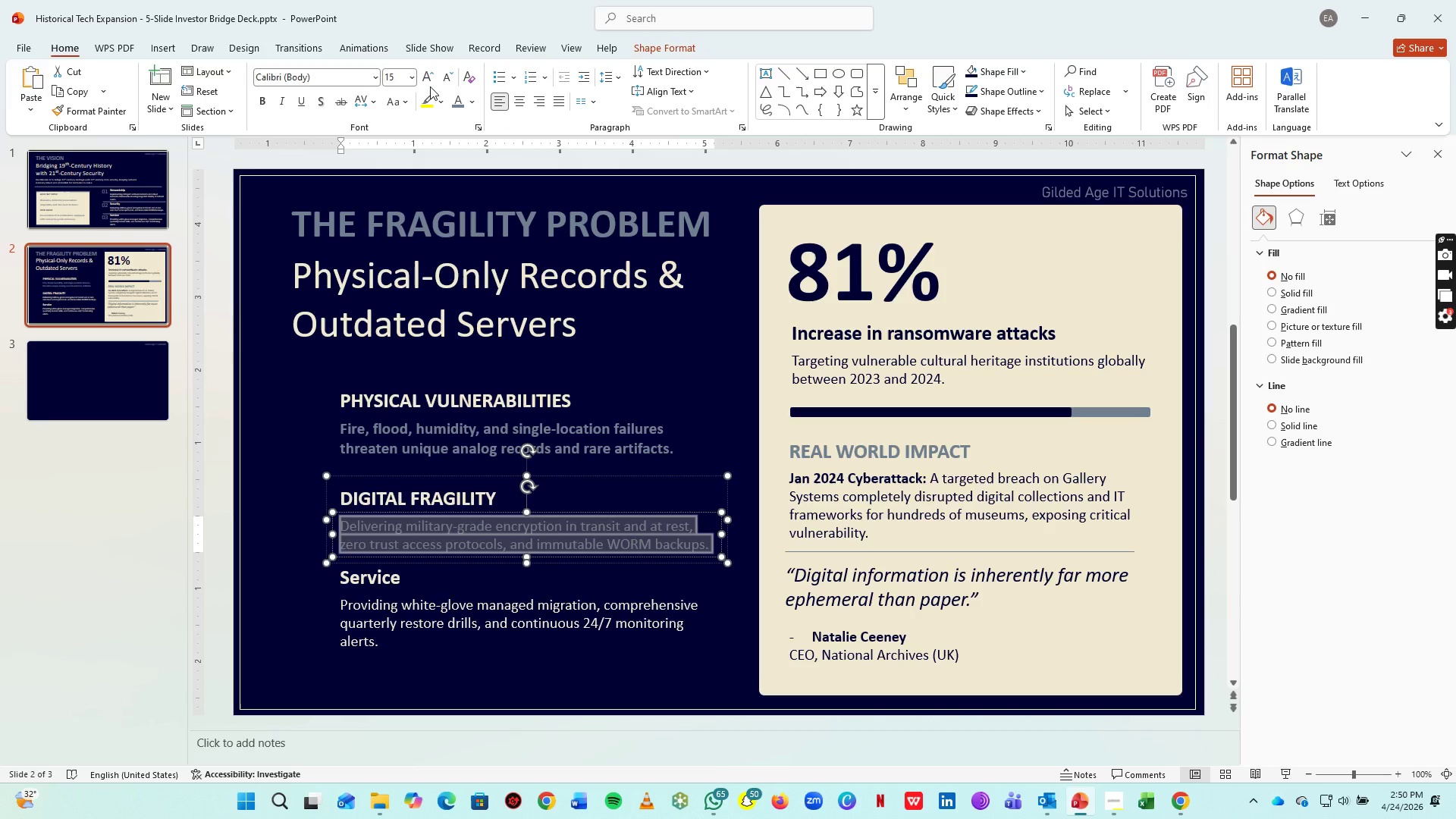 
double_click([430, 83])
 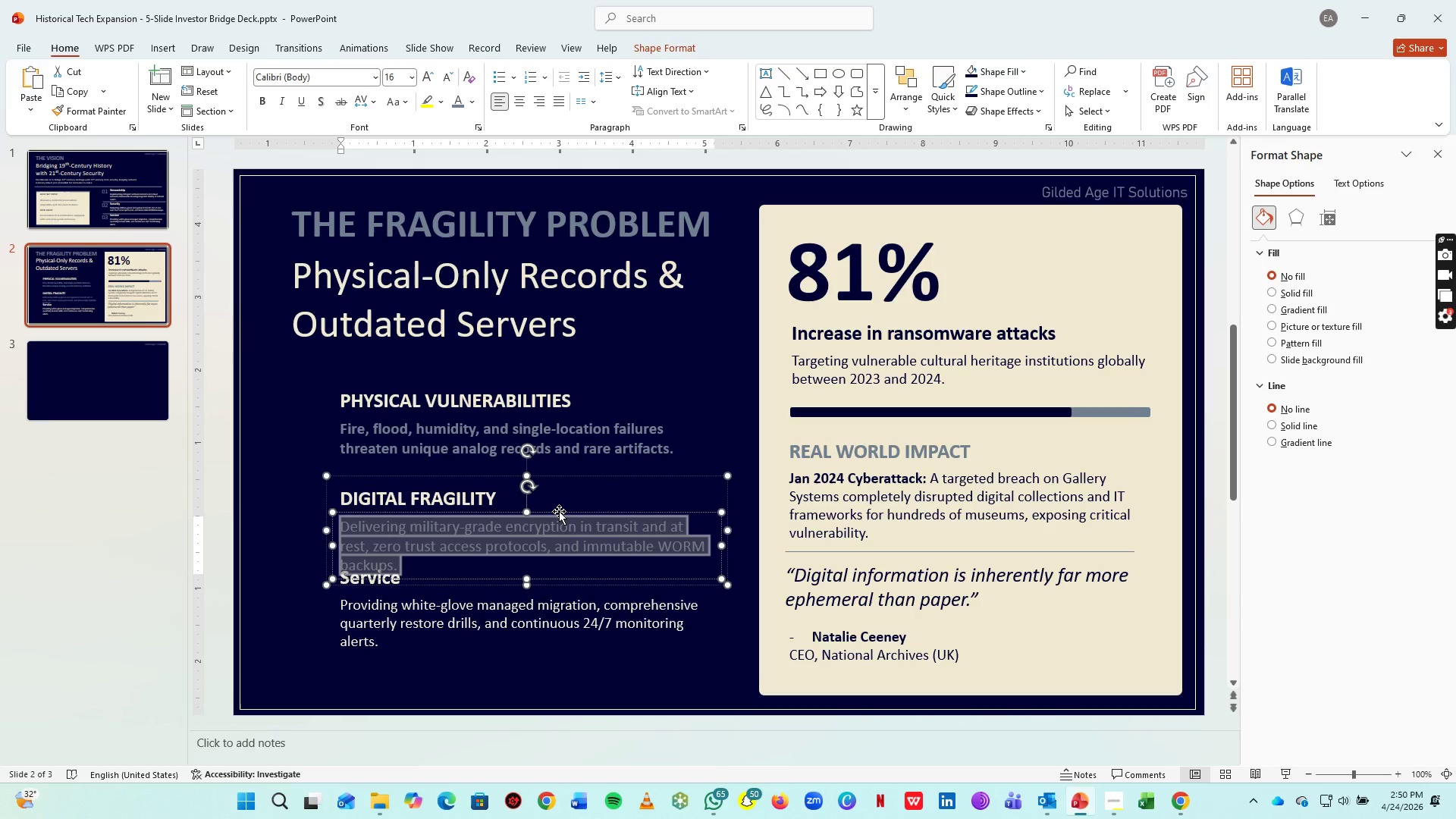 
type(Bit rot, link rot, and obsolete formats risk permanent loss, amplified by loa)
key(Backspace)
type(calized power grid outages.)
 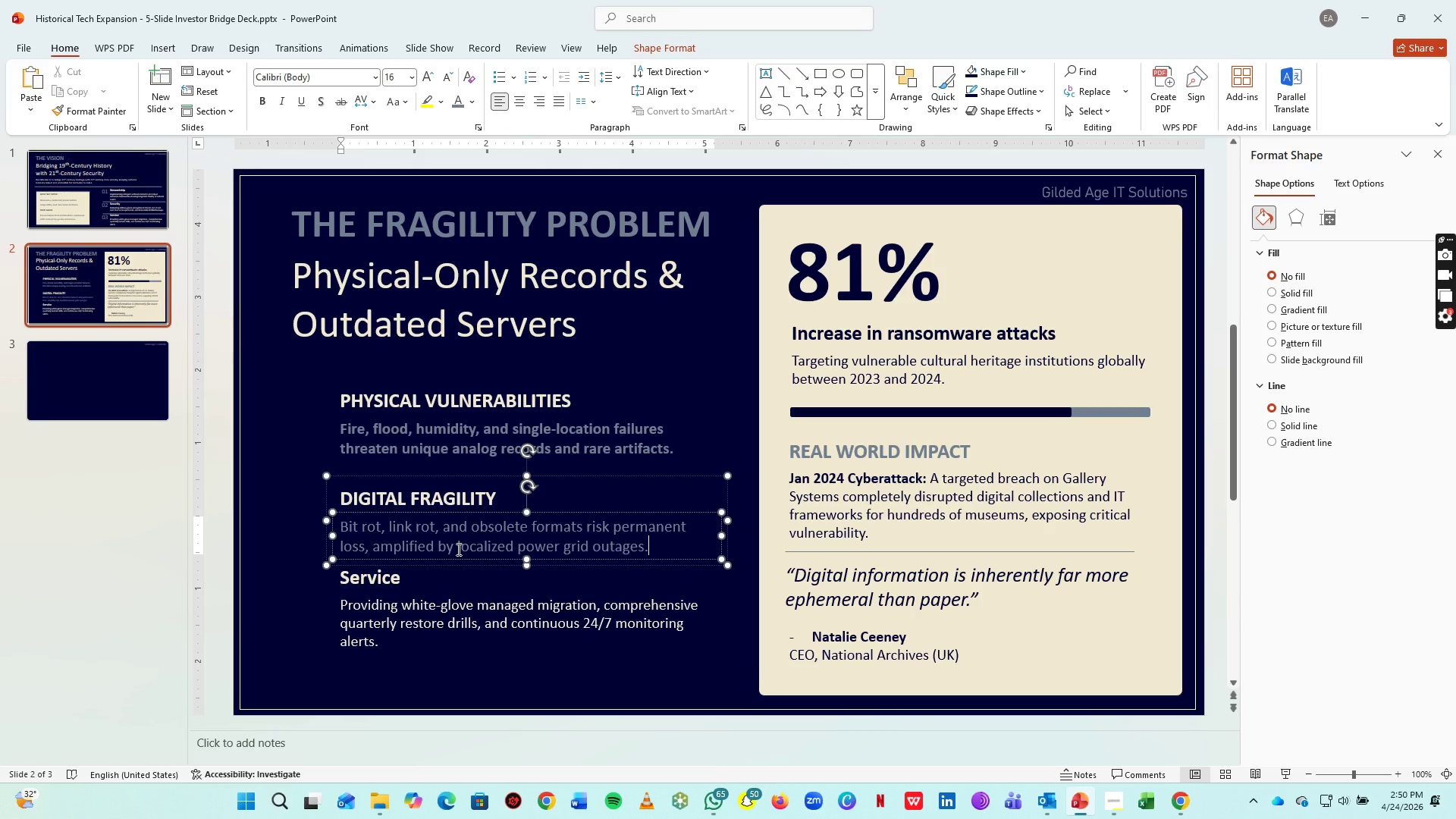 
left_click([476, 542])
 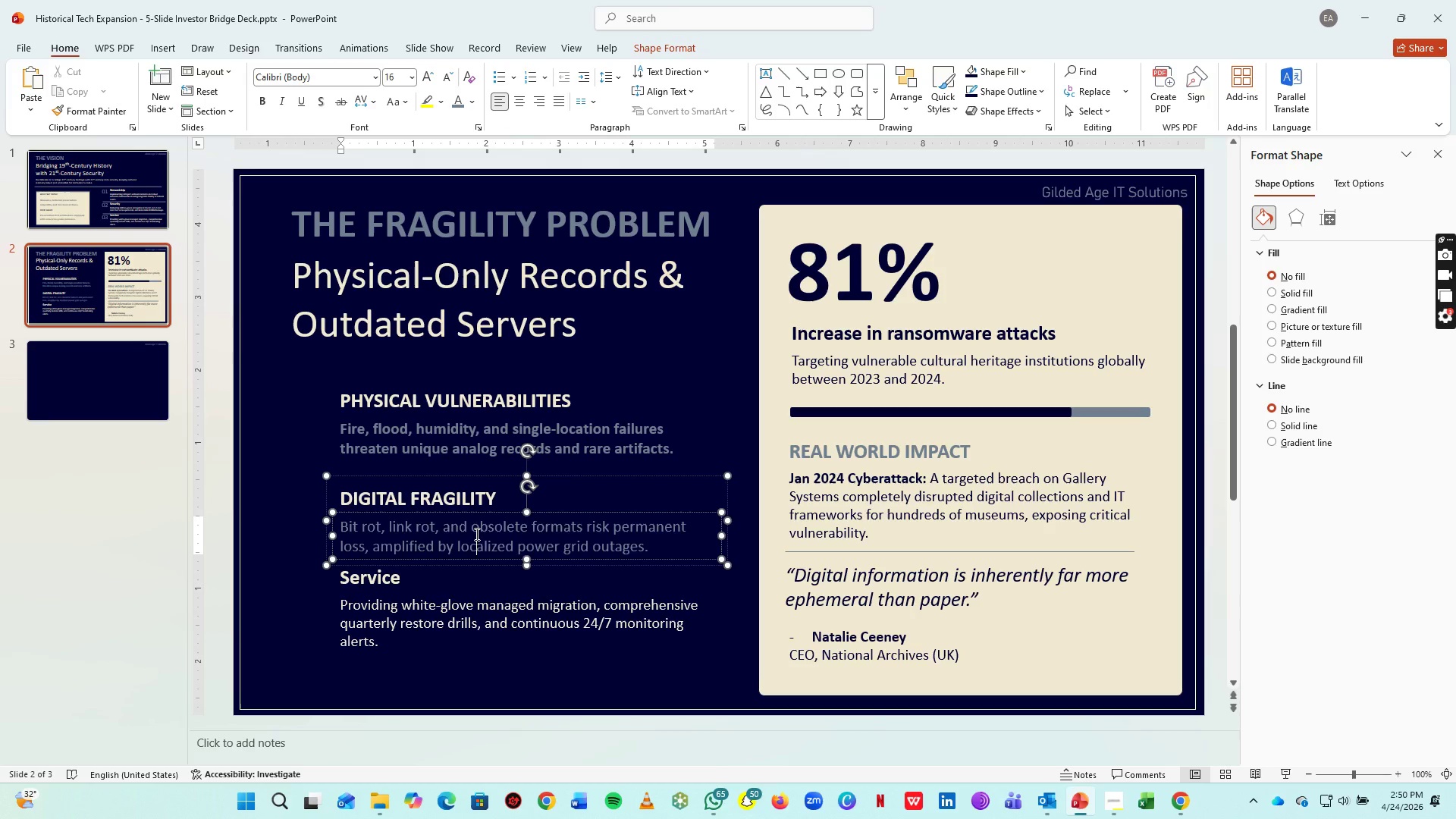 
key(Control+ControlLeft)
 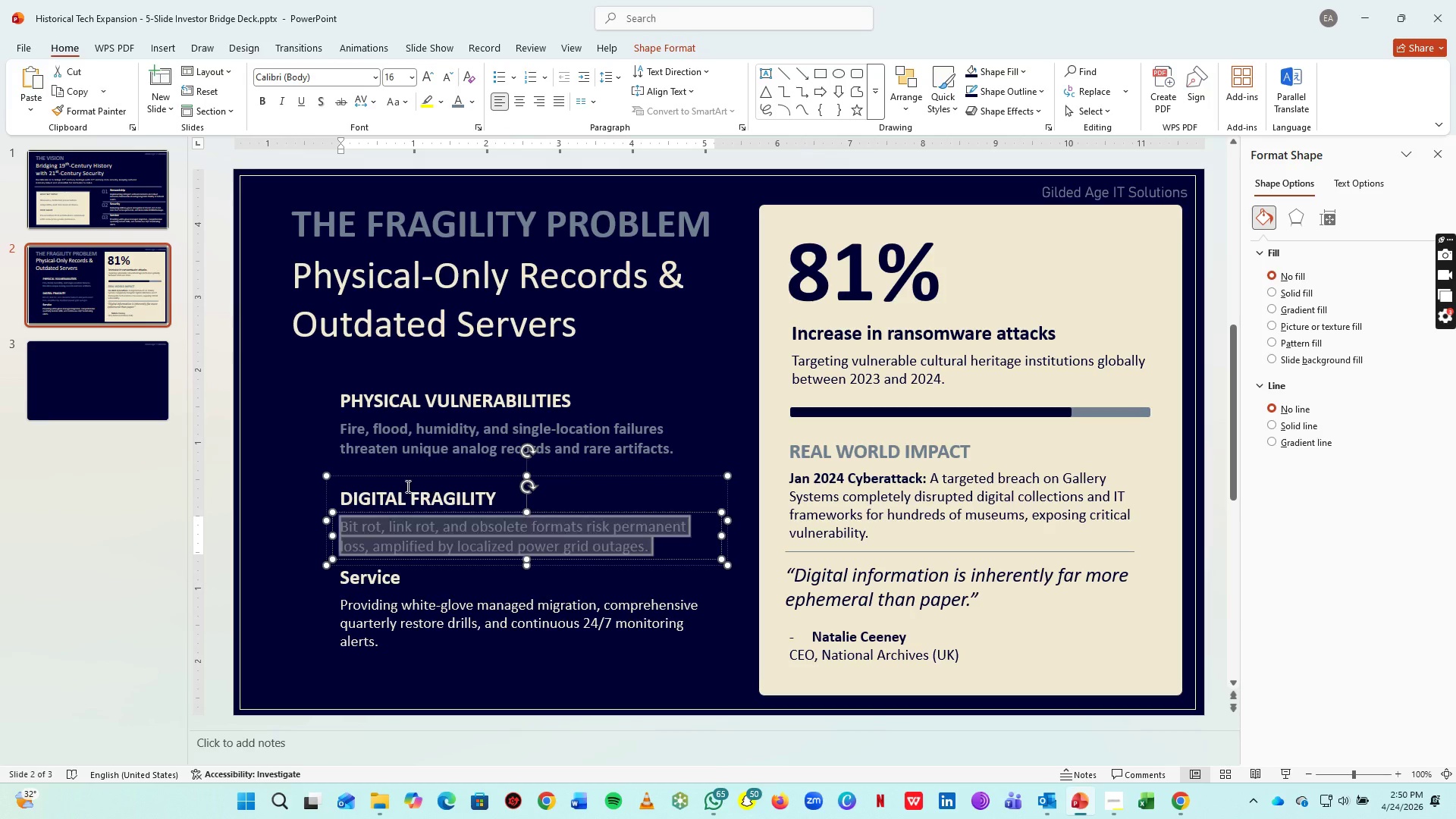 
key(Control+A)
 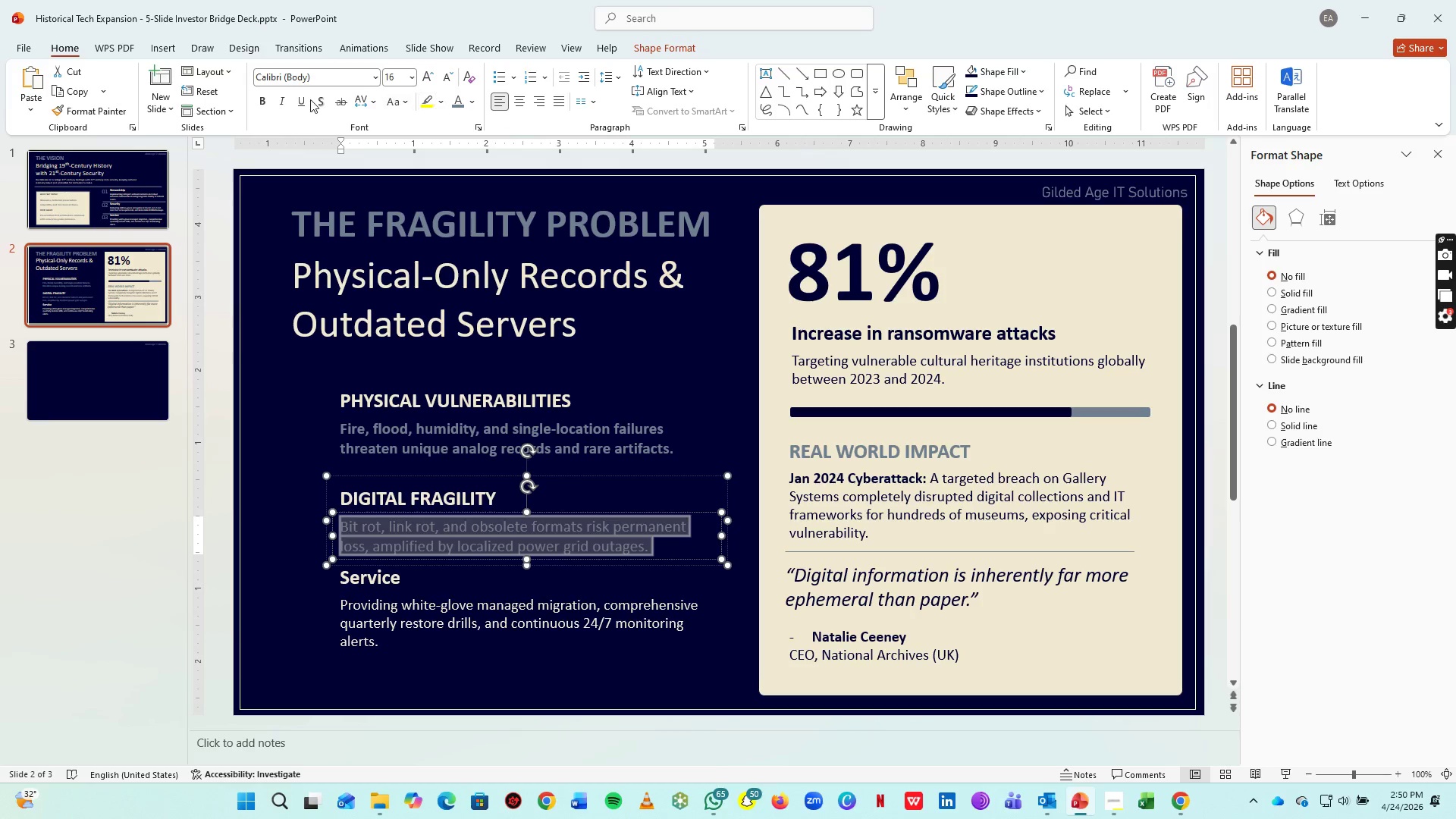 
left_click([262, 99])
 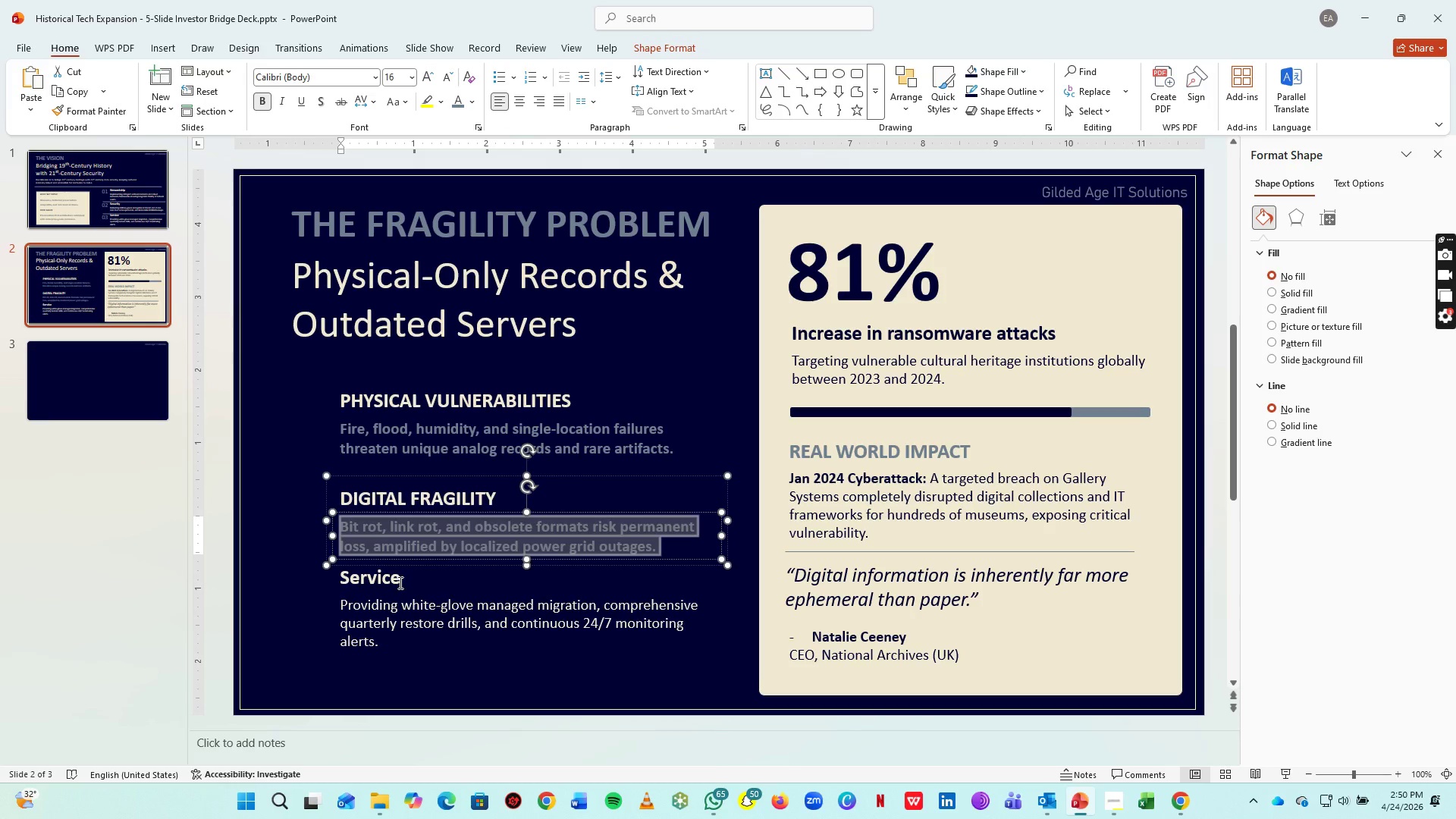 
left_click([393, 579])
 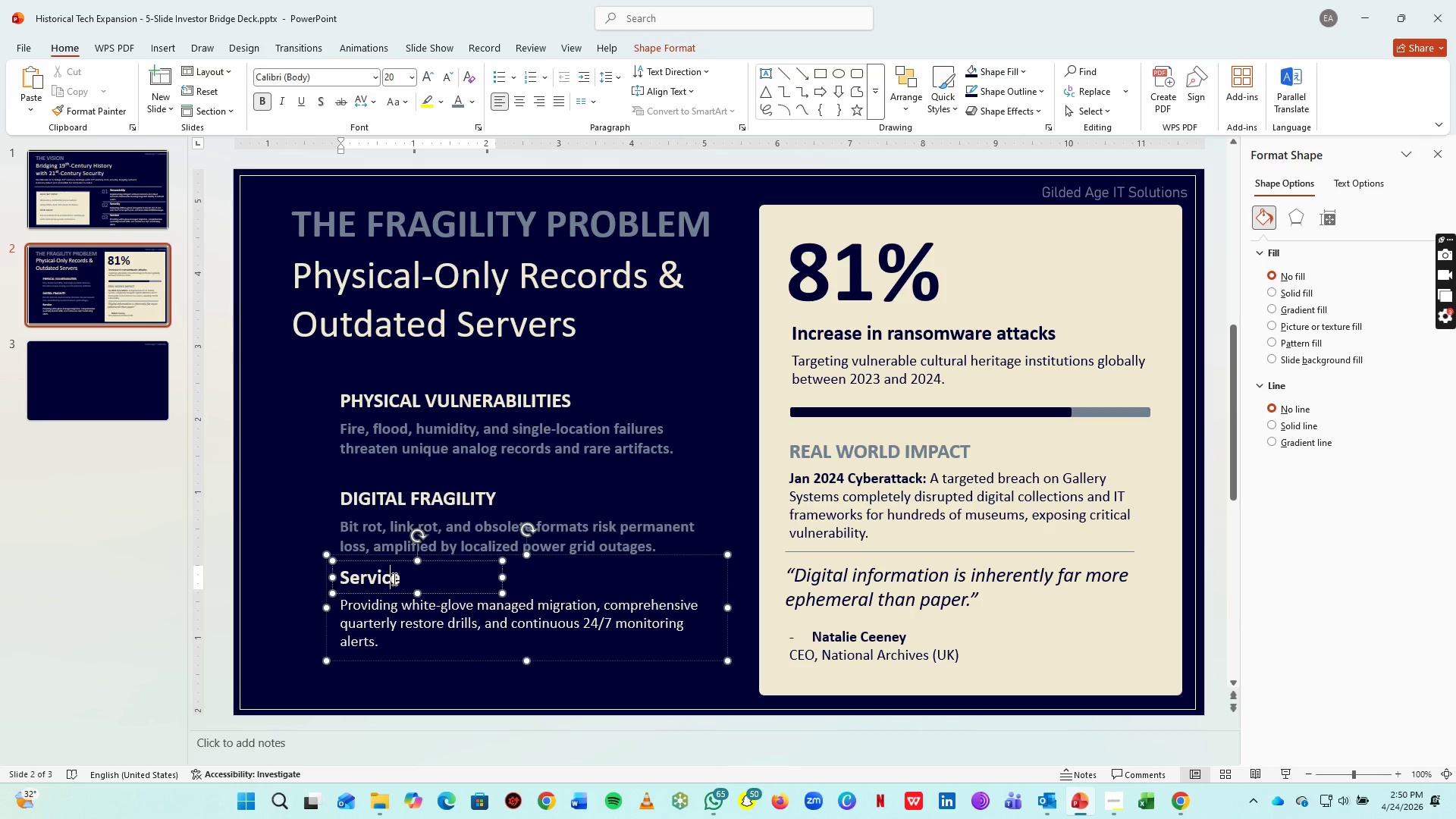 
key(Control+A)
 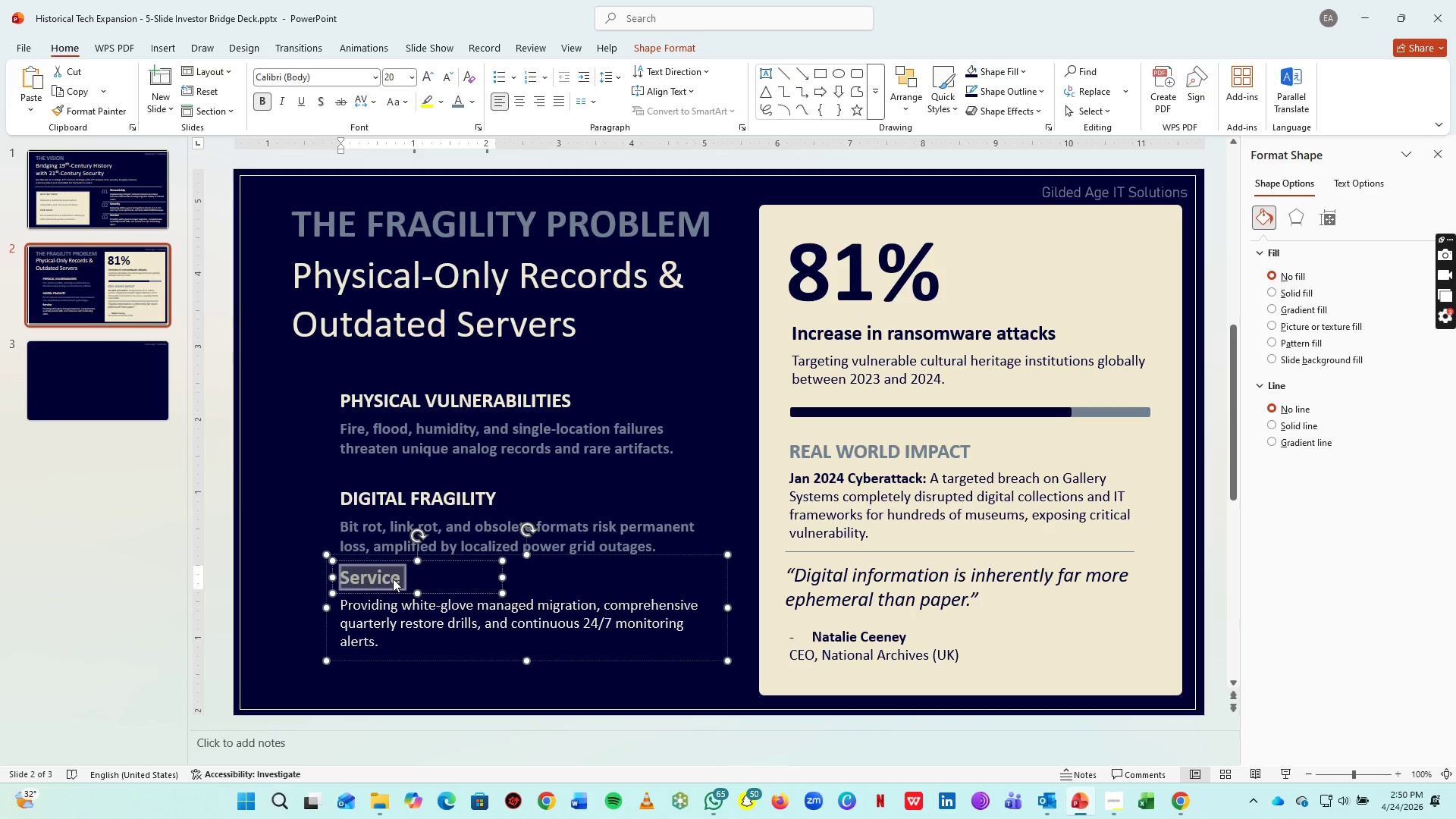 
type(INFRASTRUCTURE GAPS)
 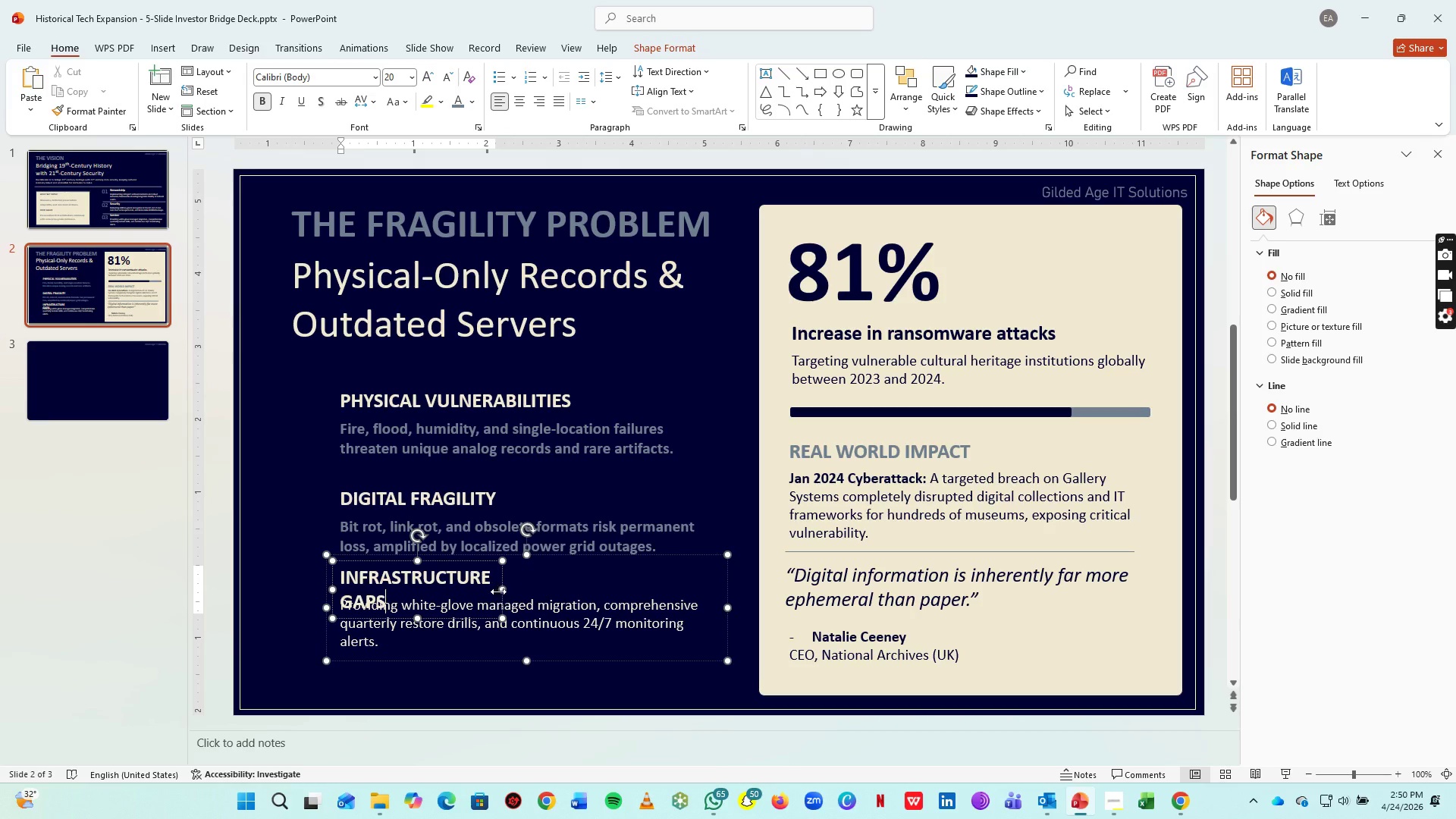 
left_click_drag(start_coordinate=[501, 590], to_coordinate=[567, 583])
 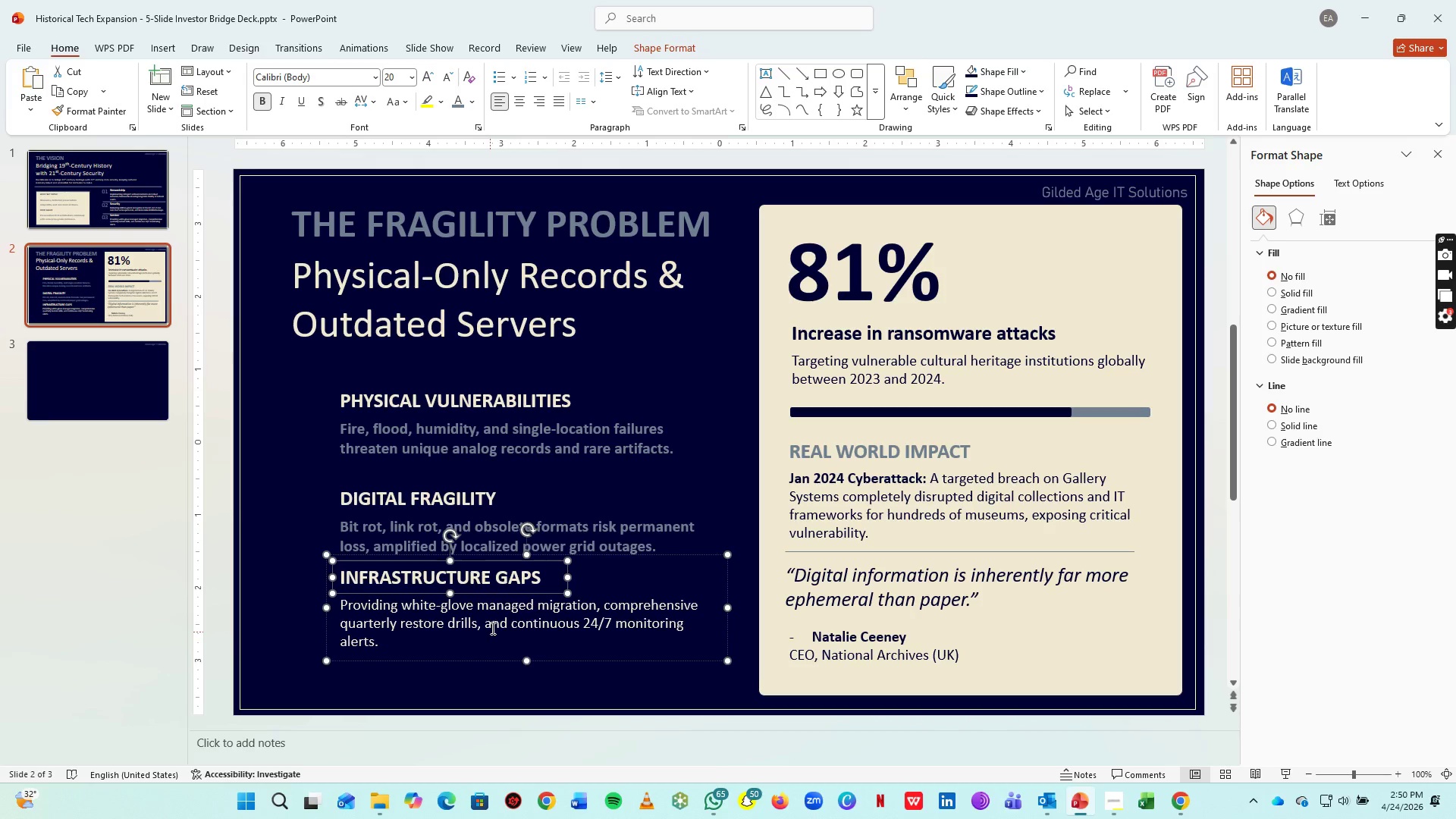 
left_click([491, 624])
 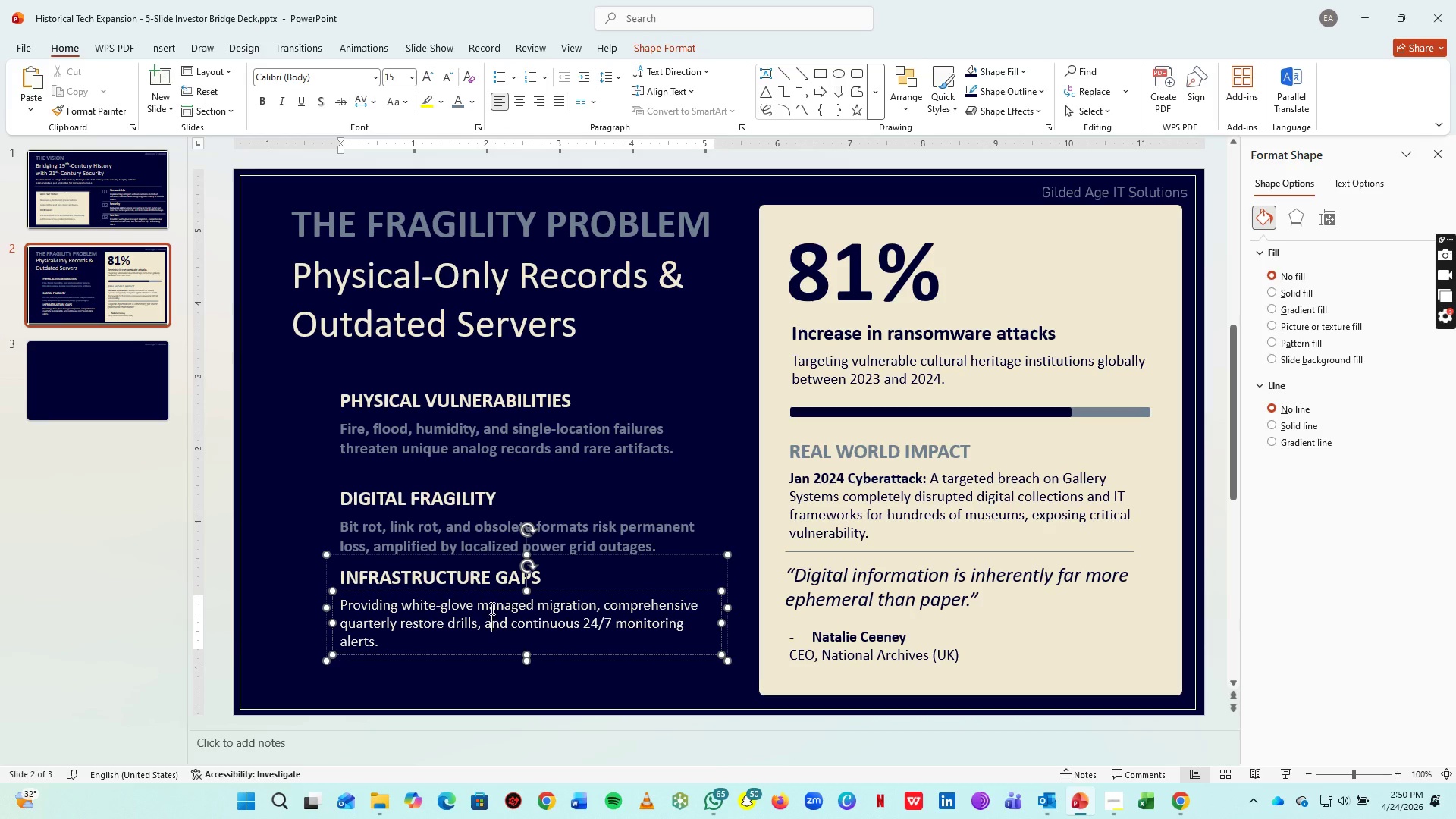 
key(Control+A)
 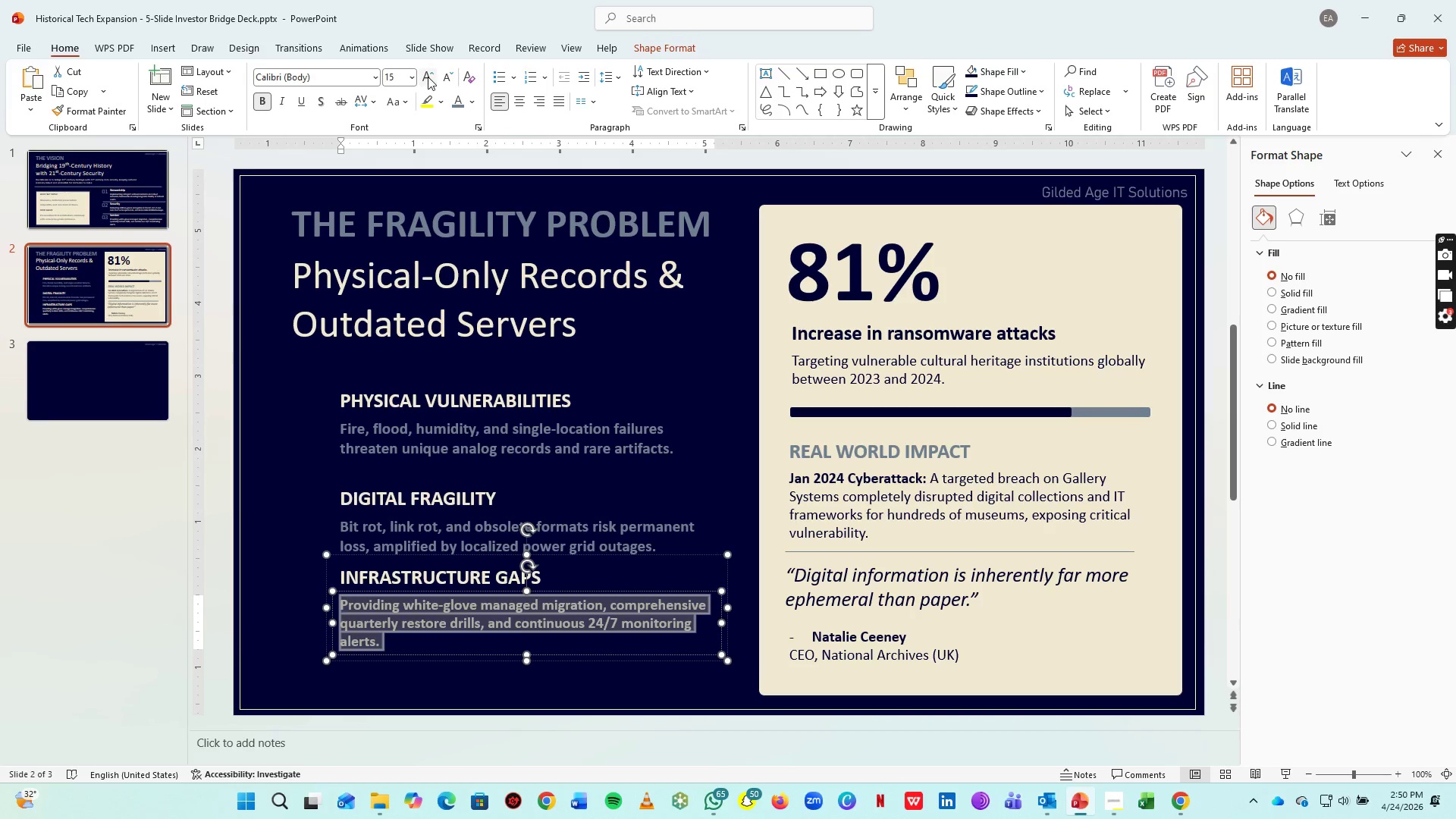 
double_click([464, 102])
 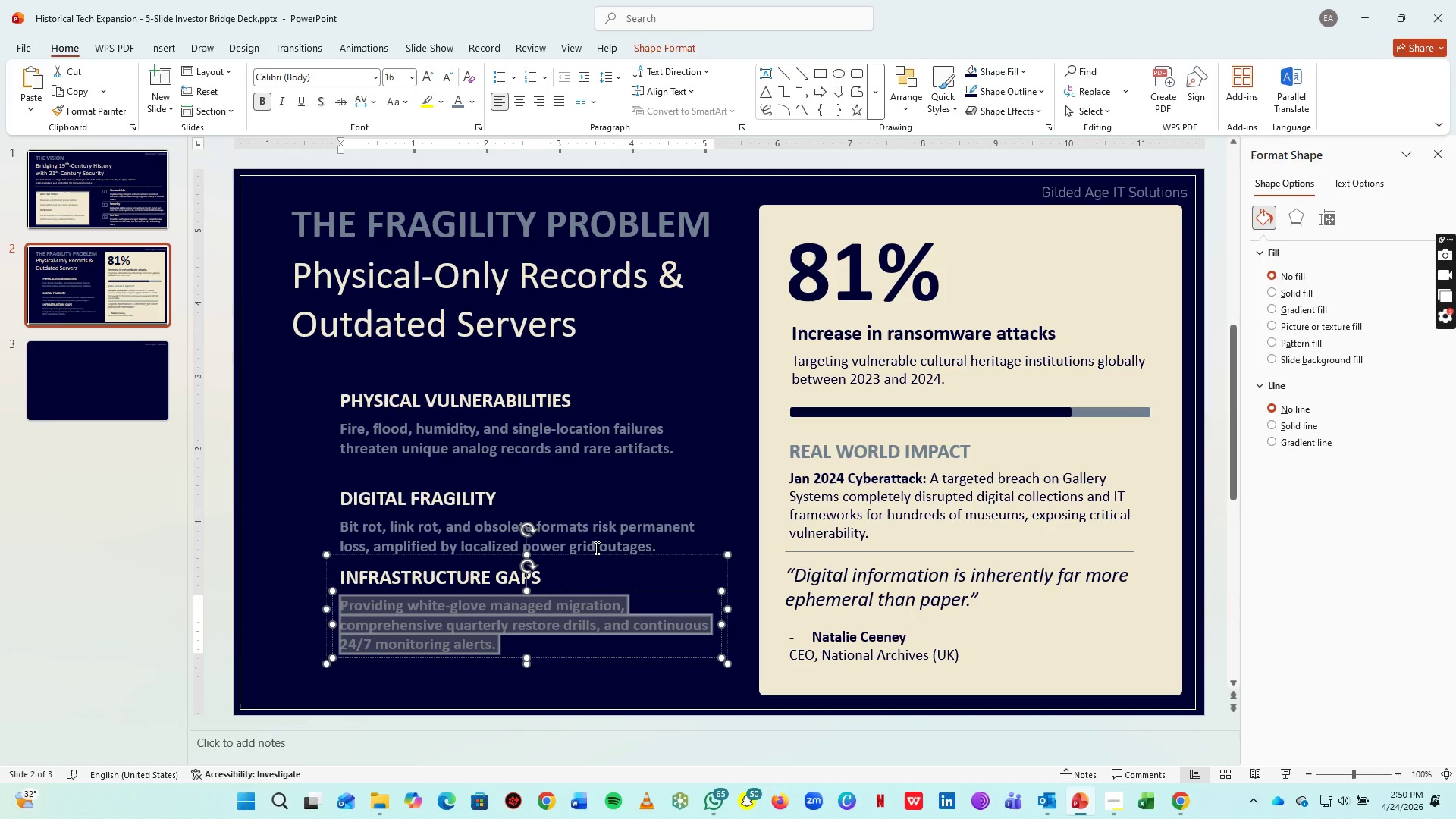 
type(Historic buidlings oftern house agung)
key(Backspace)
key(Backspace)
key(Backspace)
type(ing local servers with thin IT staffing and b)
key(Backspace)
type(obsolutely no off-site redundancy)
 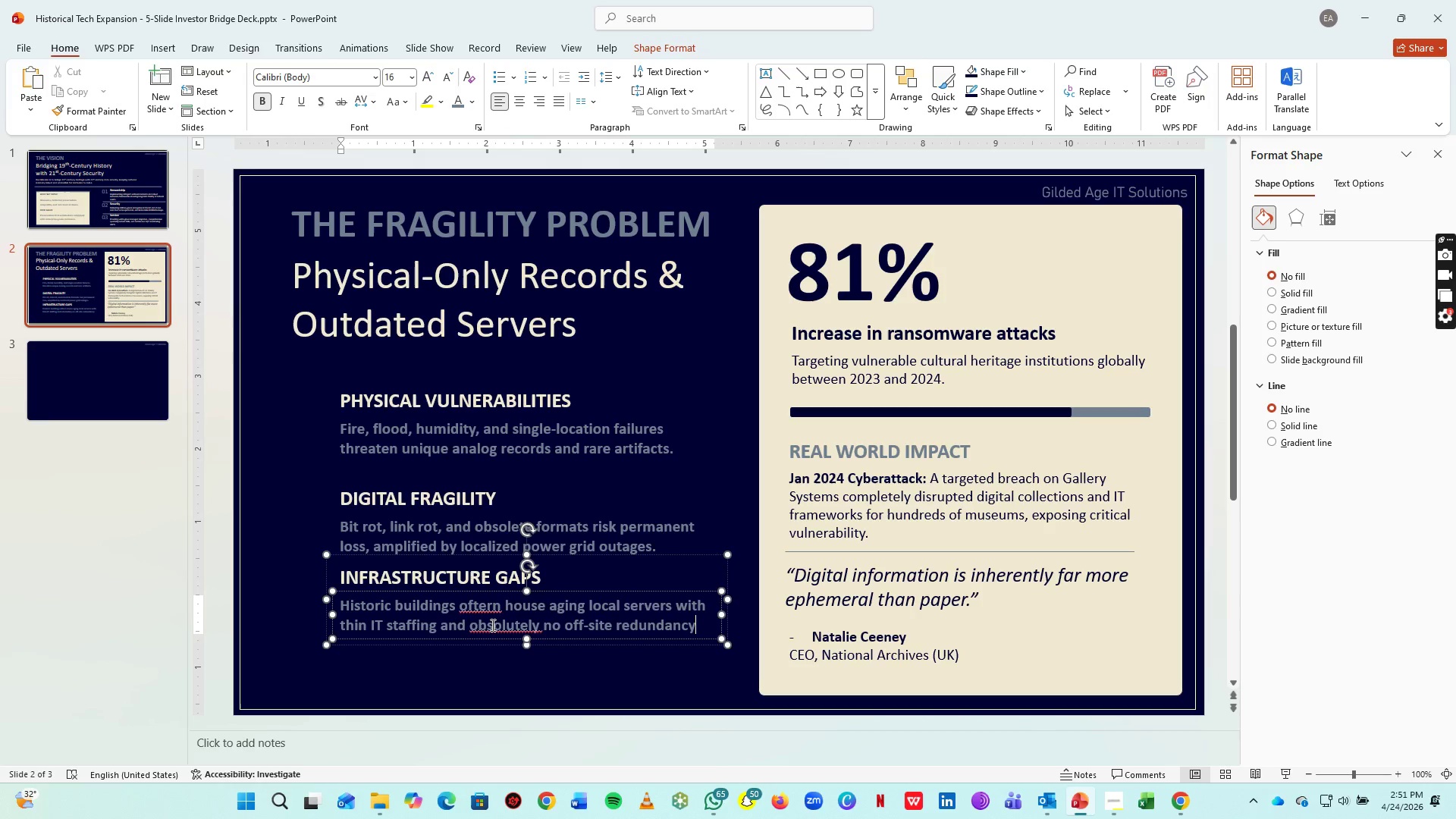 
right_click([491, 629])
 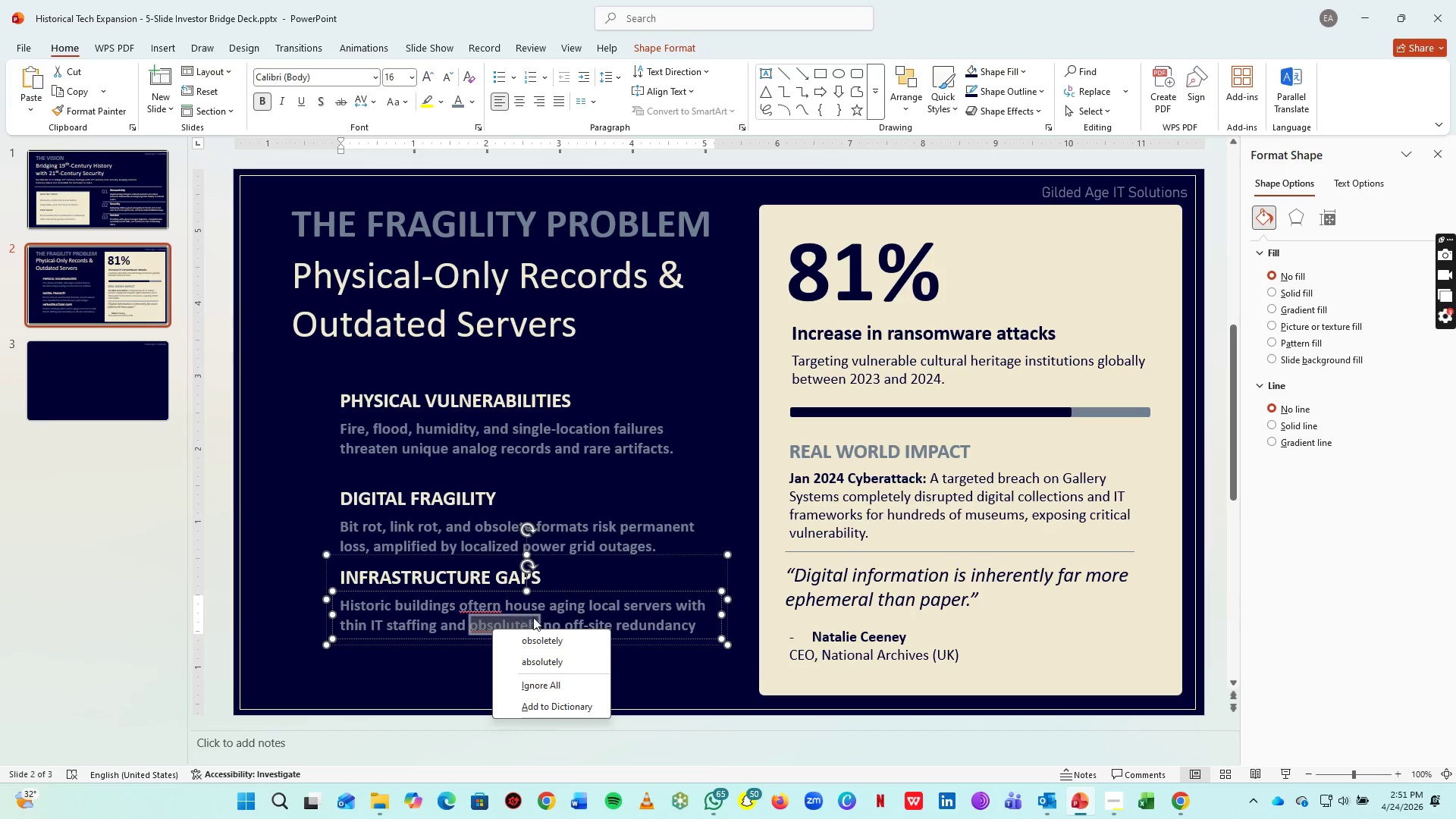 
right_click([491, 629])
 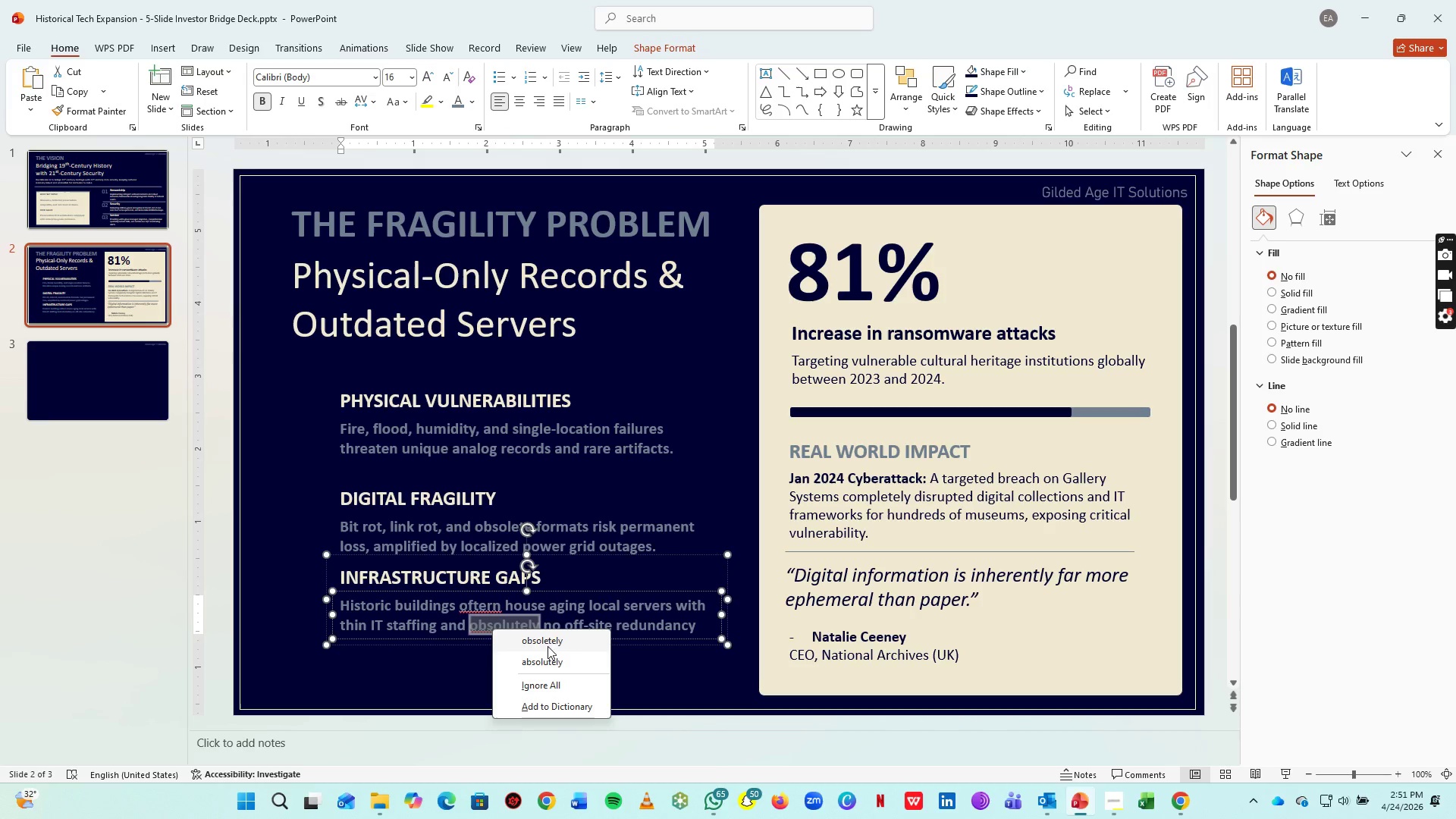 
left_click([548, 642])
 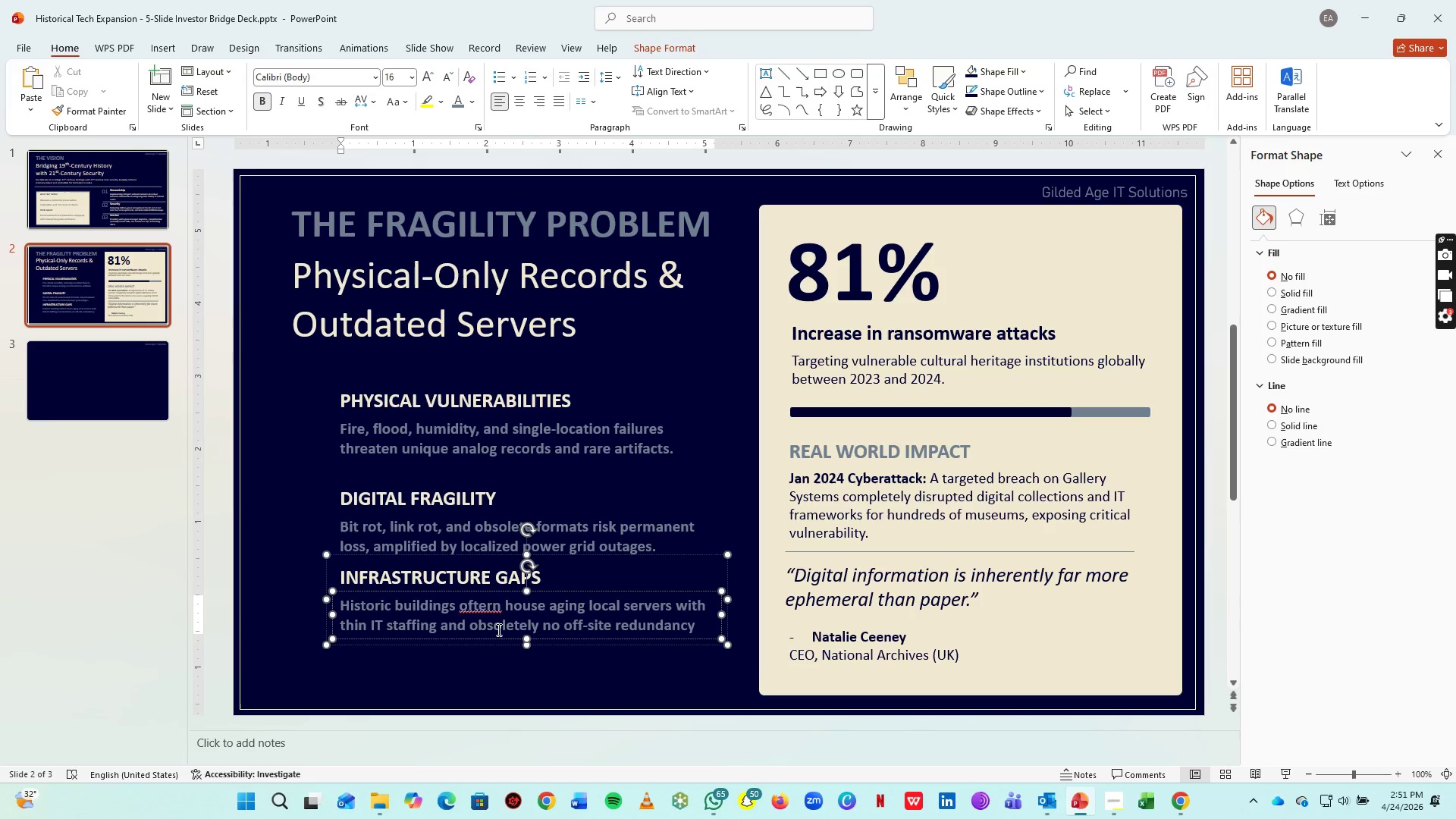 
left_click([481, 628])
 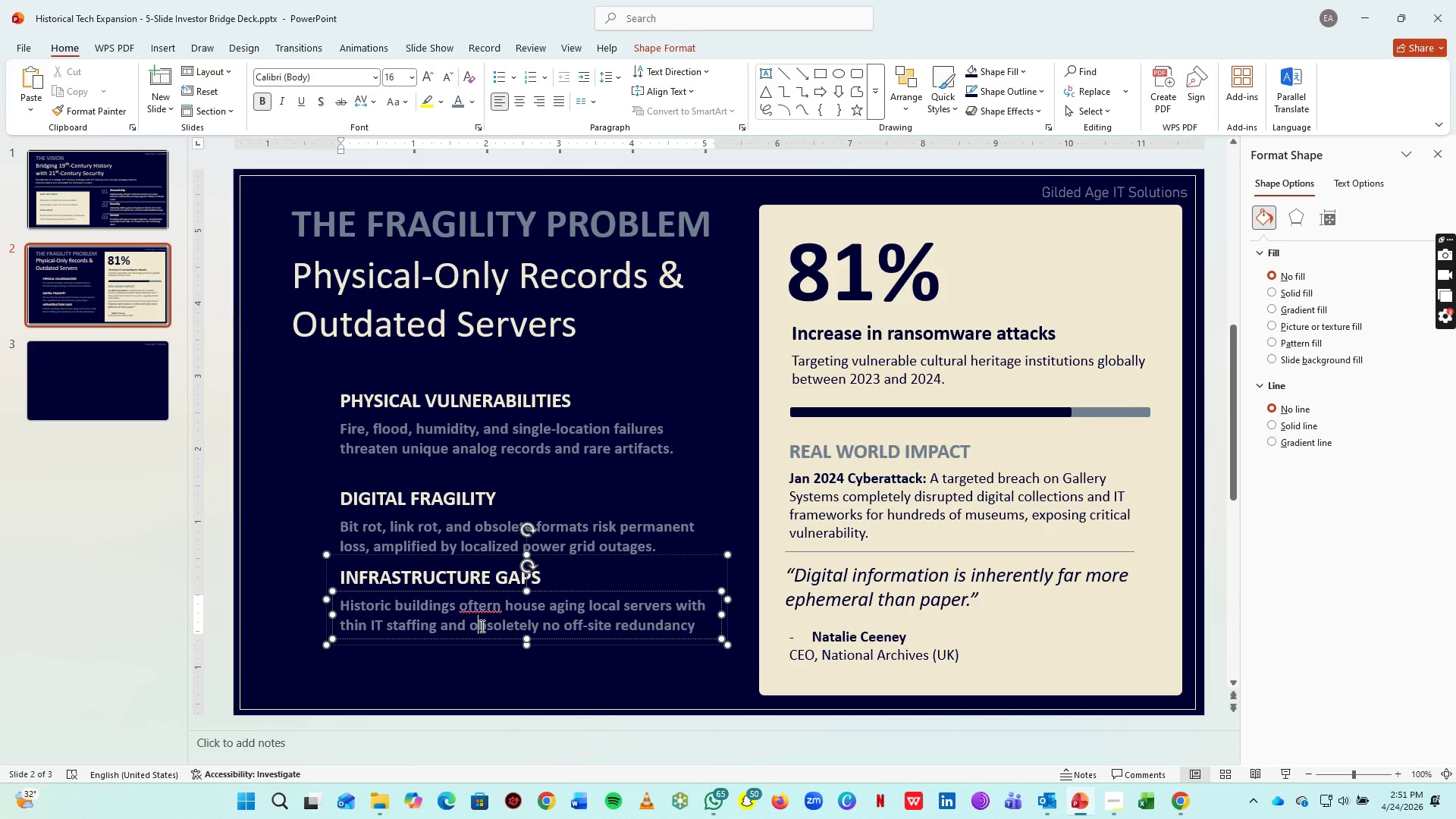 
key(Backspace)
 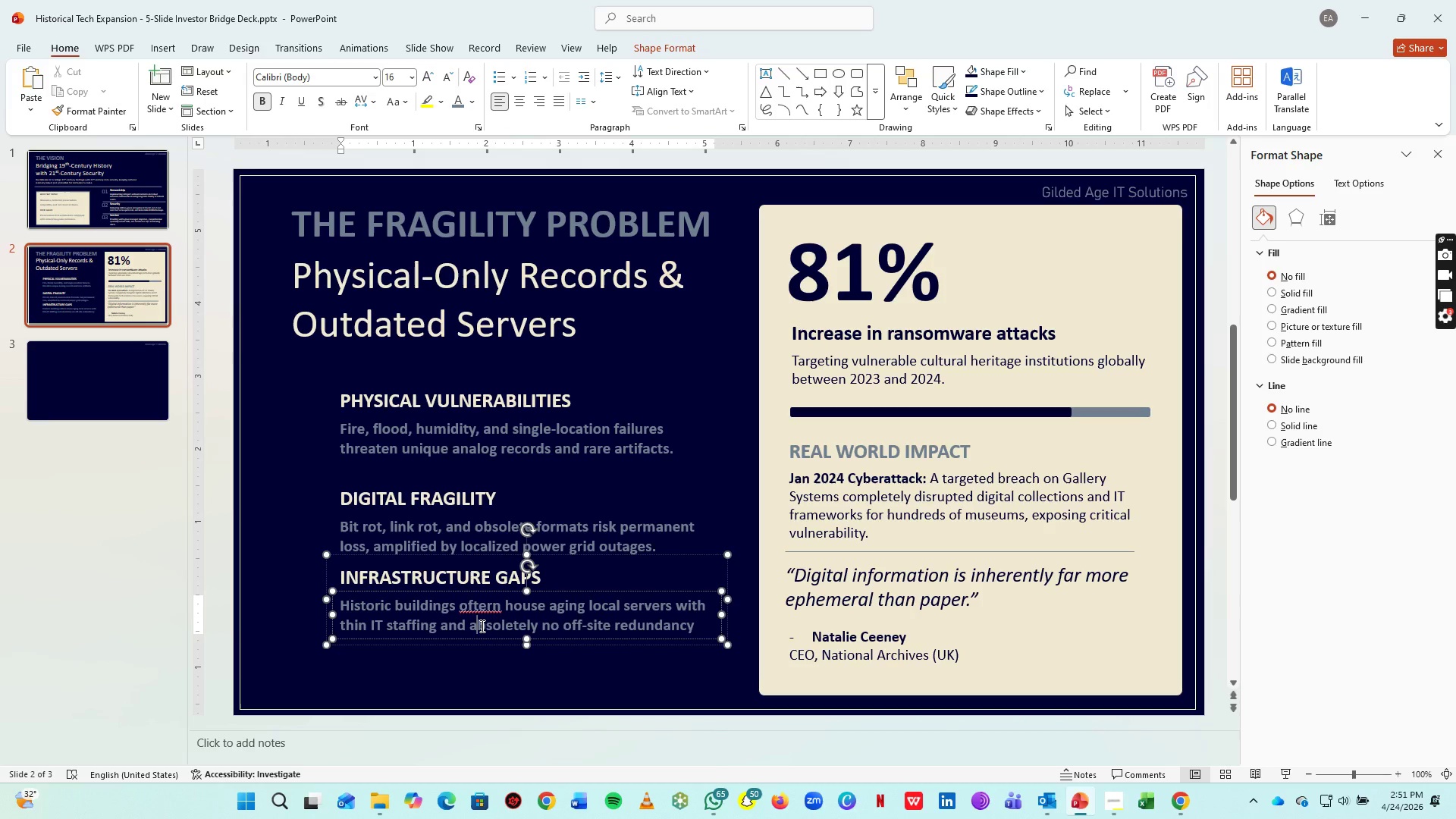 
key(A)
 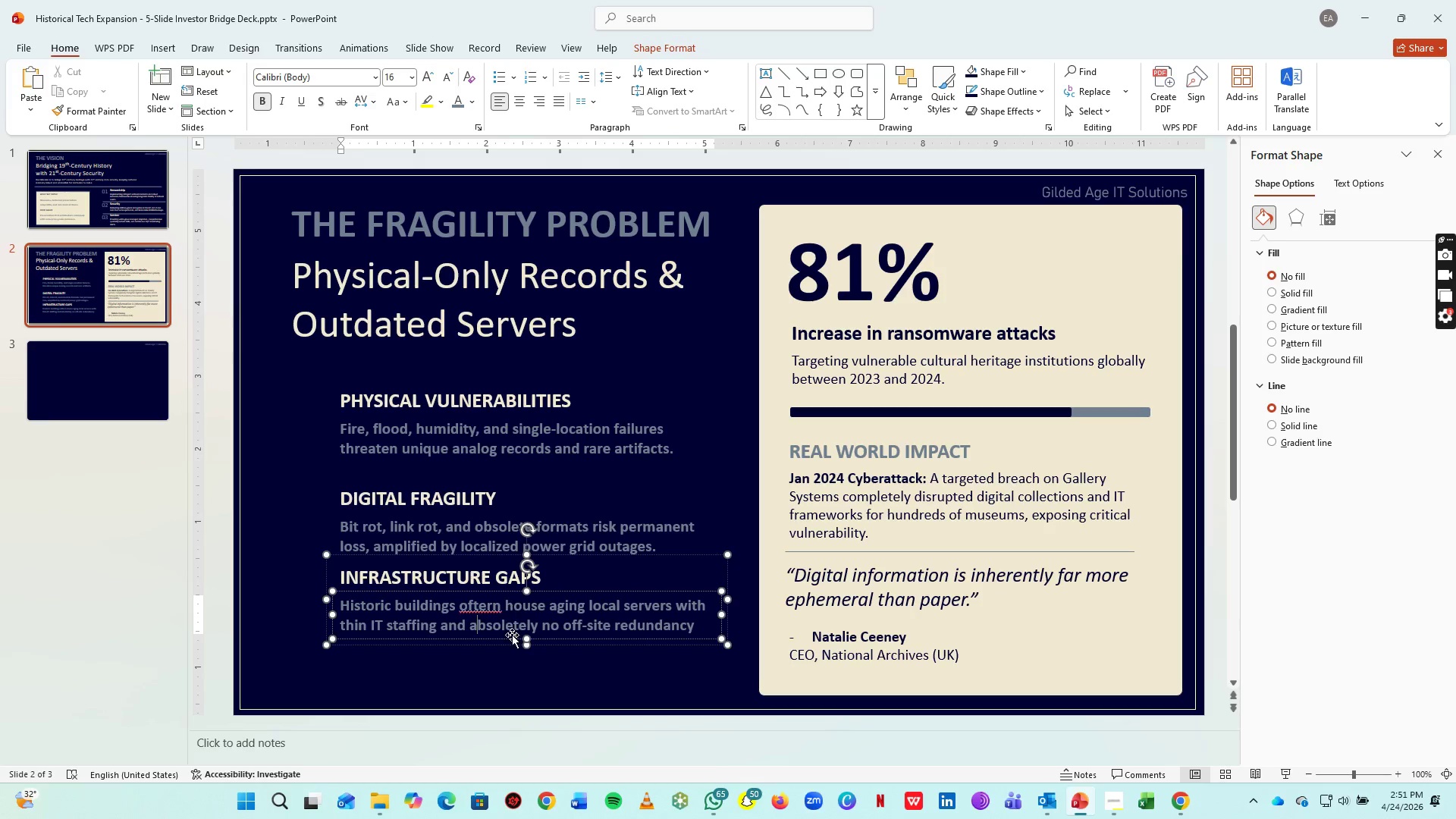 
left_click([512, 625])
 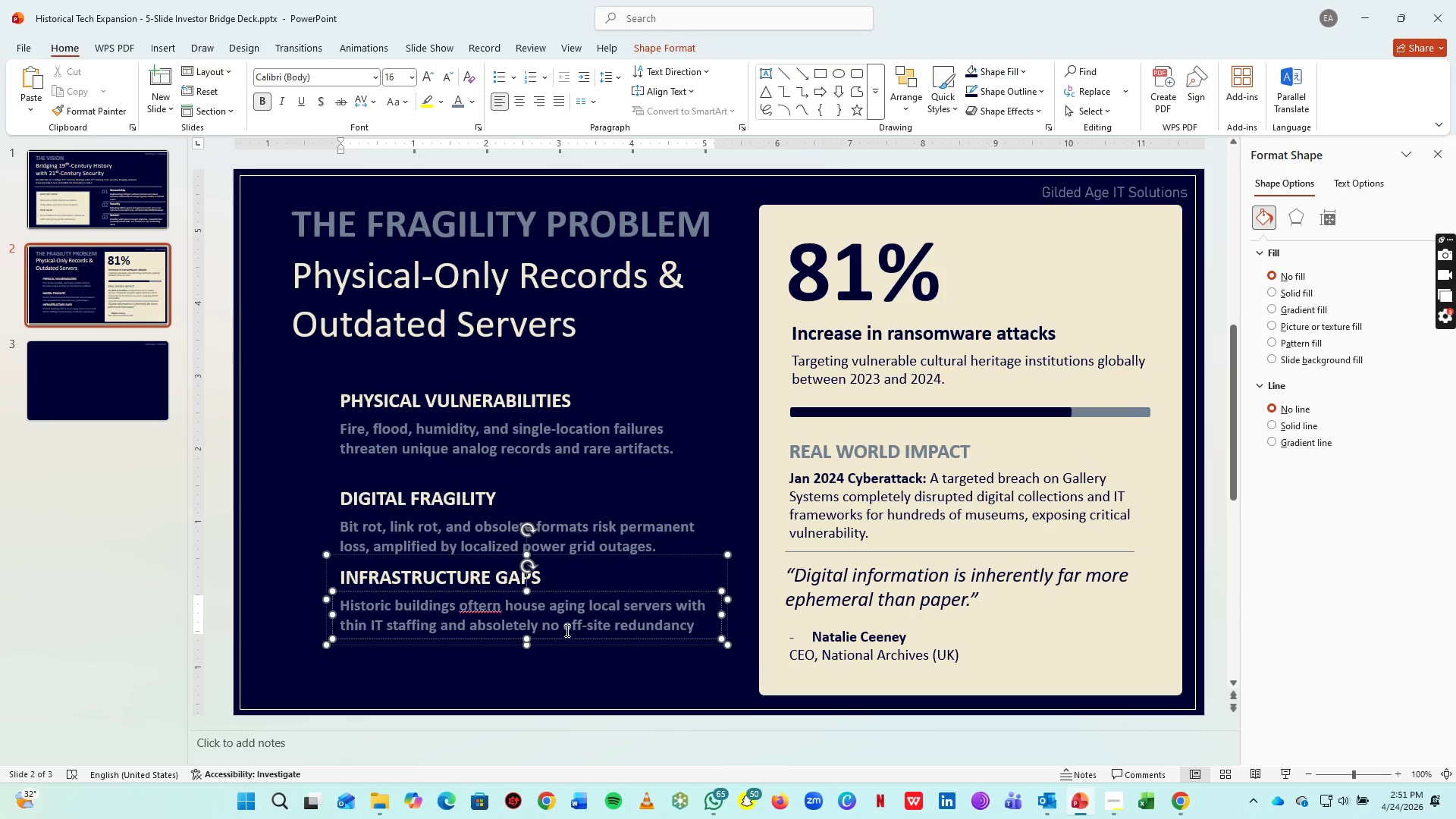 
key(Backspace)
 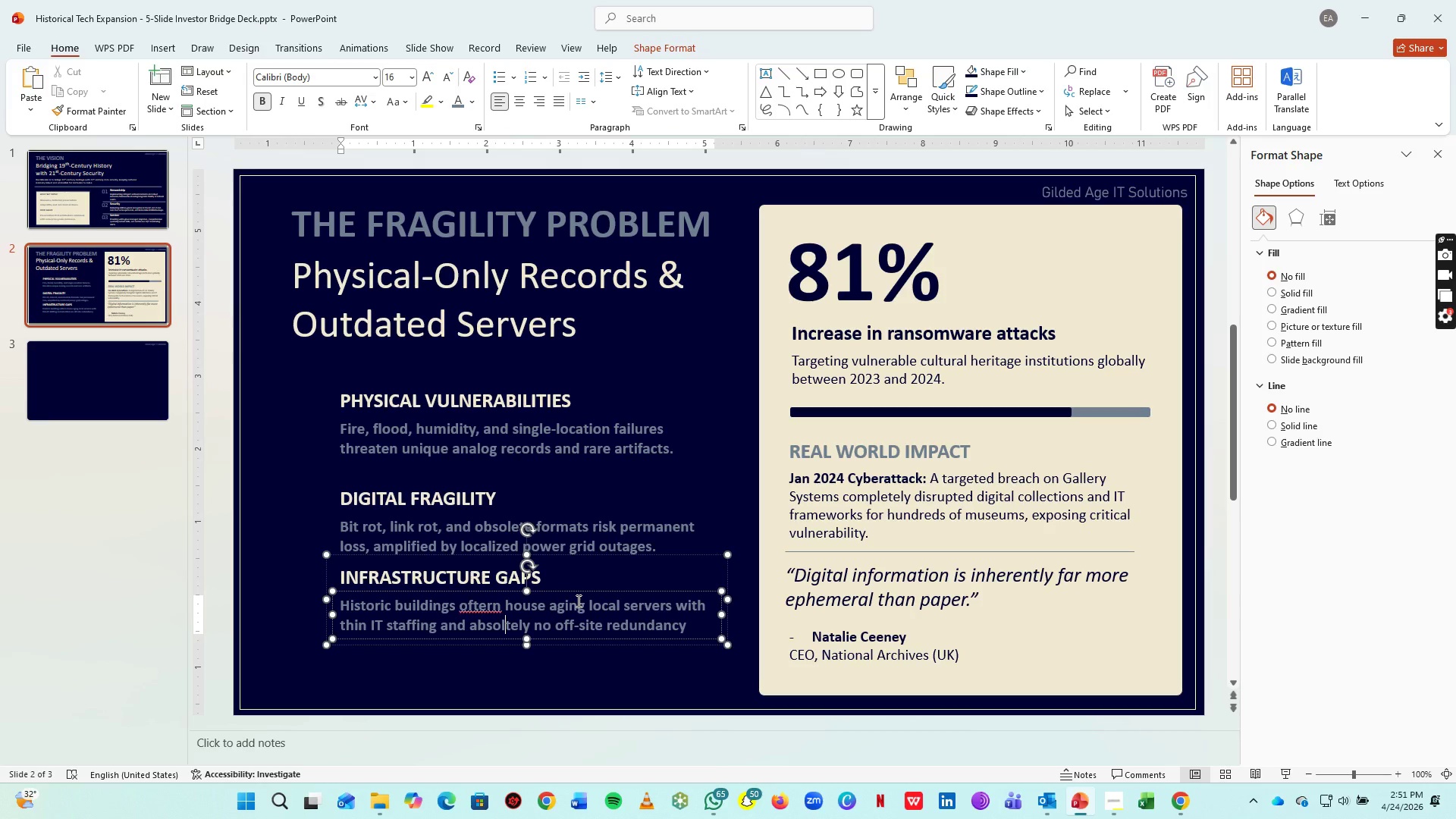 
key(U)
 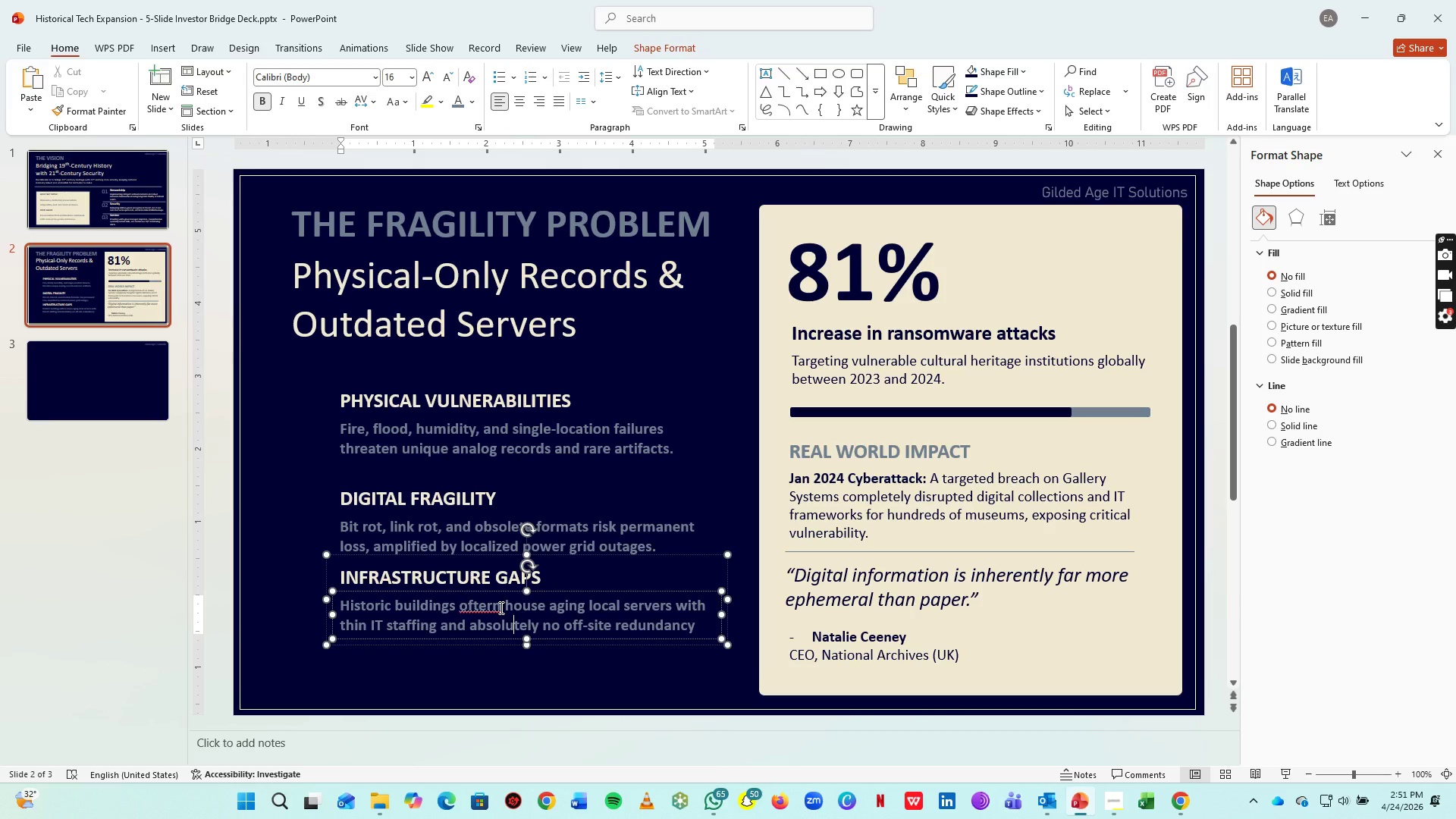 
right_click([490, 607])
 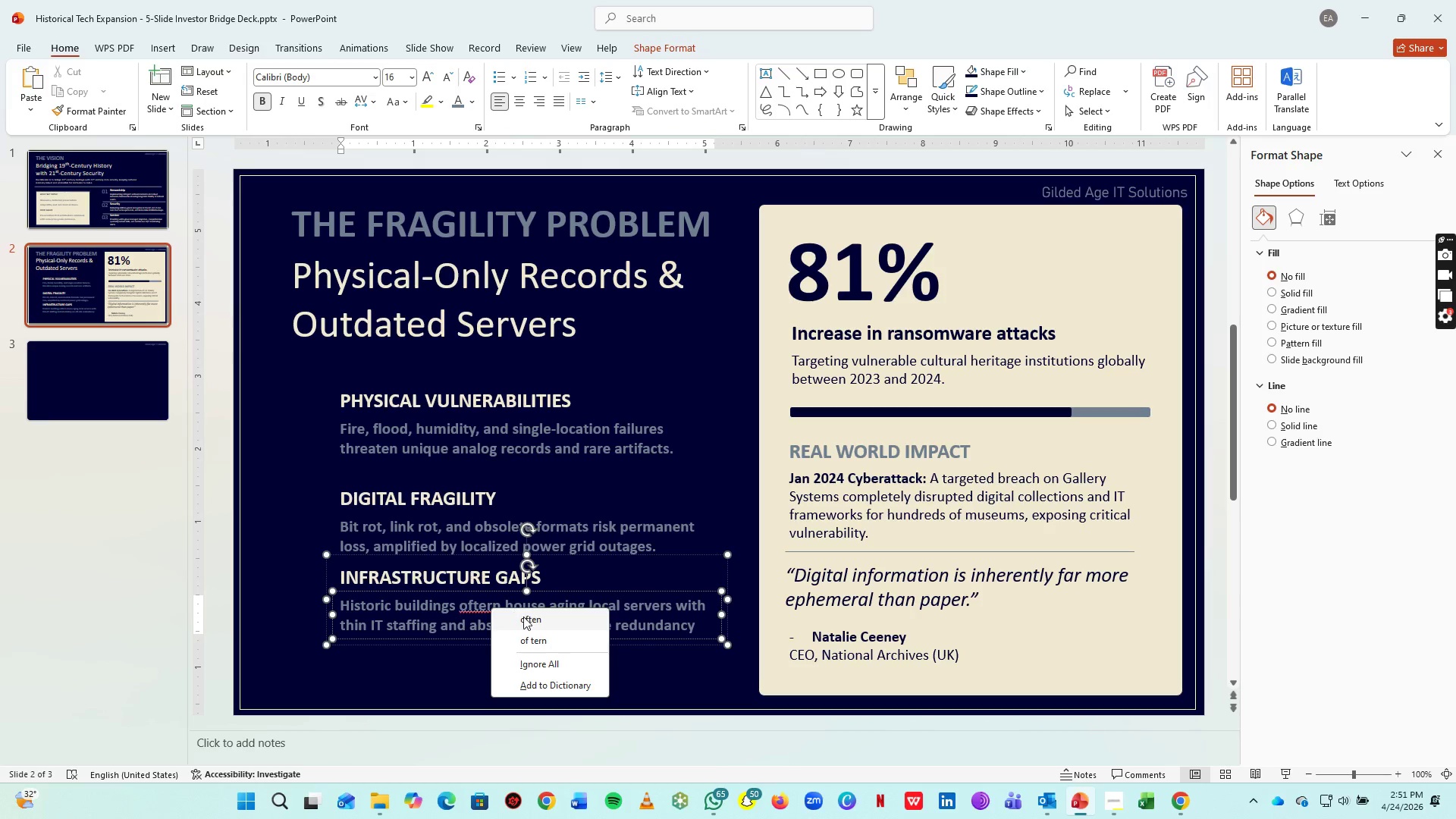 
left_click([524, 617])
 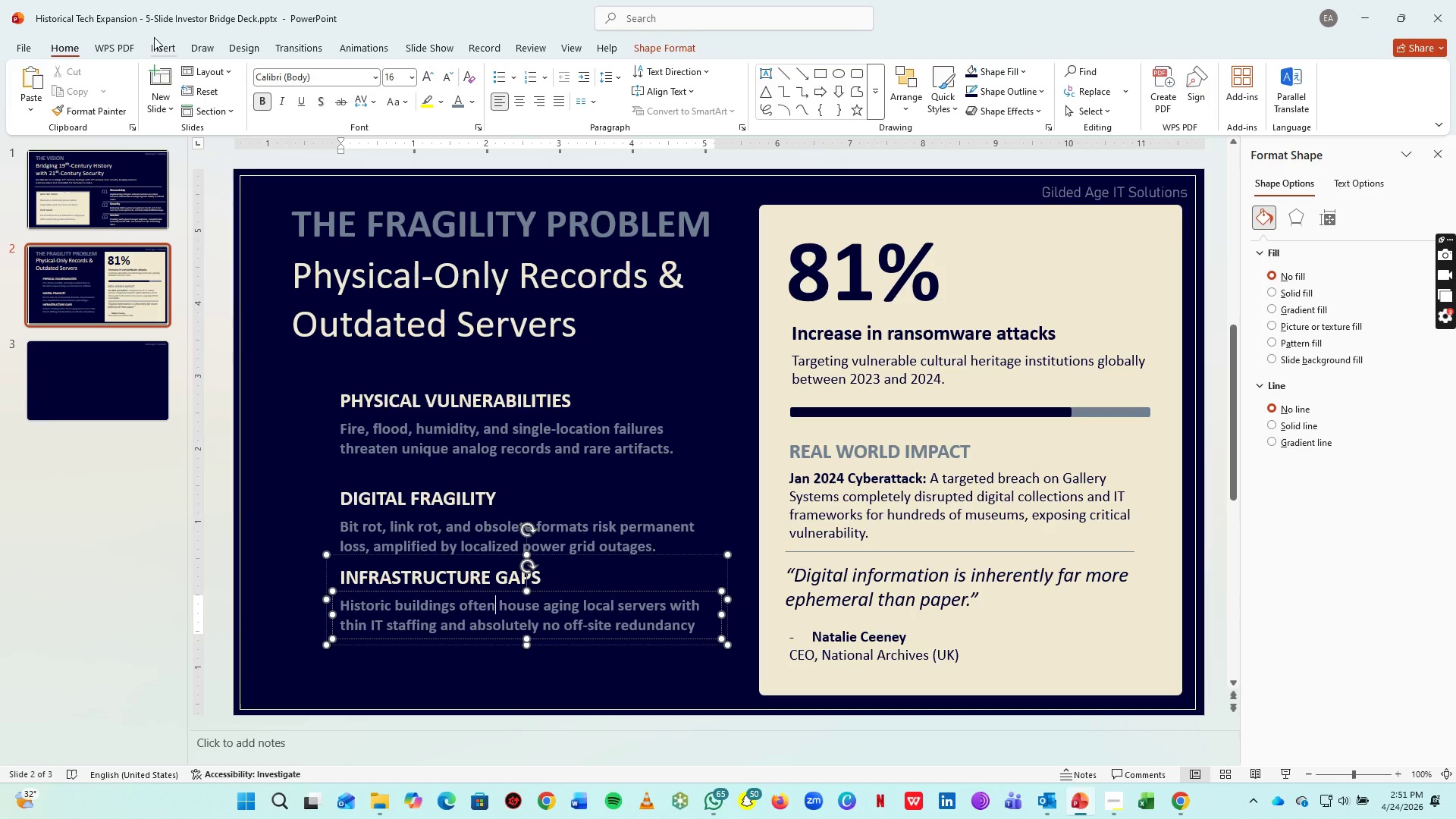 
left_click([169, 45])
 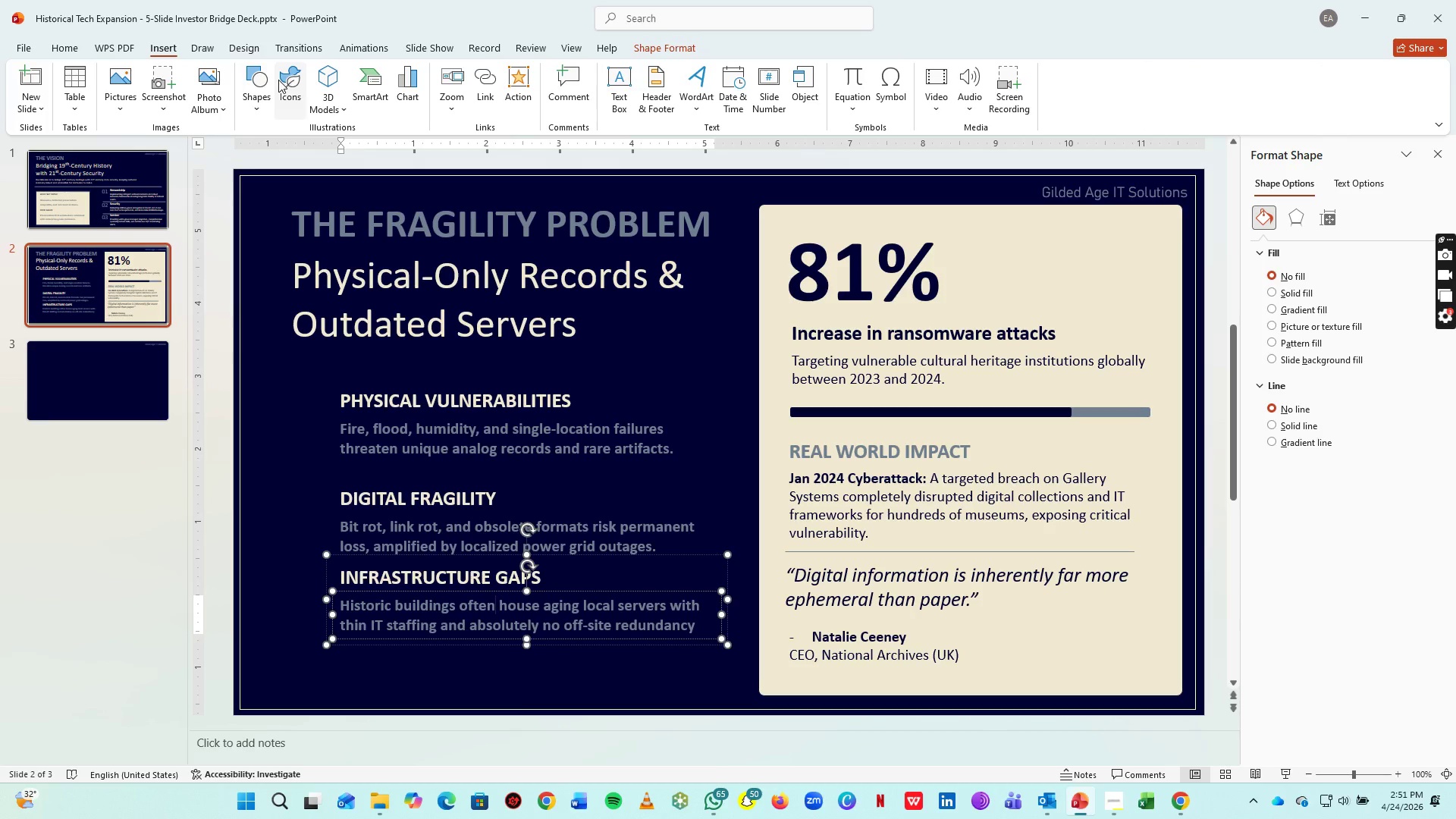 
left_click([246, 87])
 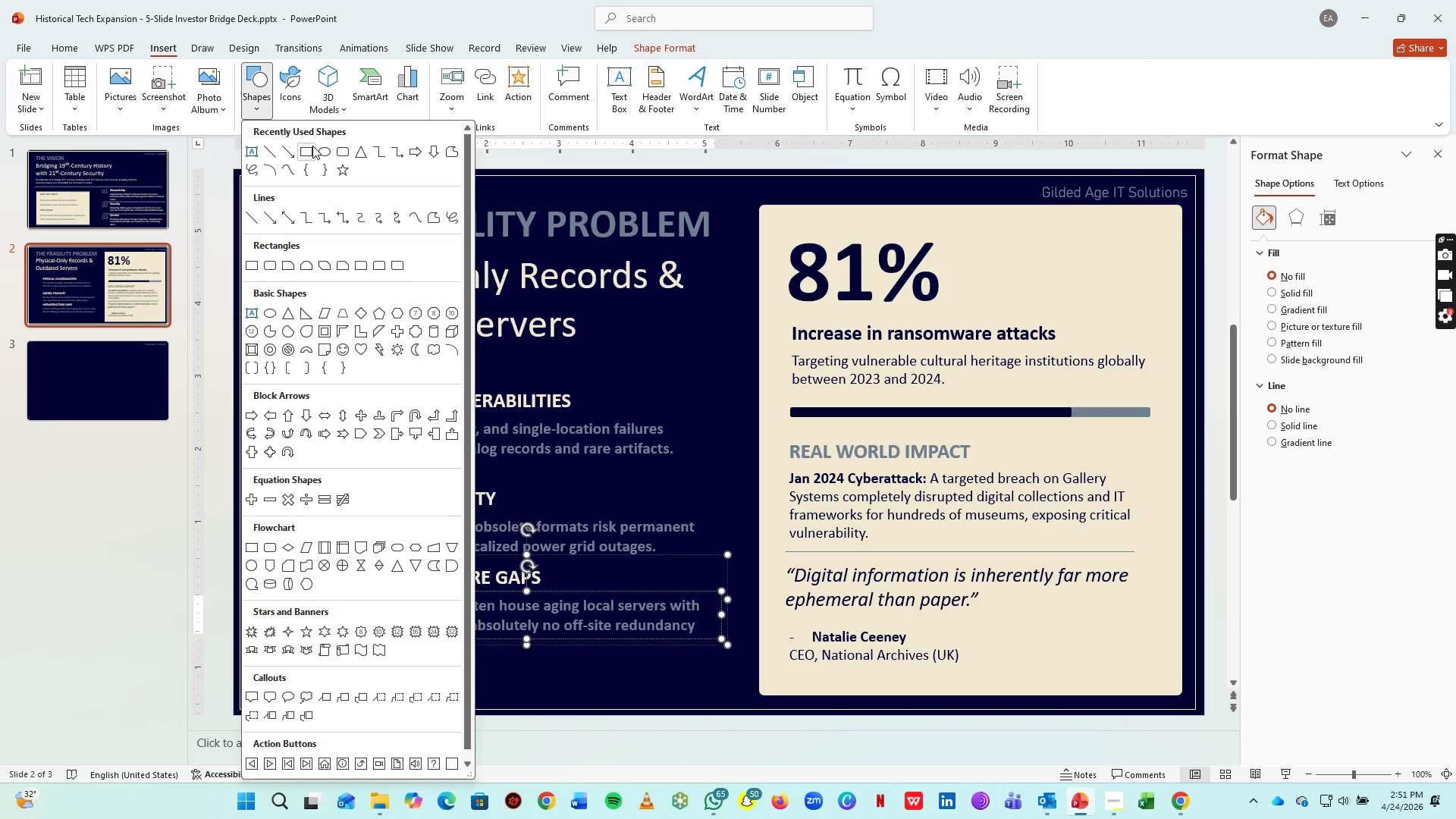 
left_click([331, 153])
 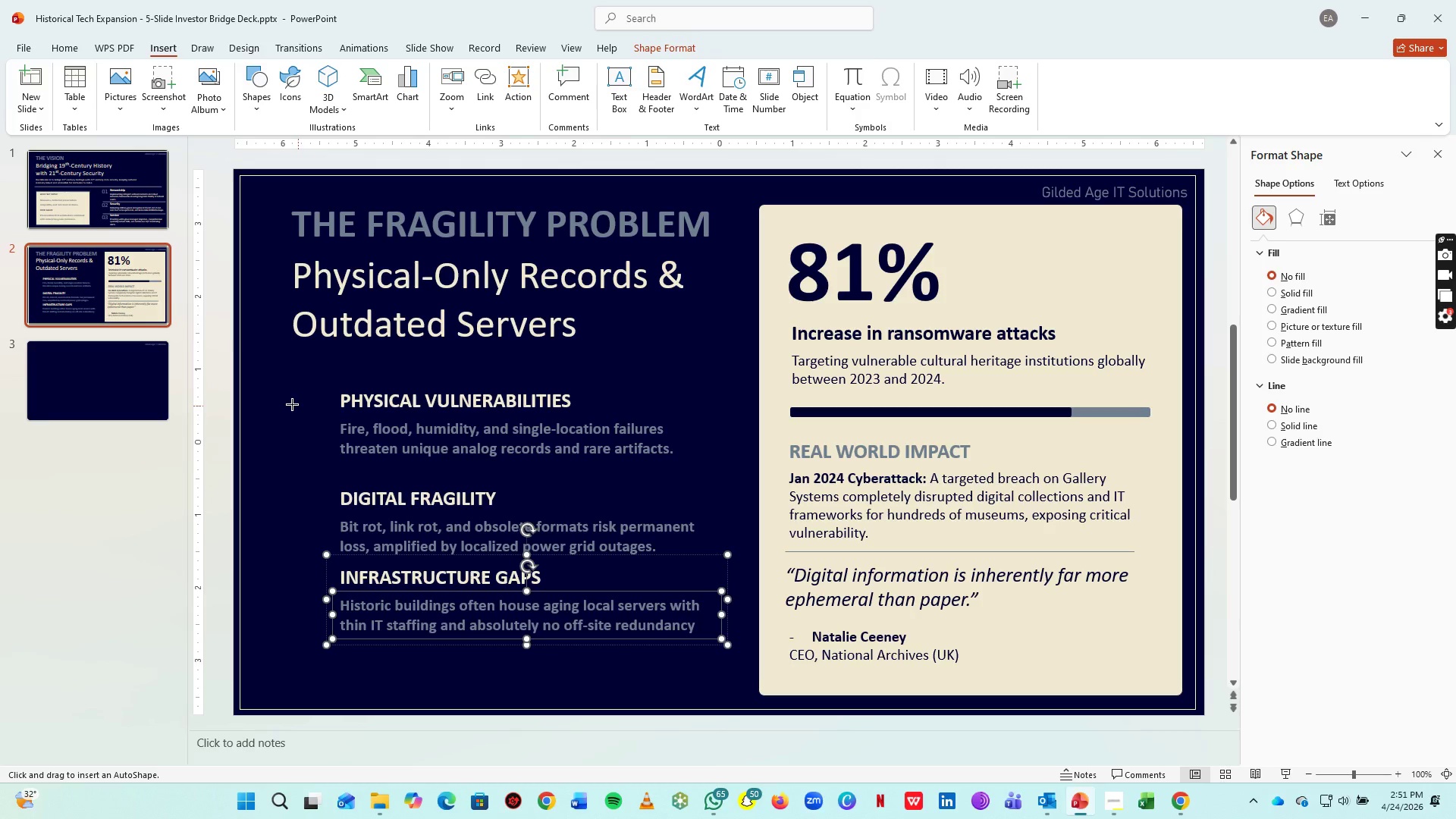 
left_click_drag(start_coordinate=[288, 404], to_coordinate=[331, 457])
 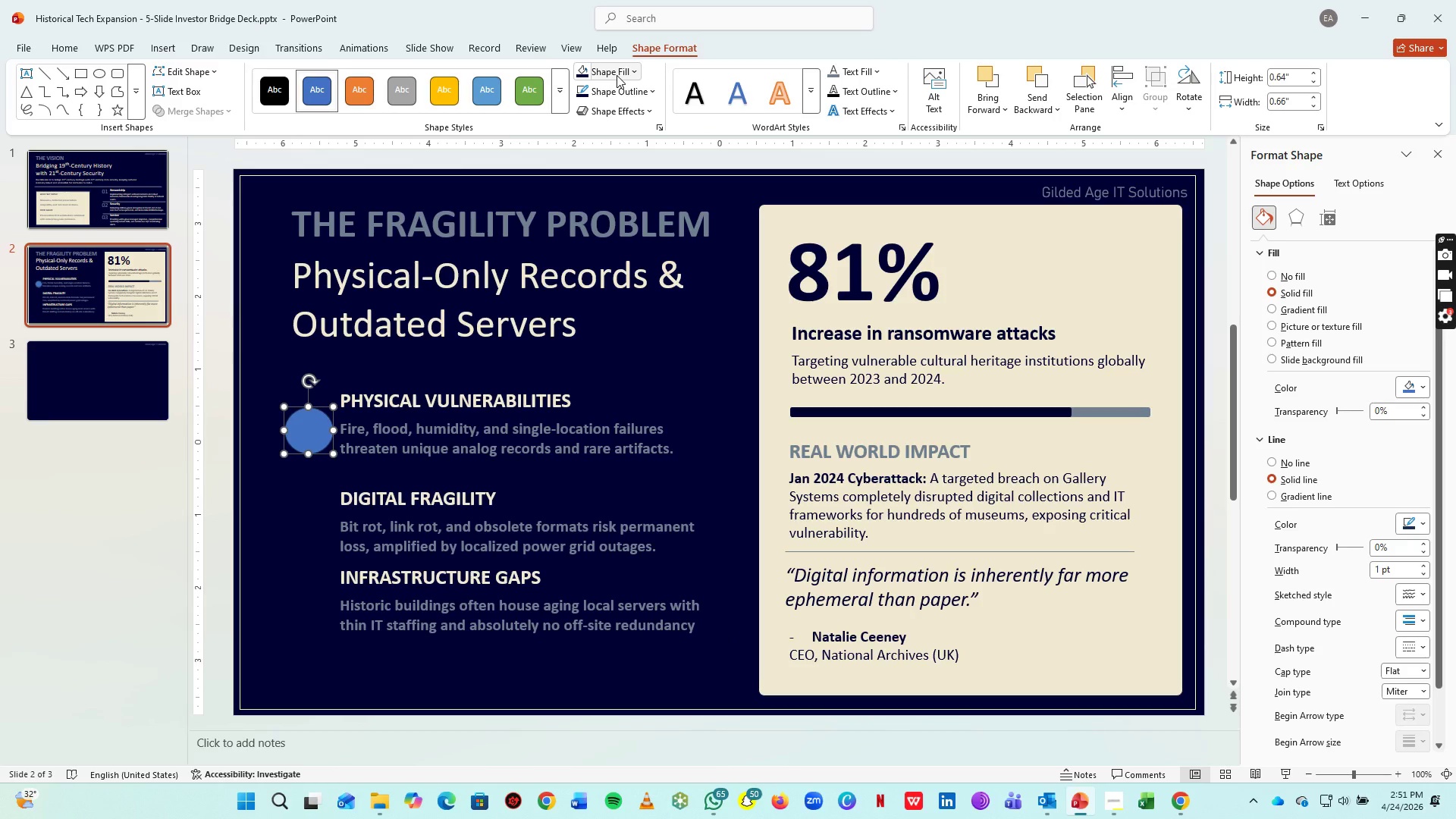 
left_click([617, 75])
 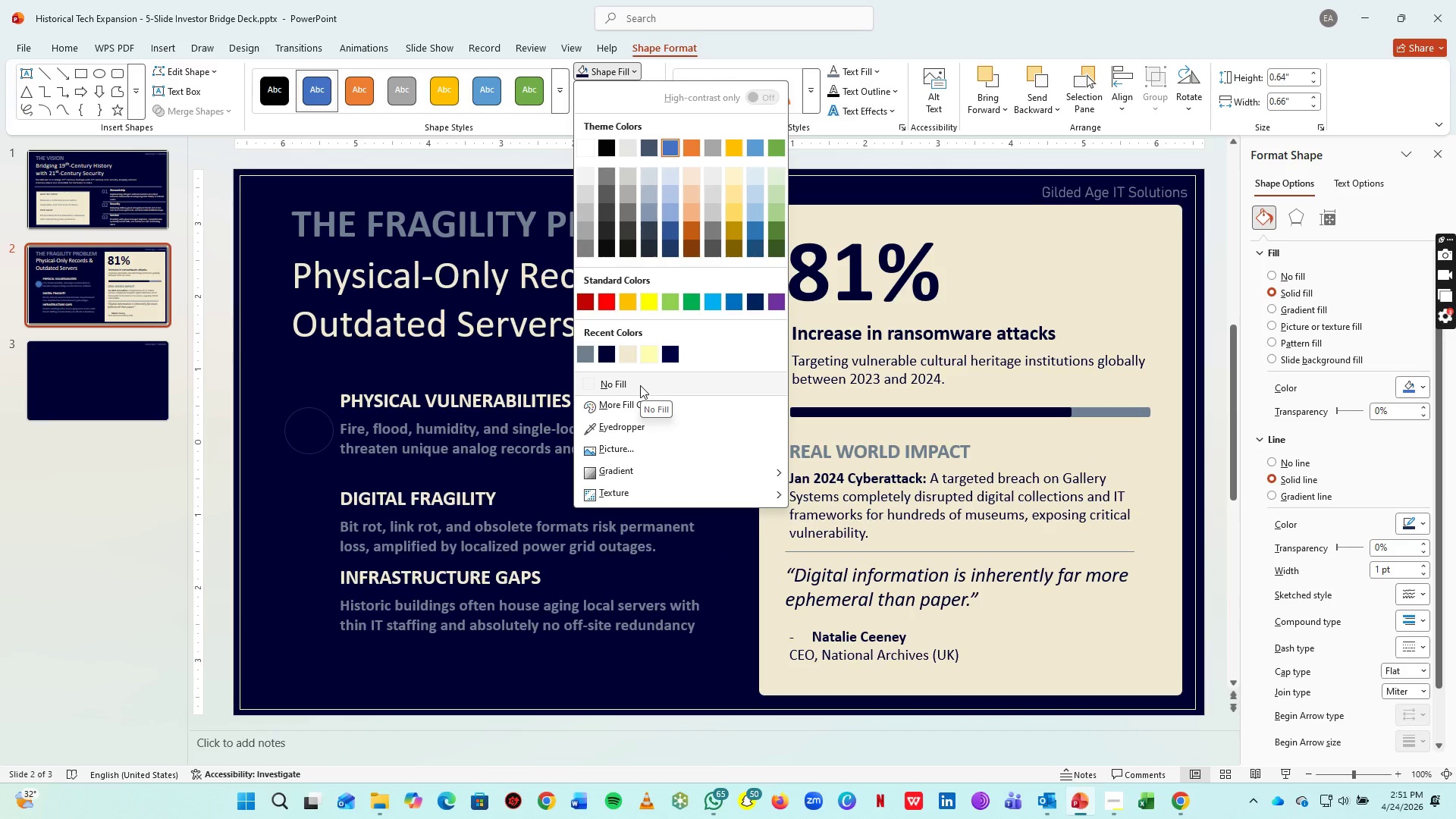 
left_click([640, 385])
 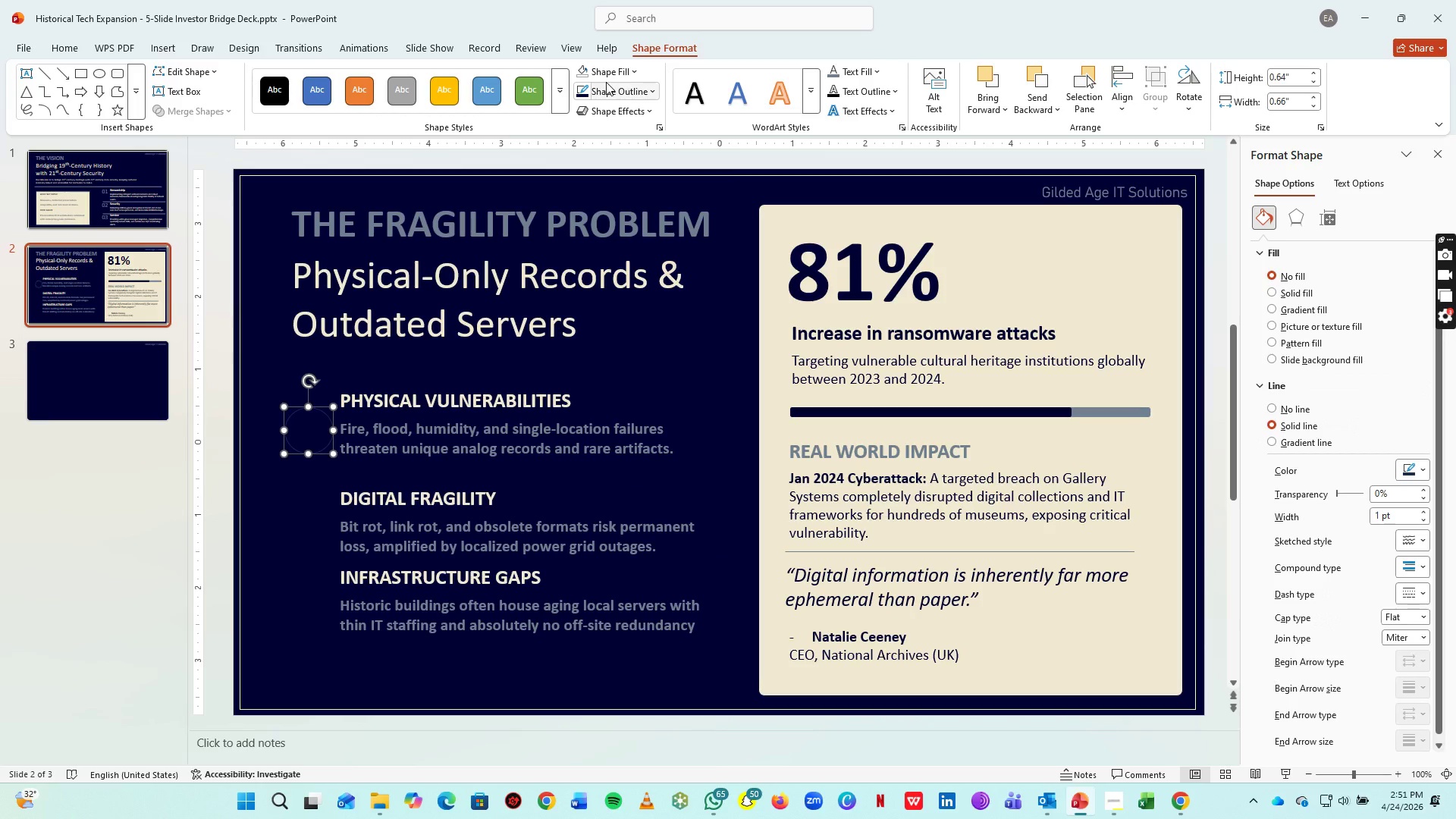 
left_click([612, 86])
 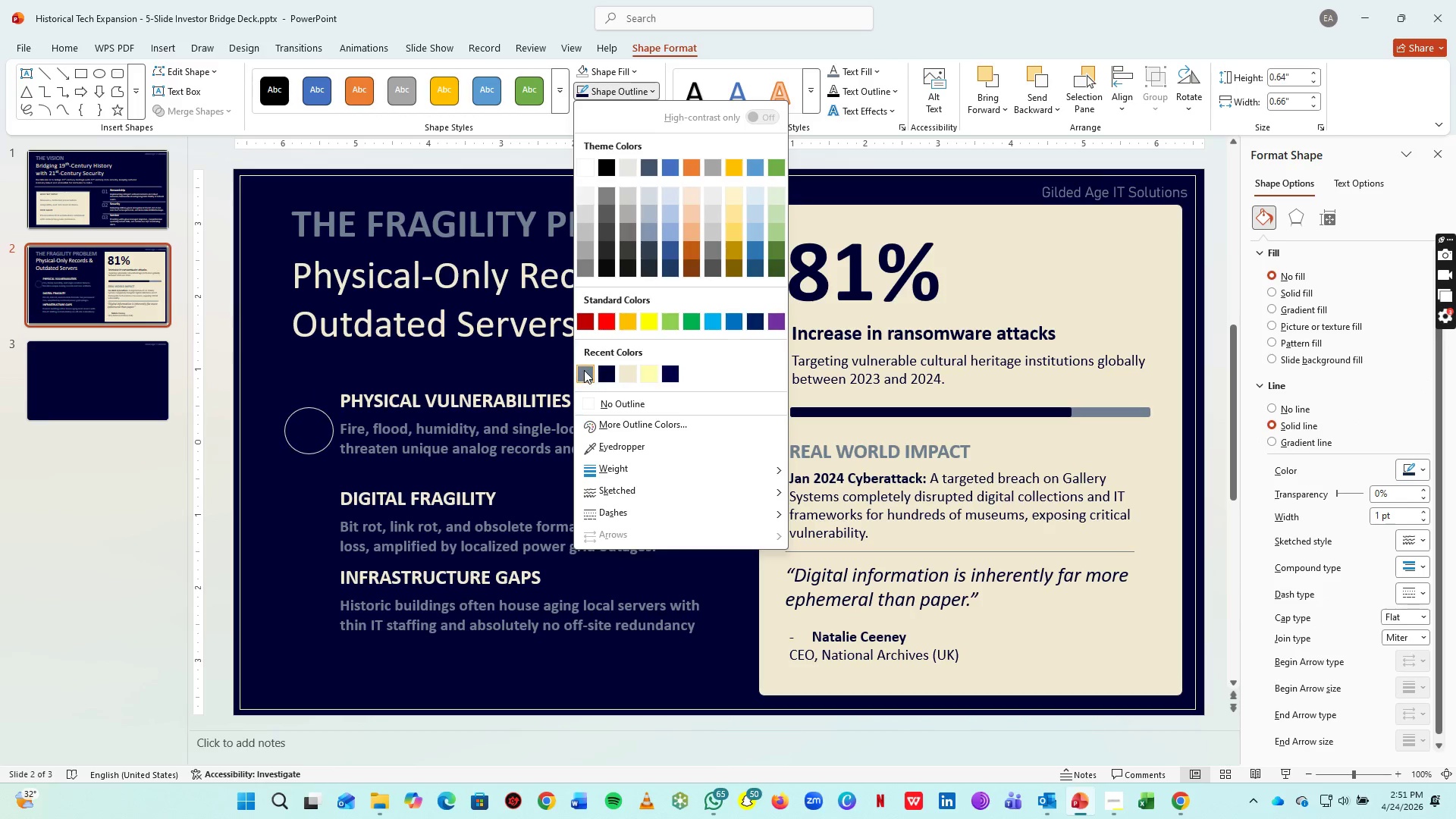 
left_click([584, 370])
 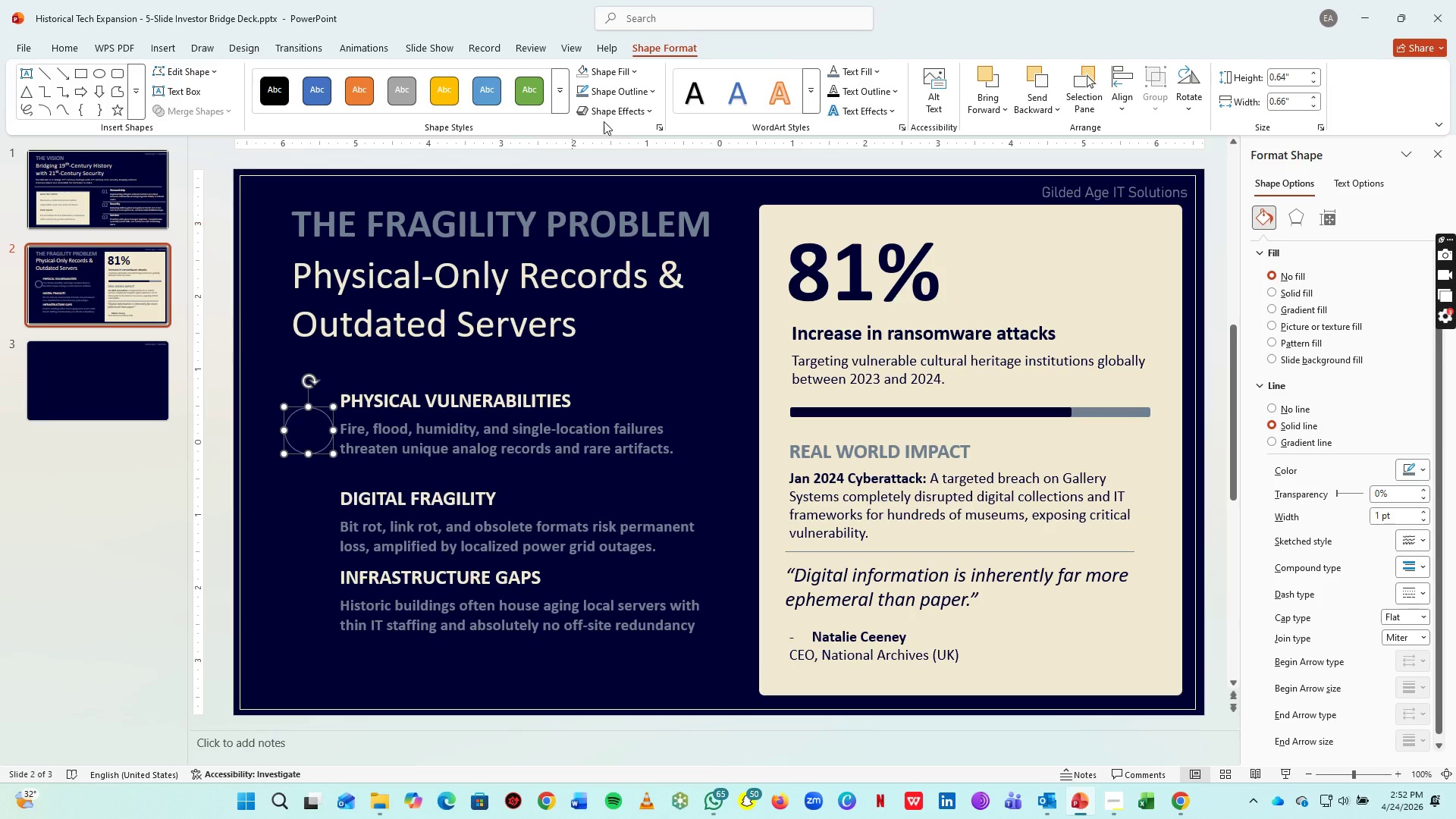 
left_click([609, 63])
 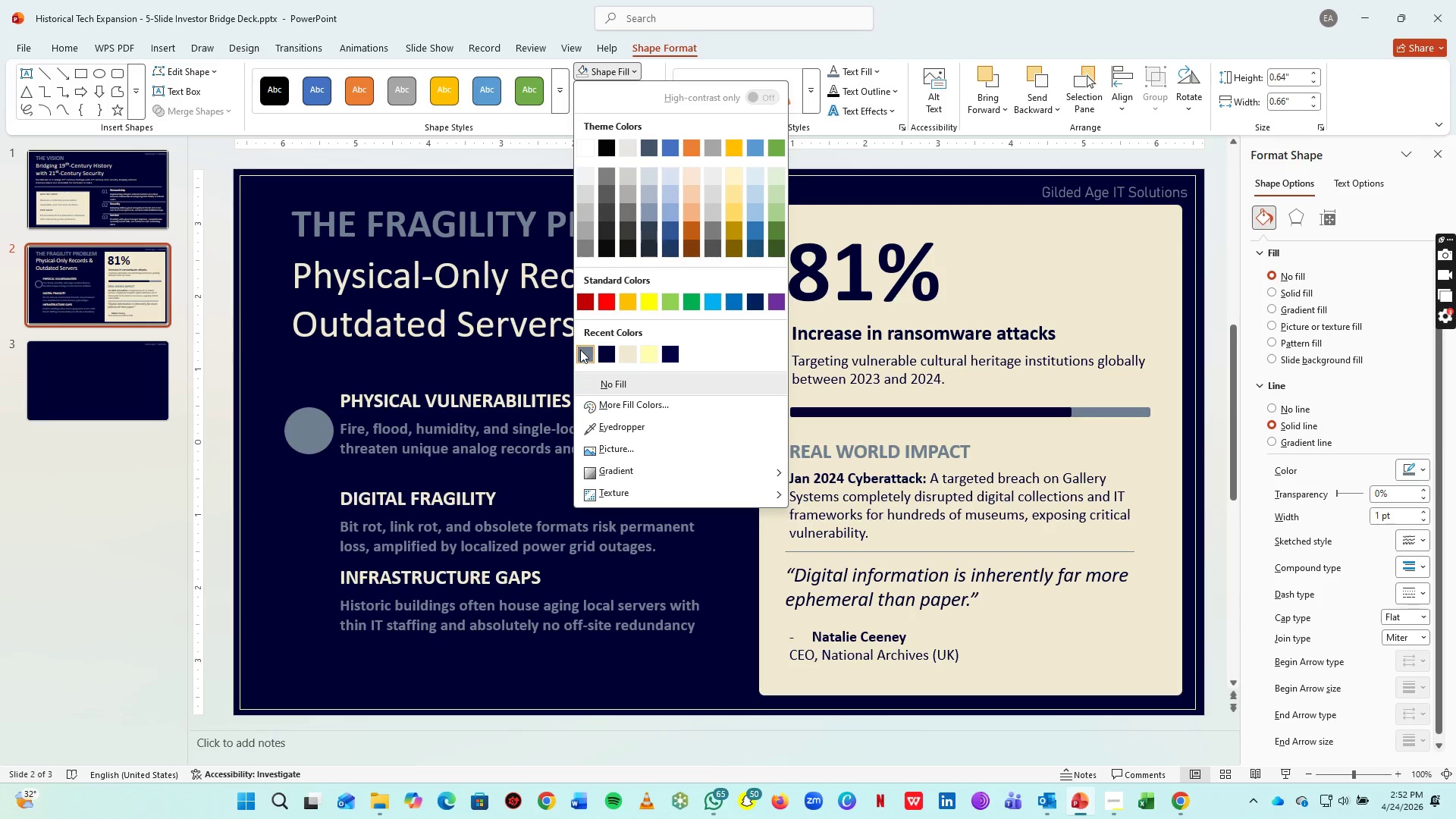 
left_click([580, 350])
 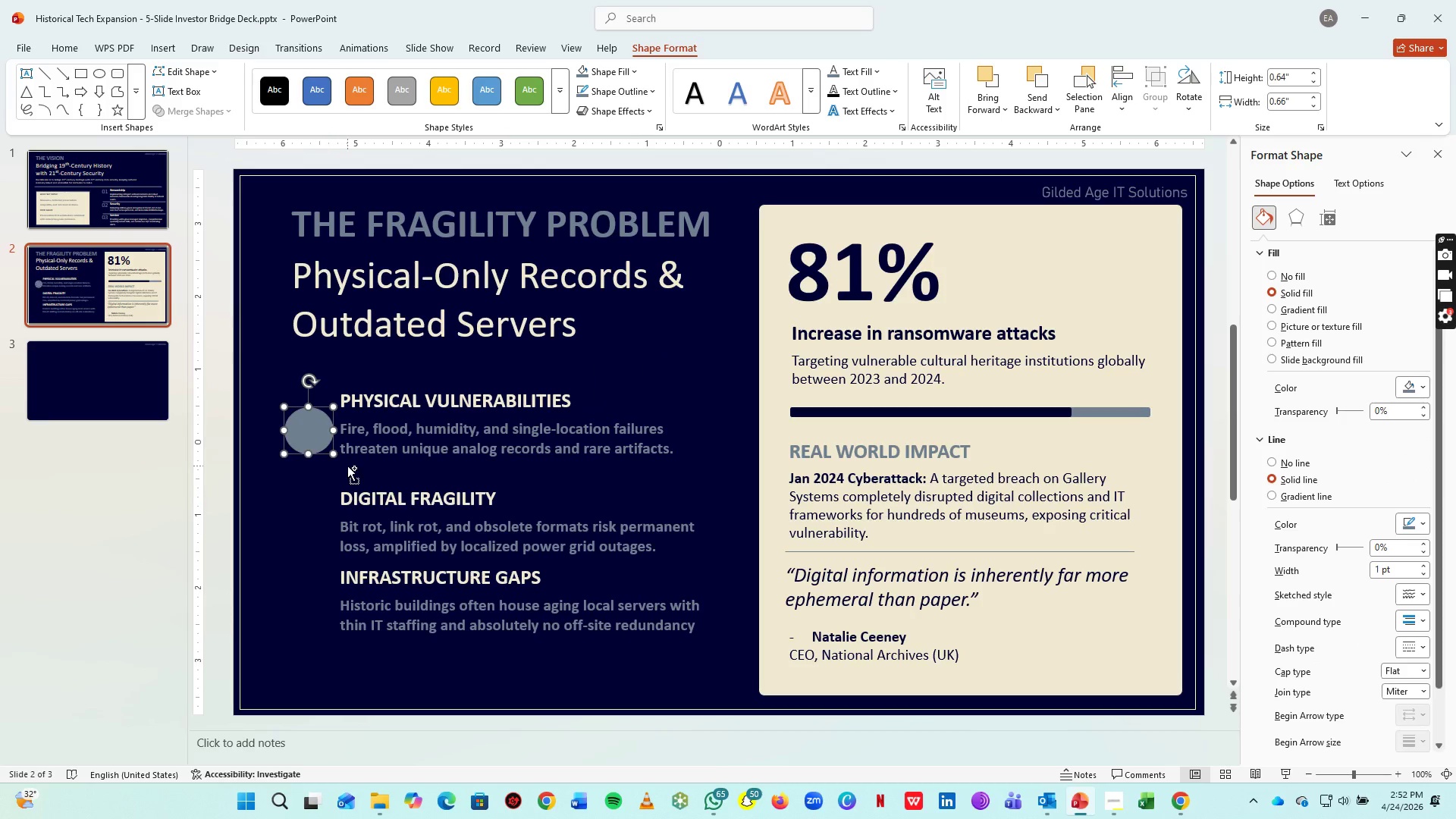 
hold_key(key=ControlLeft, duration=1.01)
scroll: coordinate [352, 463], scroll_direction: up, amount: 5.0
 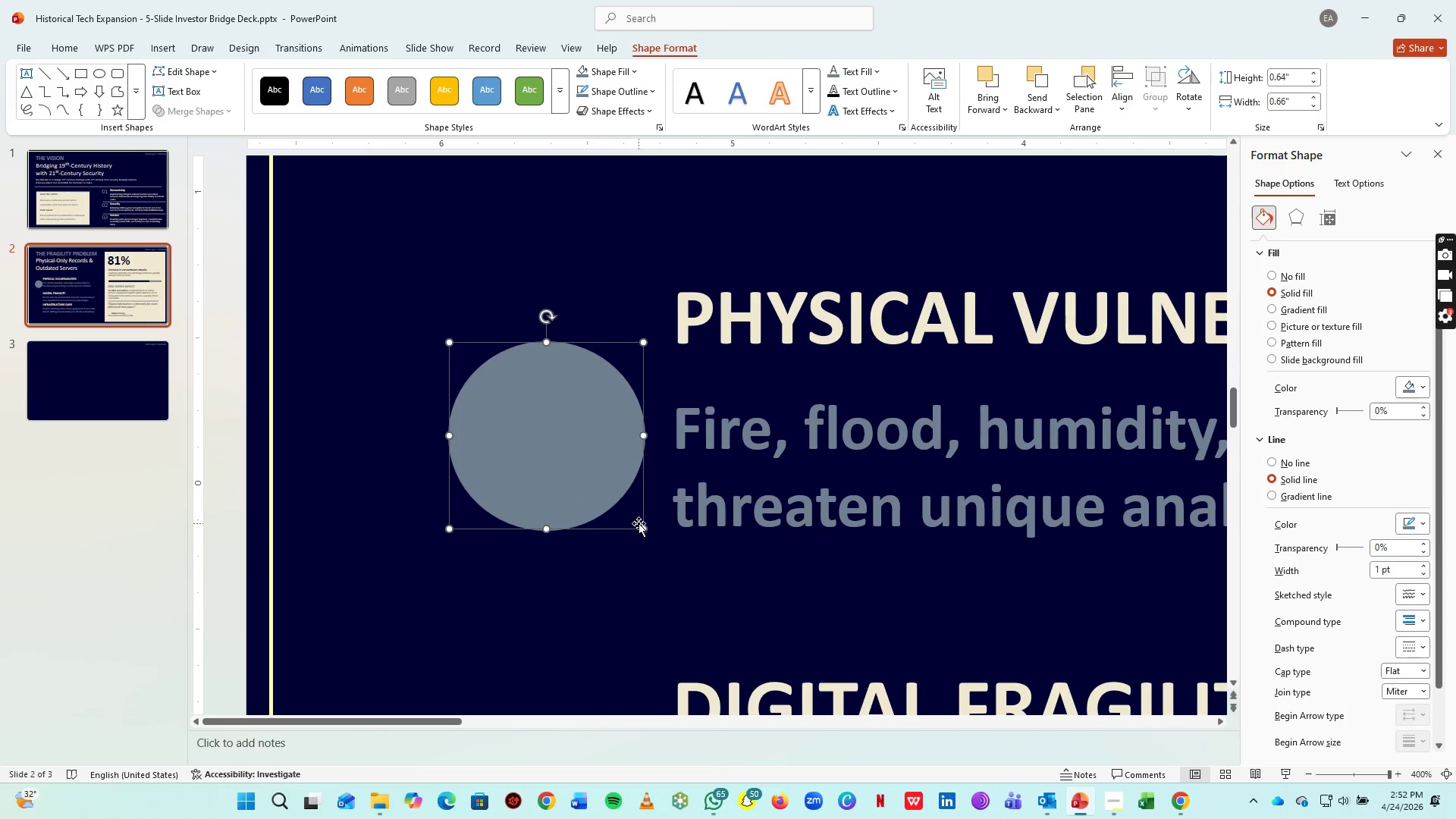 
left_click_drag(start_coordinate=[639, 523], to_coordinate=[629, 513])
 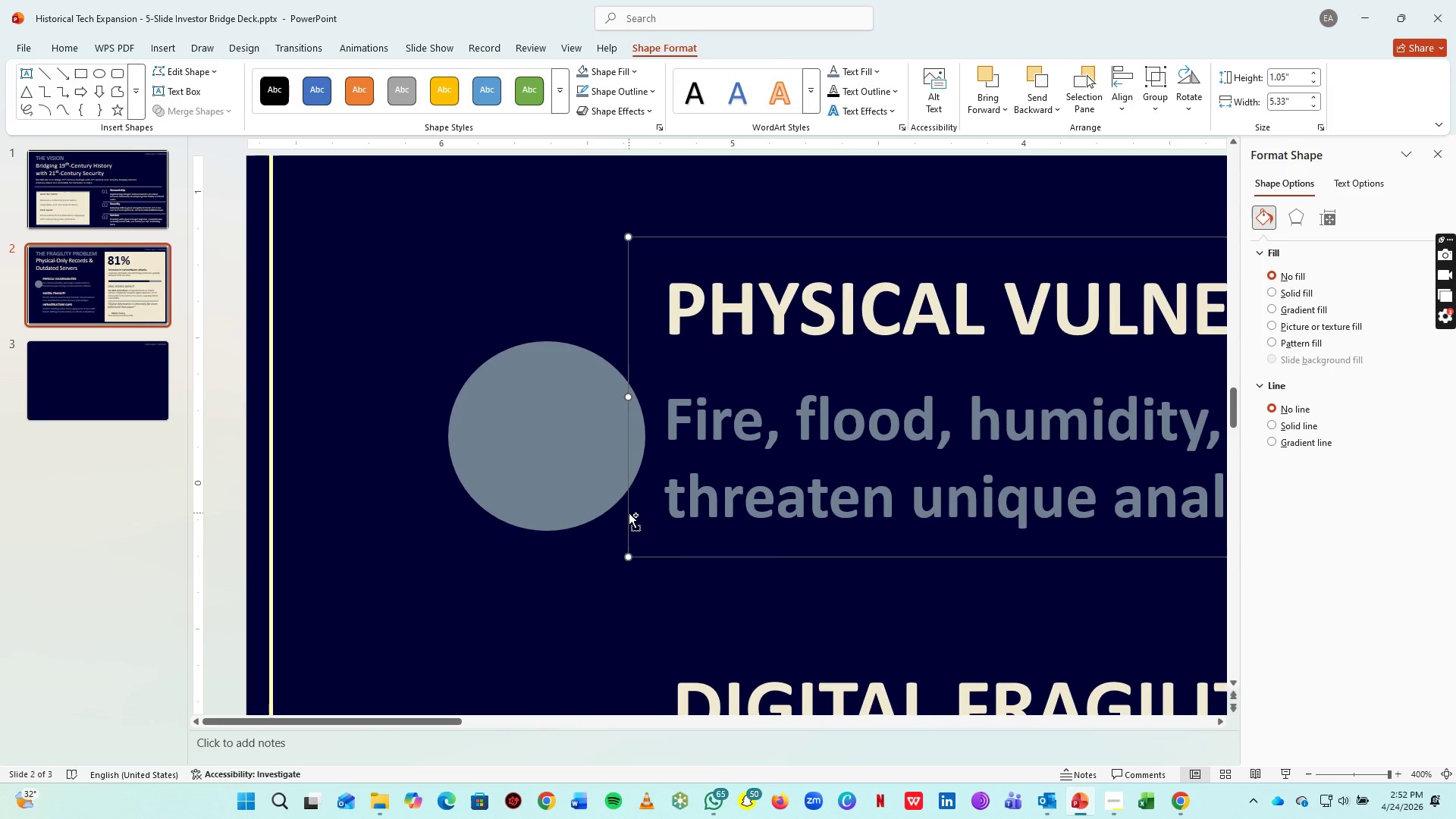 
key(Control+Z)
 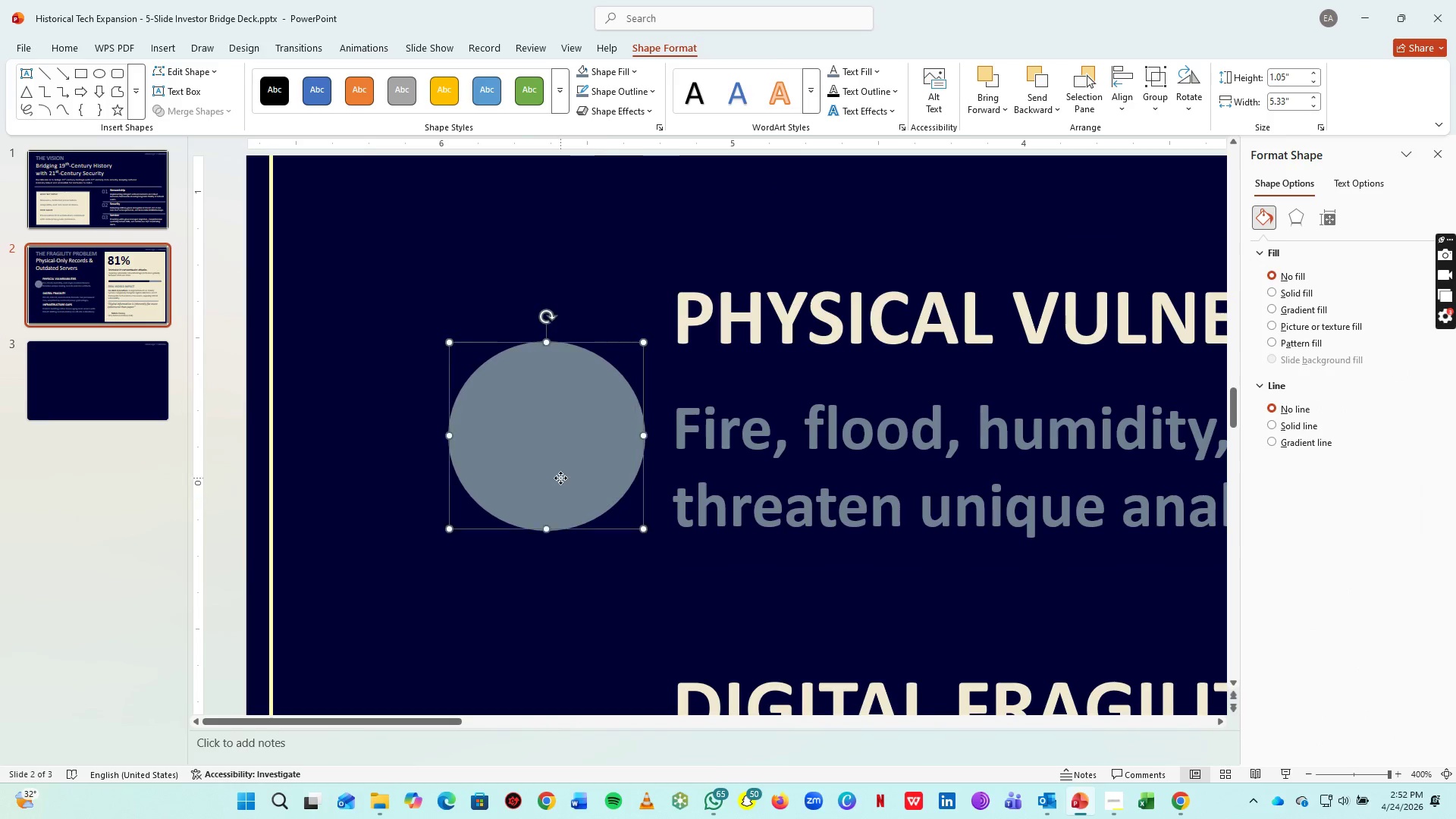 
left_click([560, 478])
 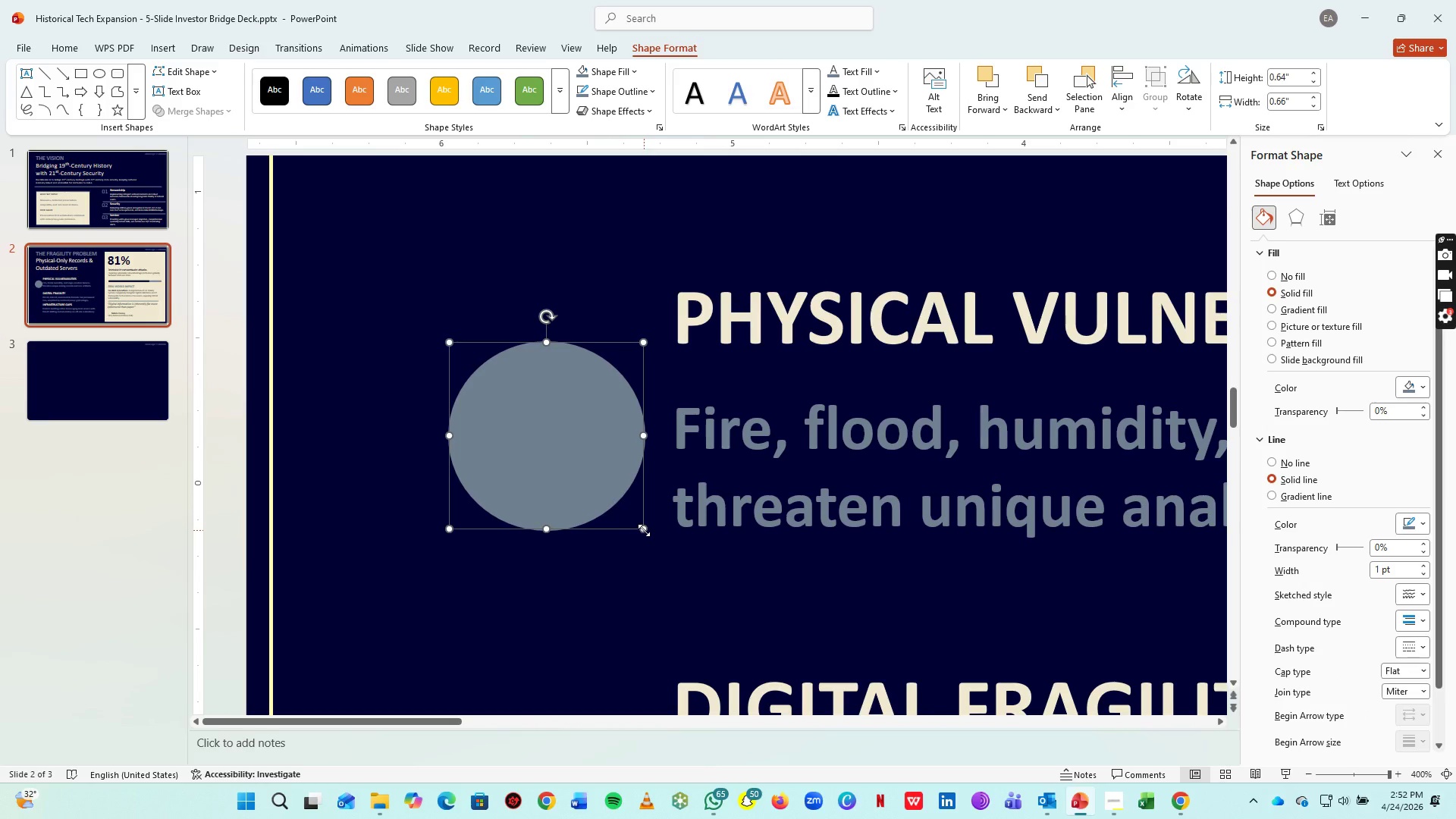 
left_click_drag(start_coordinate=[644, 530], to_coordinate=[602, 493])
 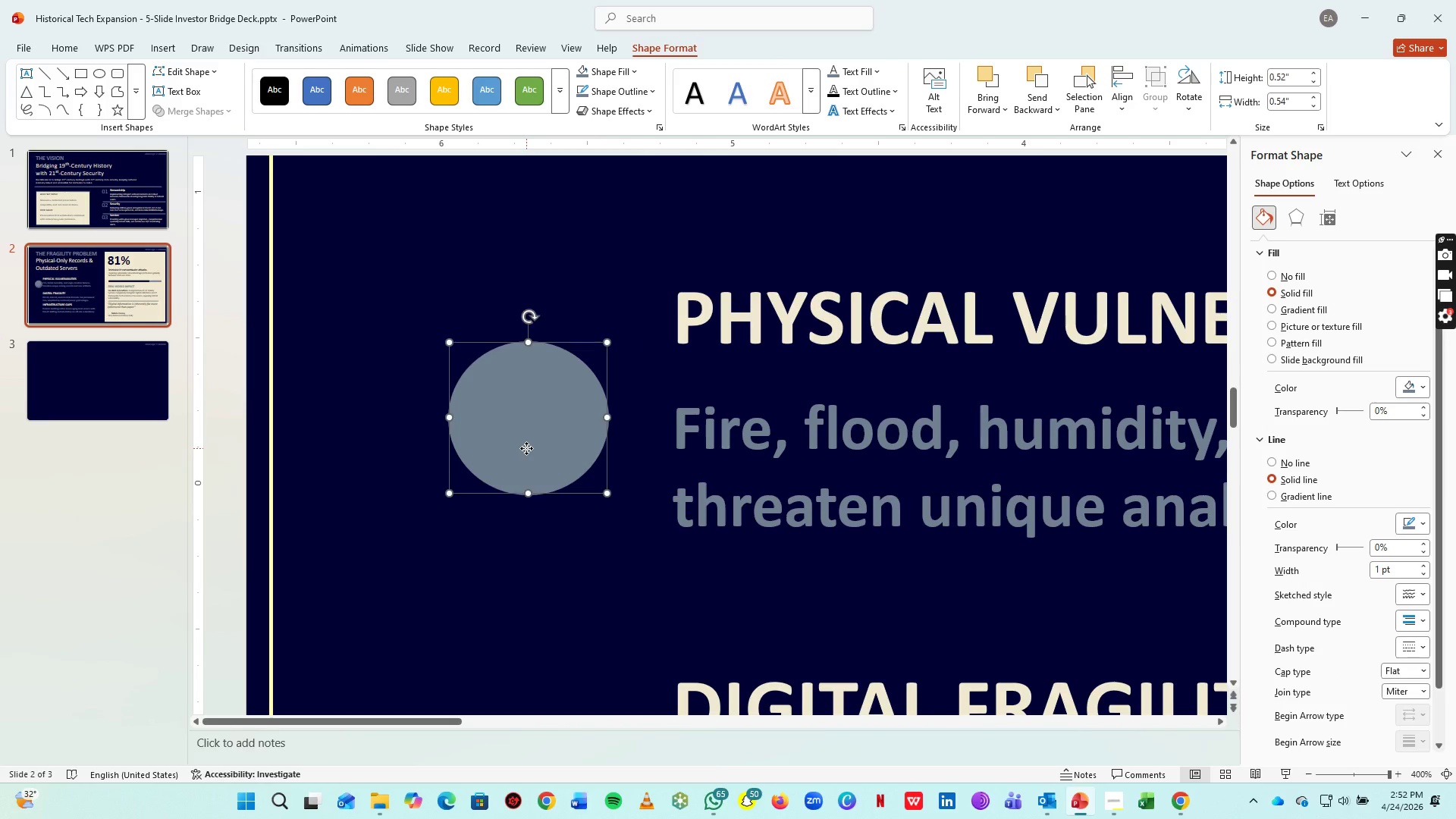 
left_click_drag(start_coordinate=[526, 448], to_coordinate=[562, 409])
 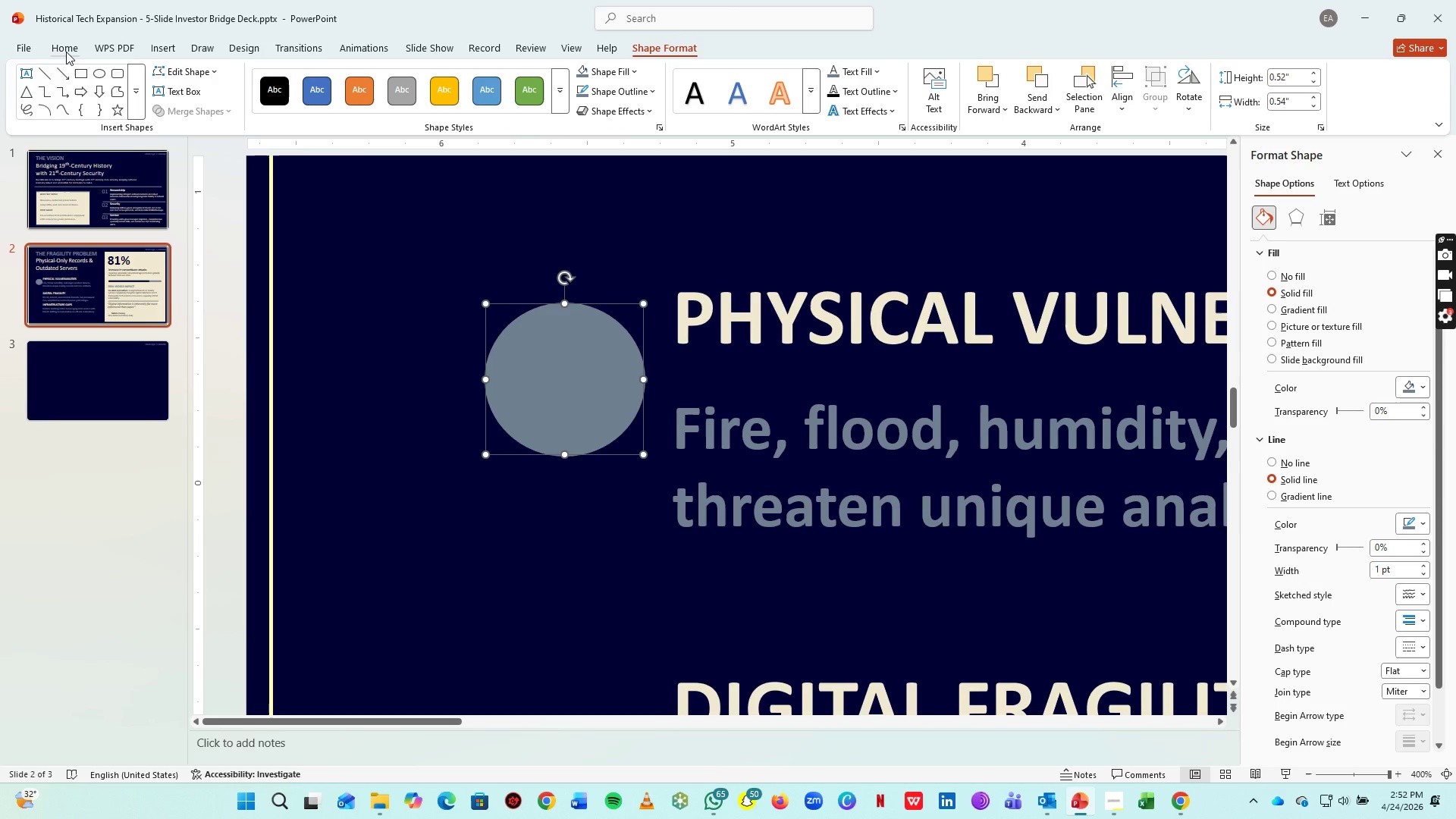 
left_click([64, 52])
 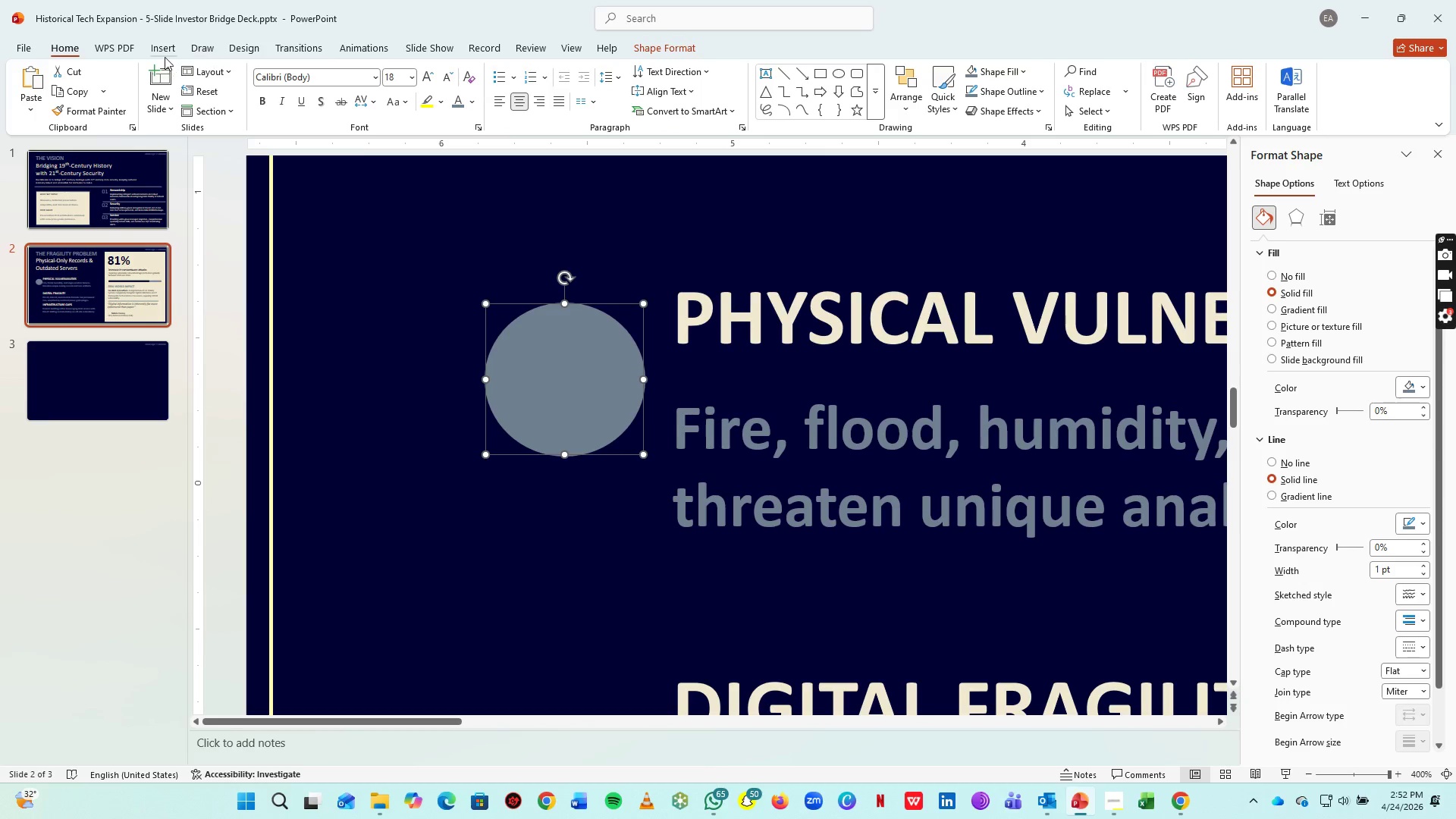 
left_click([164, 49])
 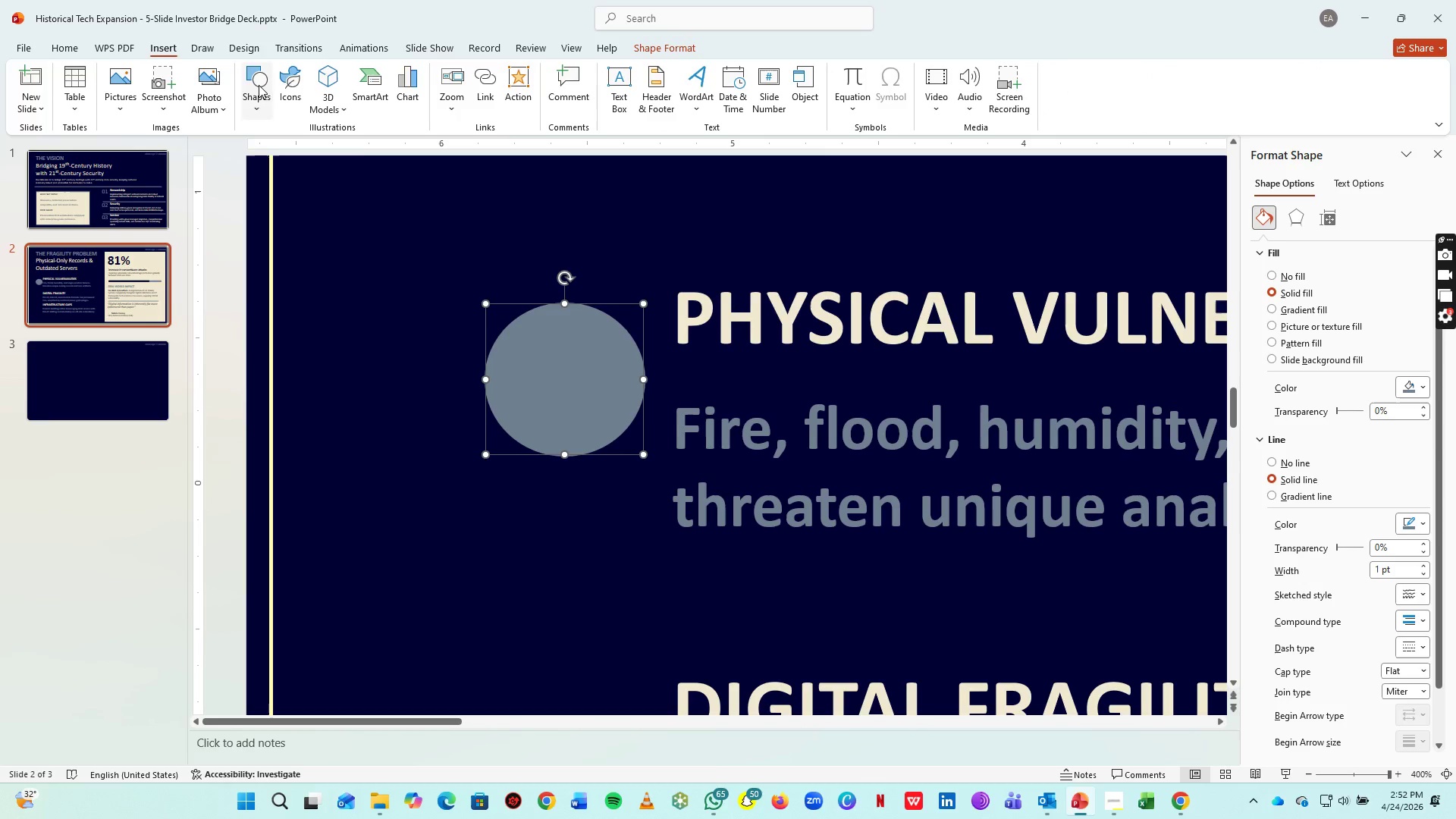 
left_click([259, 85])
 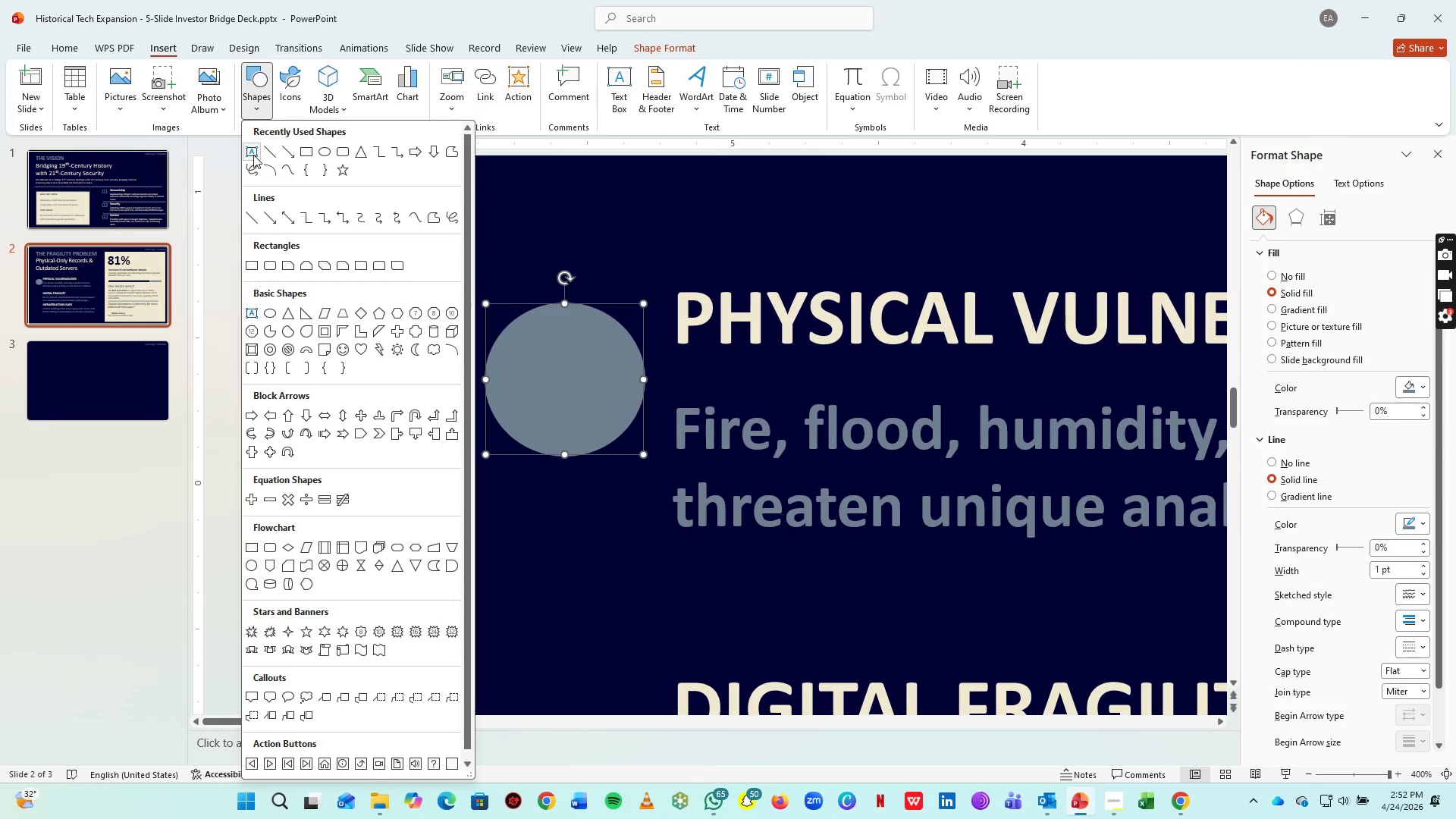 
left_click([253, 155])
 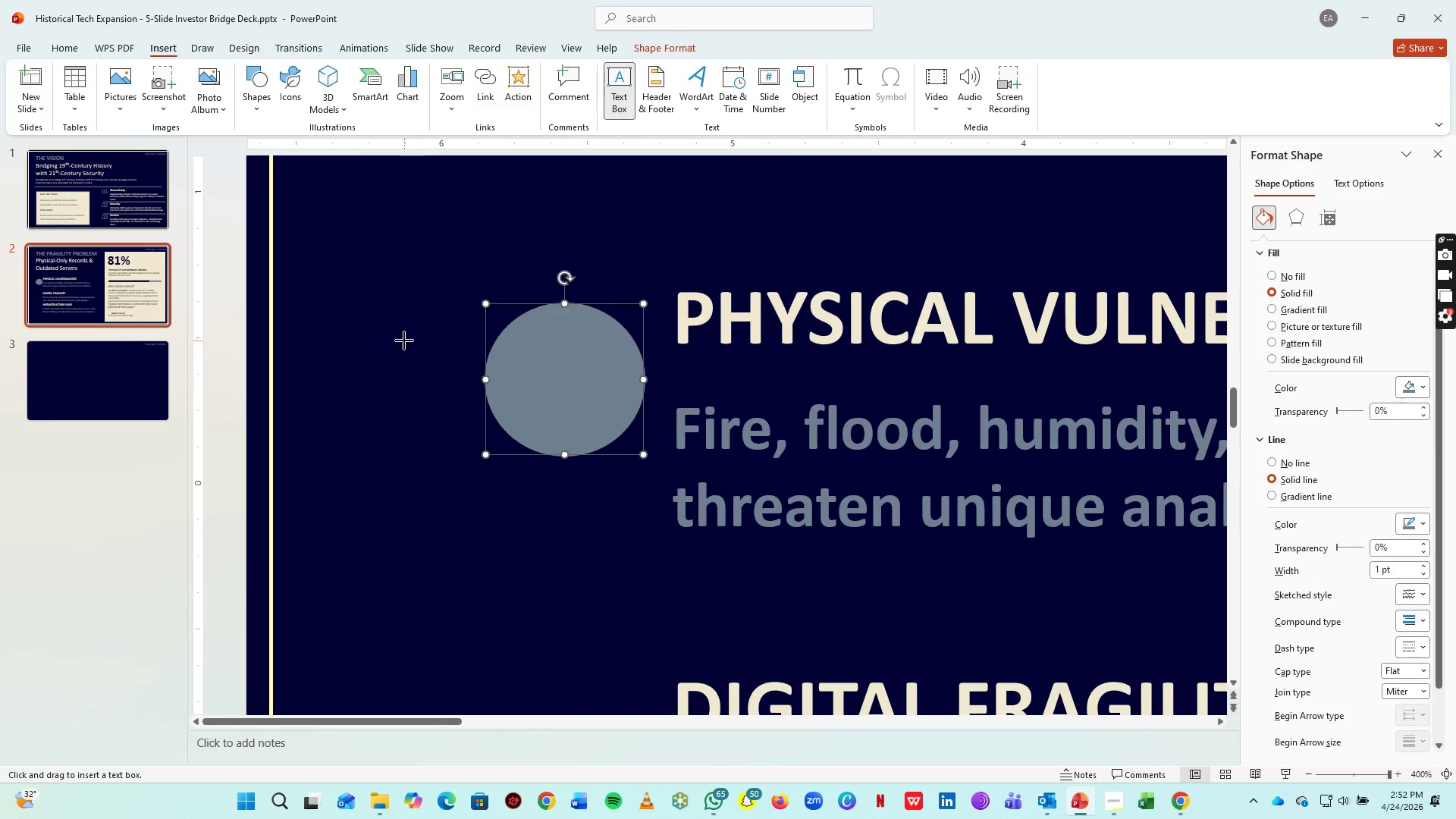 
left_click_drag(start_coordinate=[404, 340], to_coordinate=[473, 407])
 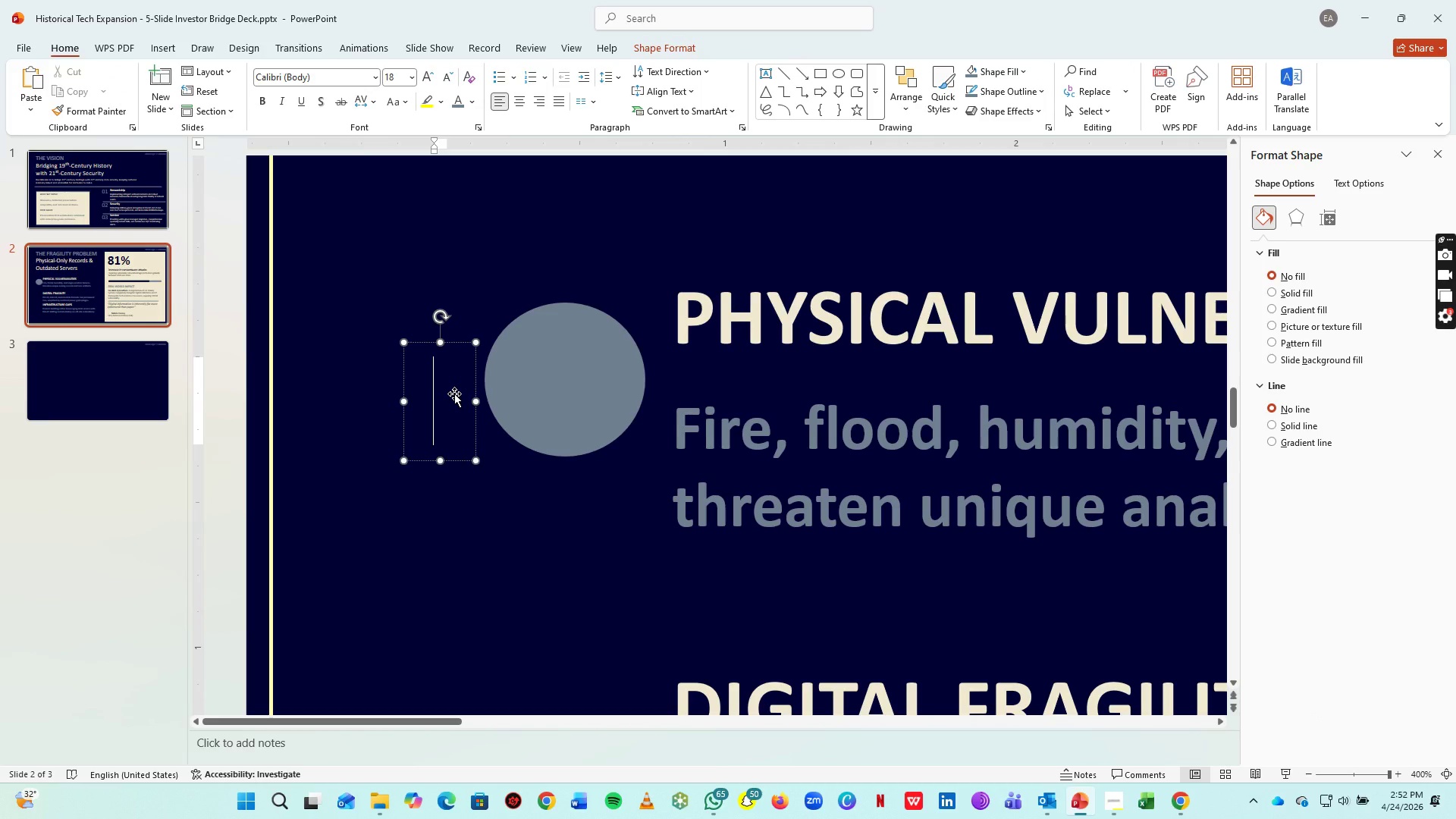 
key(Tab)
 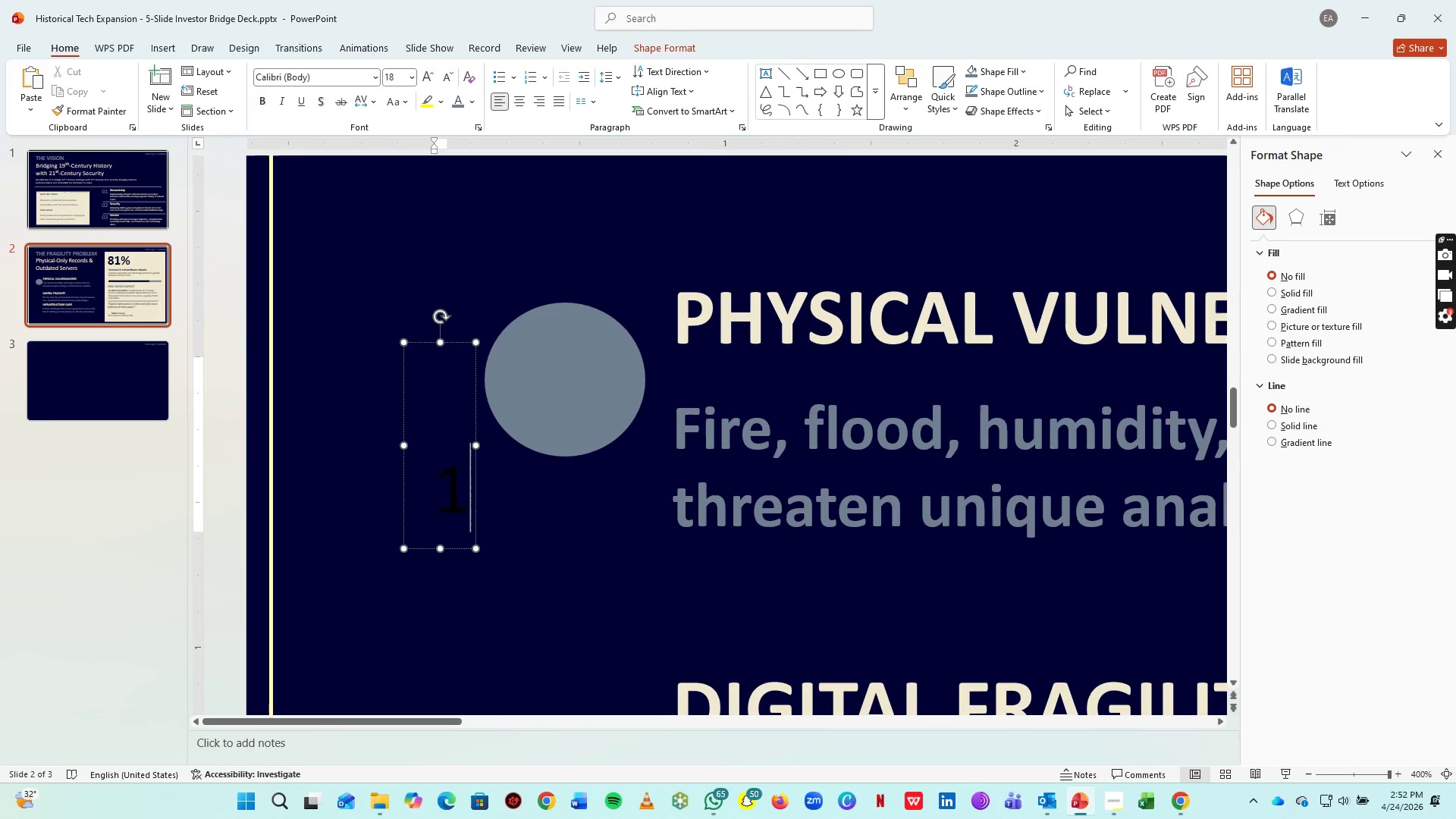 
key(1)
 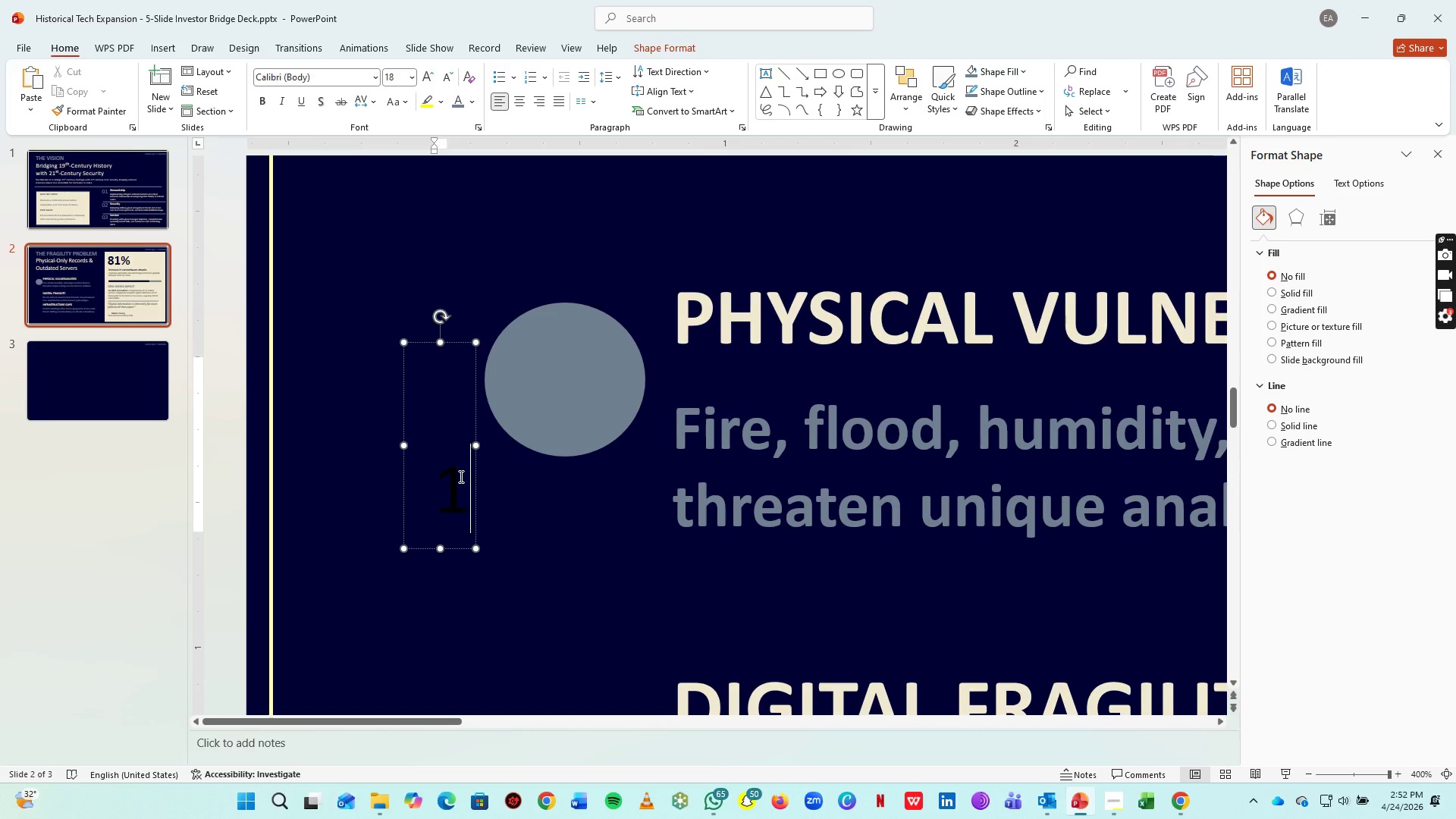 
left_click_drag(start_coordinate=[460, 476], to_coordinate=[446, 475])
 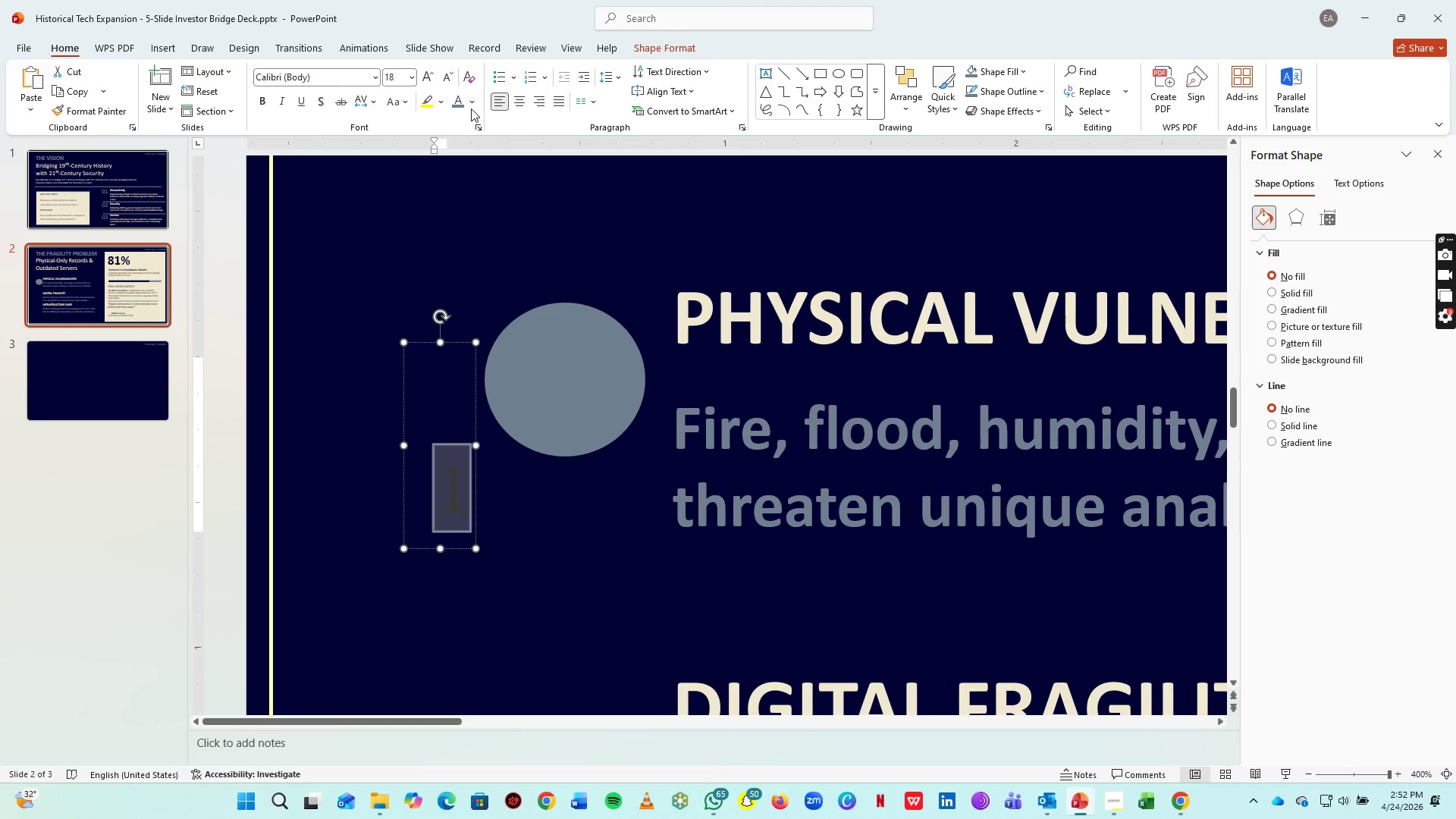 
left_click([472, 106])
 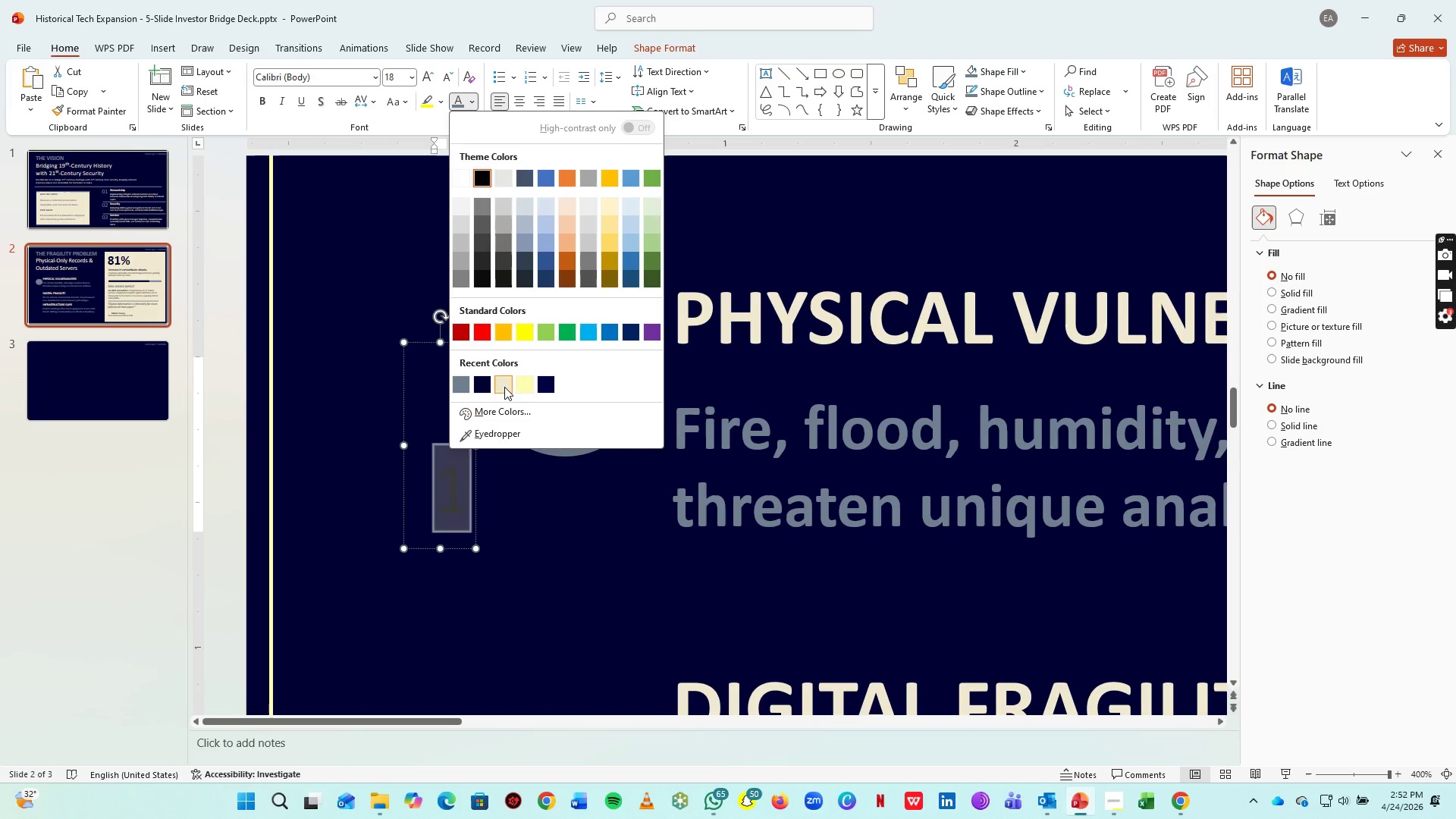 
left_click([504, 387])
 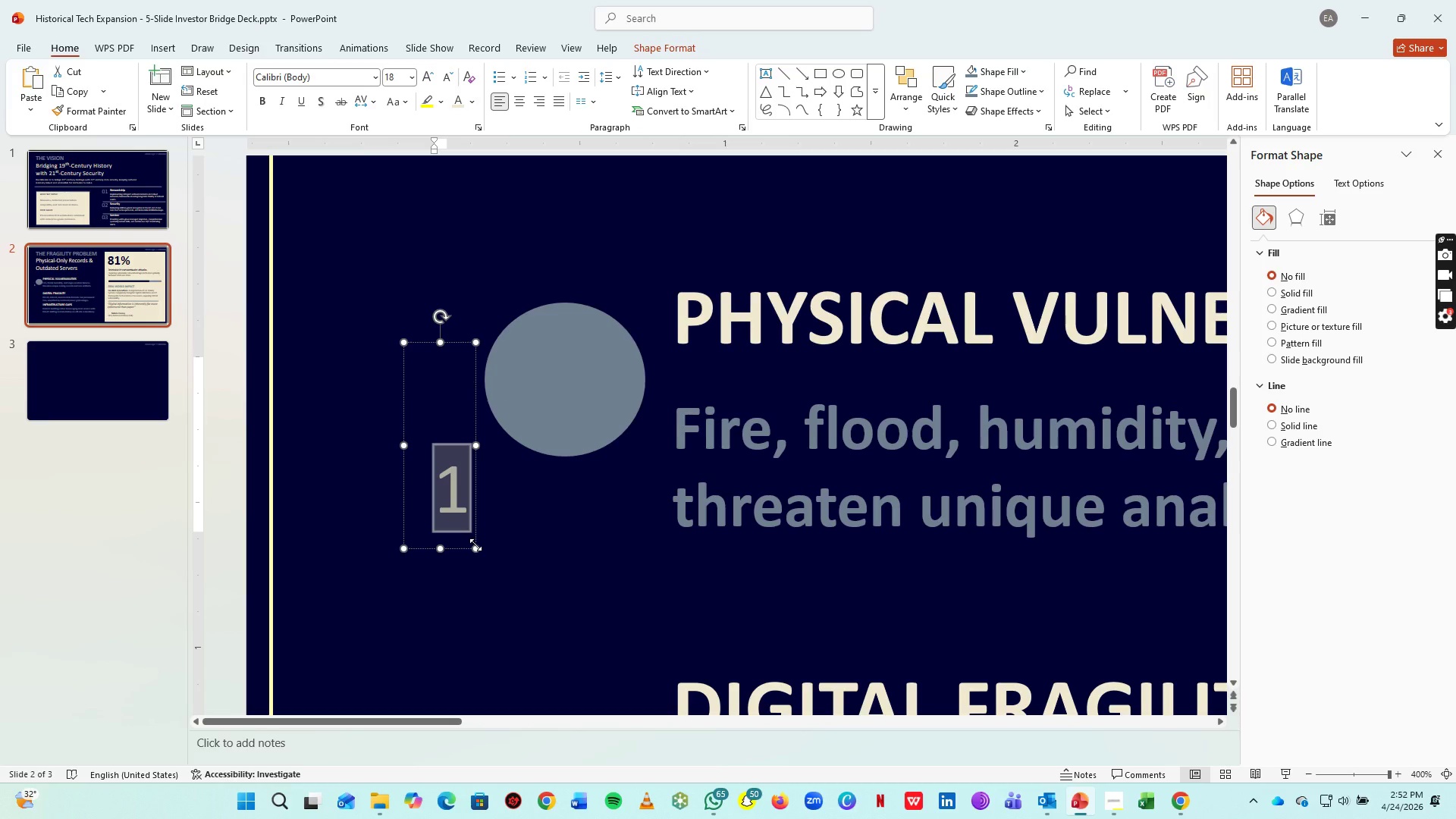 
left_click_drag(start_coordinate=[475, 544], to_coordinate=[471, 541])
 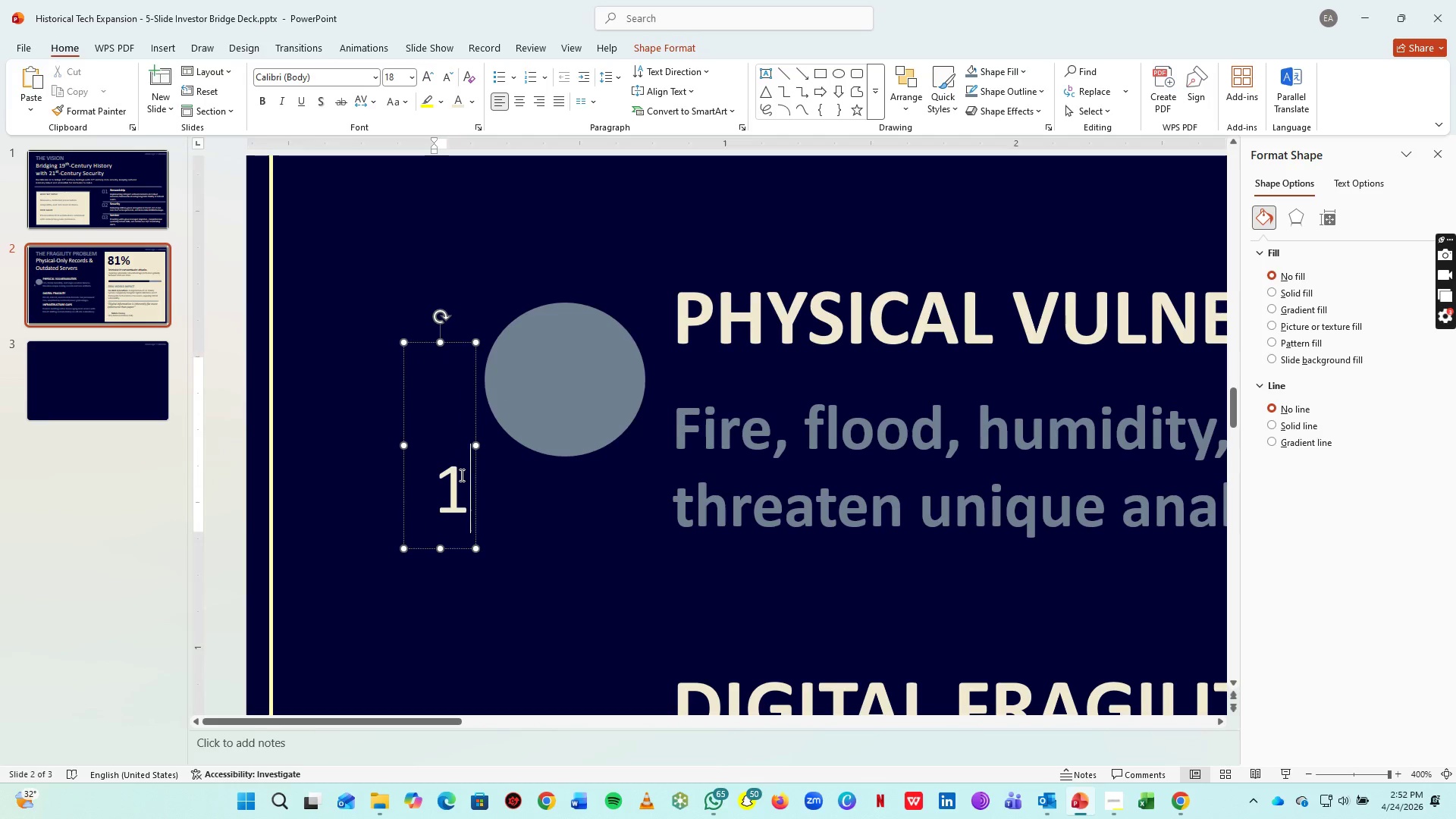 
left_click([460, 475])
 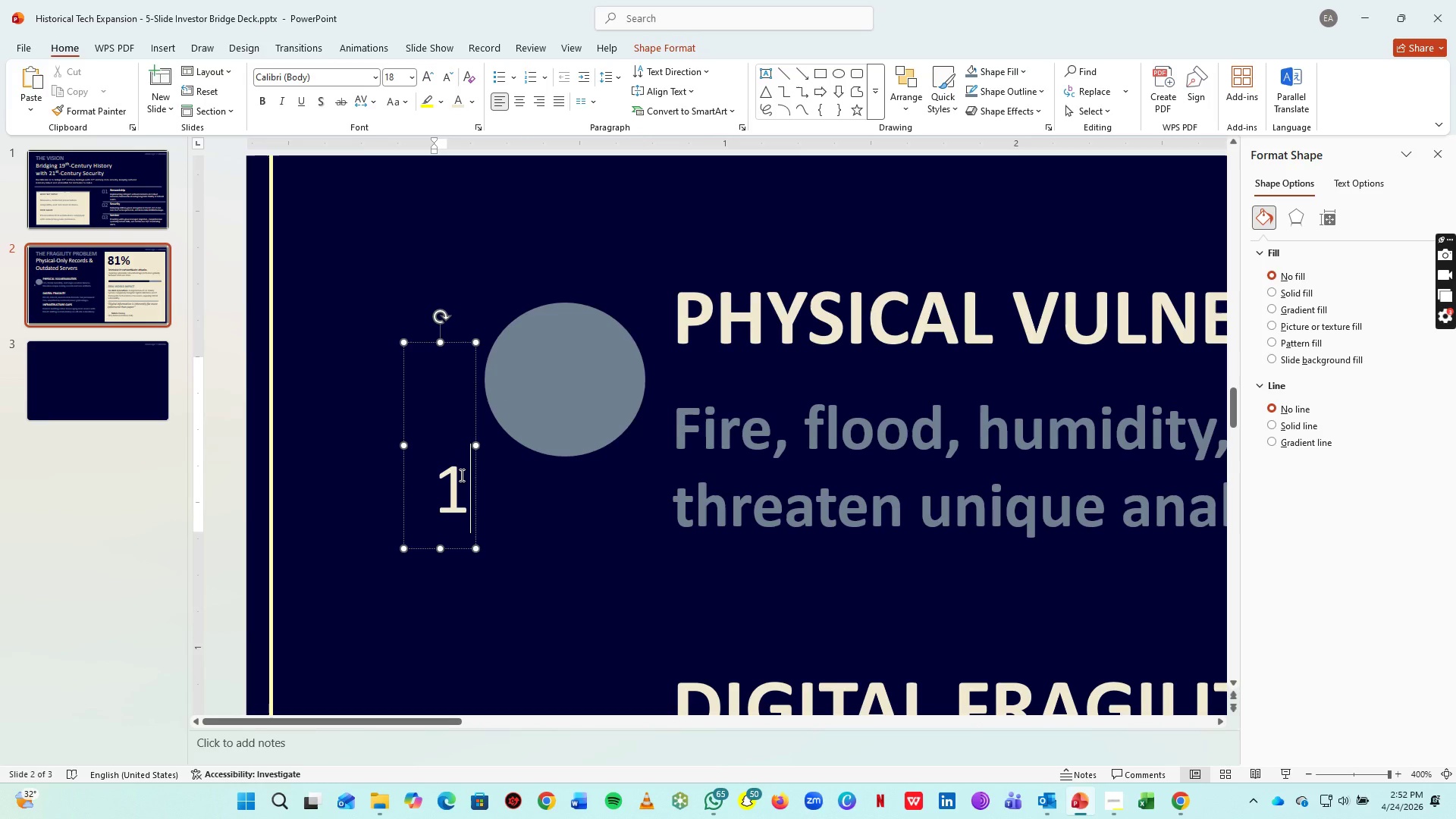 
key(Control+A)
 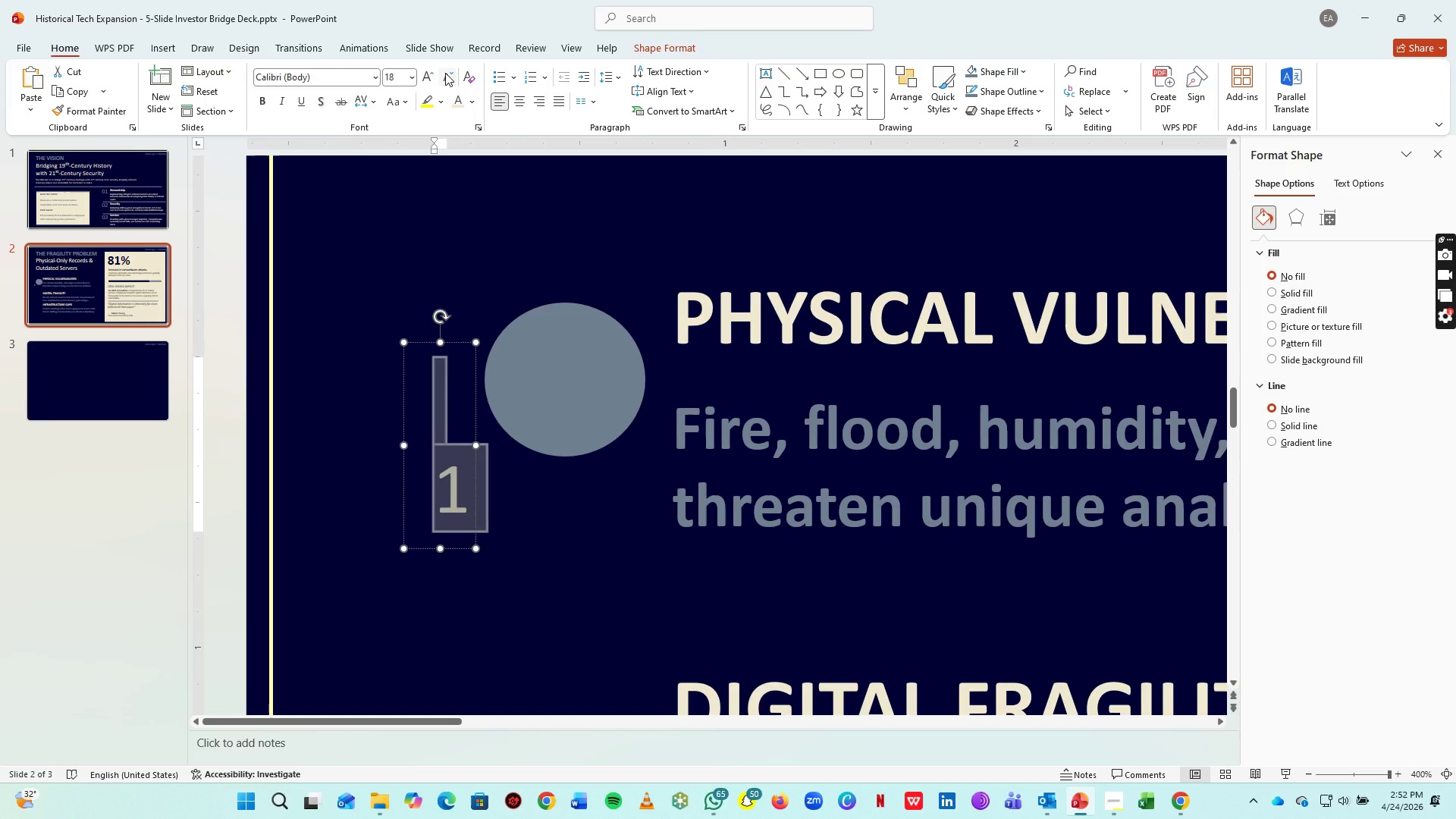 
double_click([445, 73])
 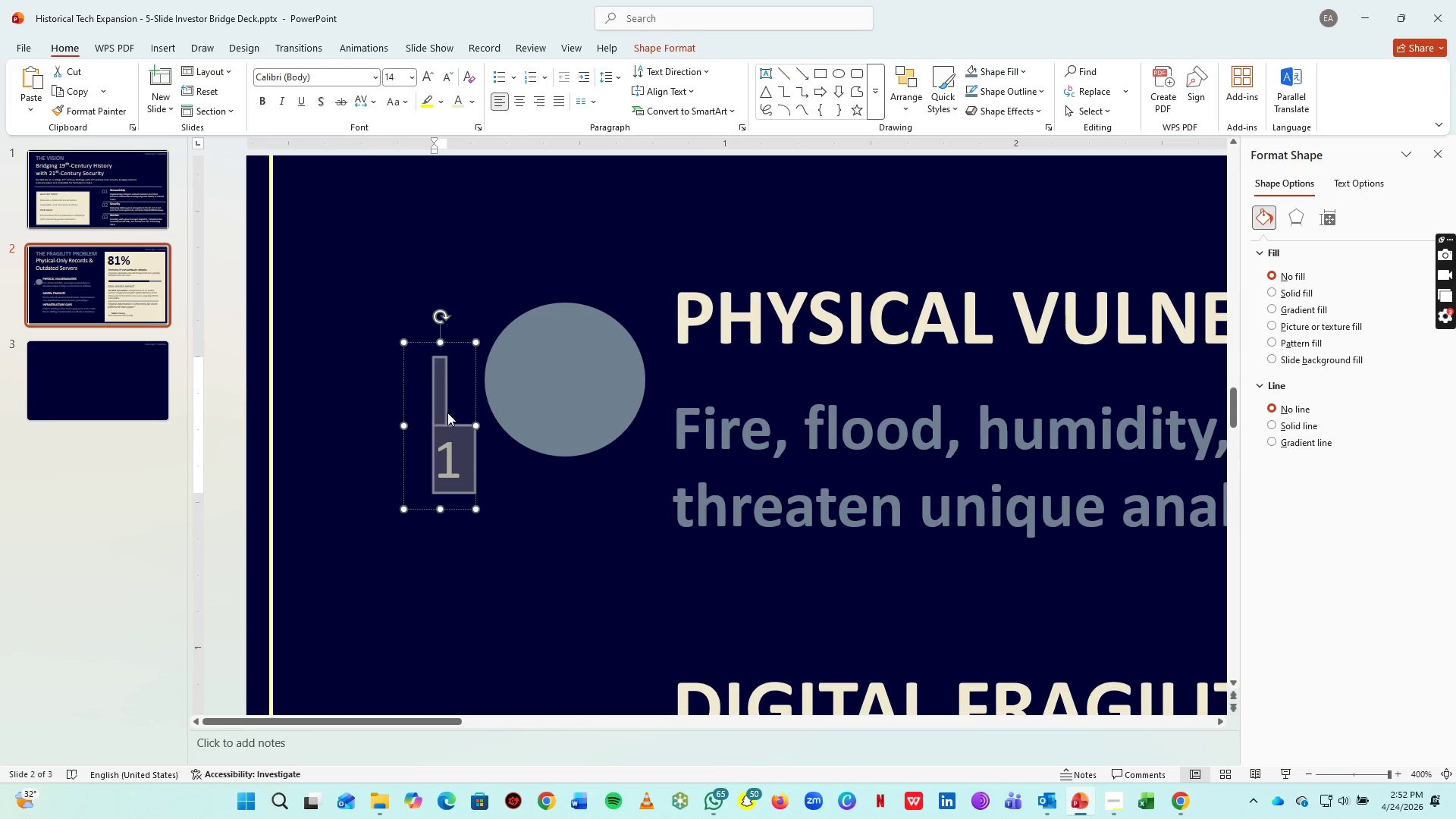 
left_click([447, 373])
 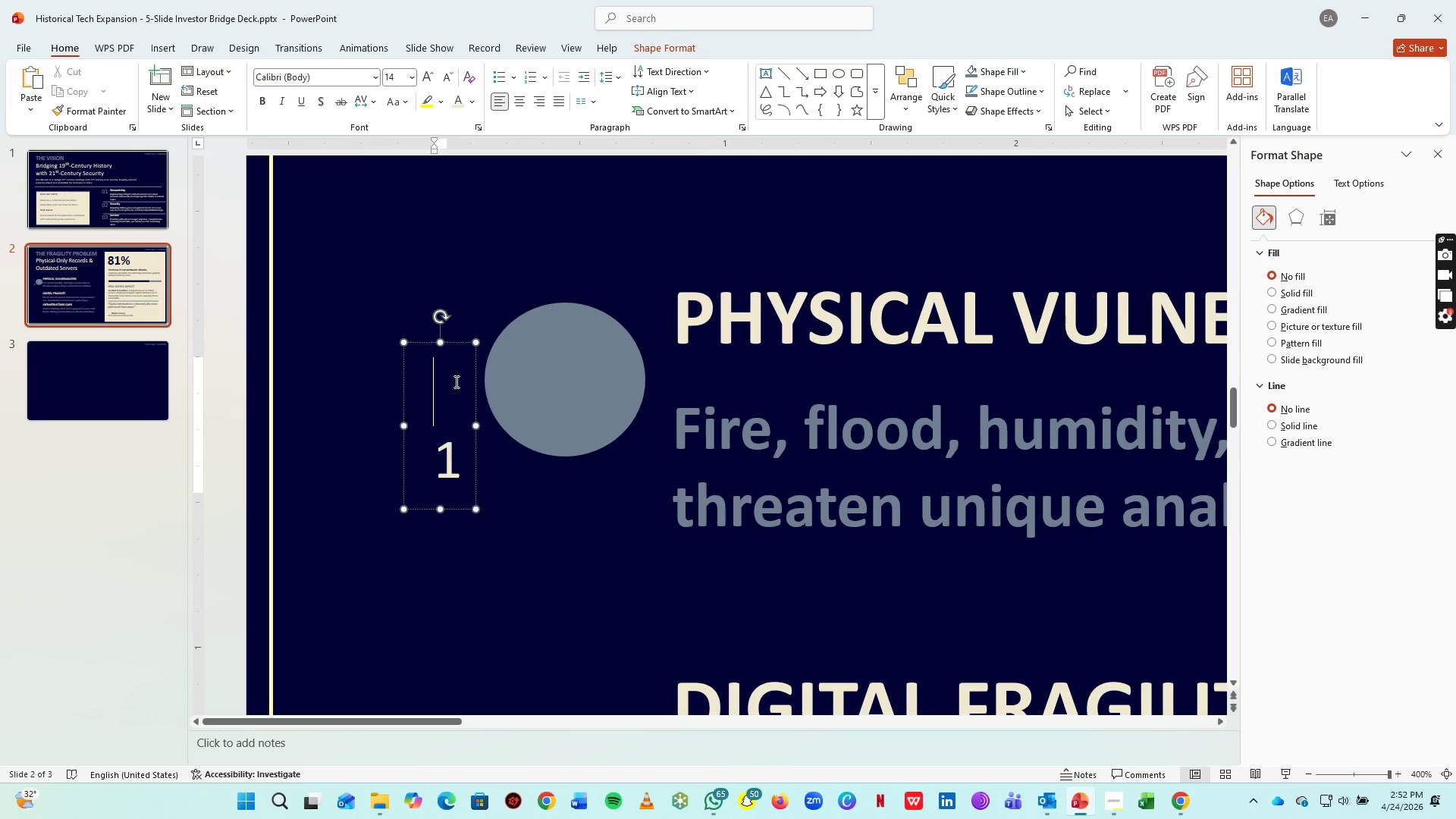 
key(Delete)
 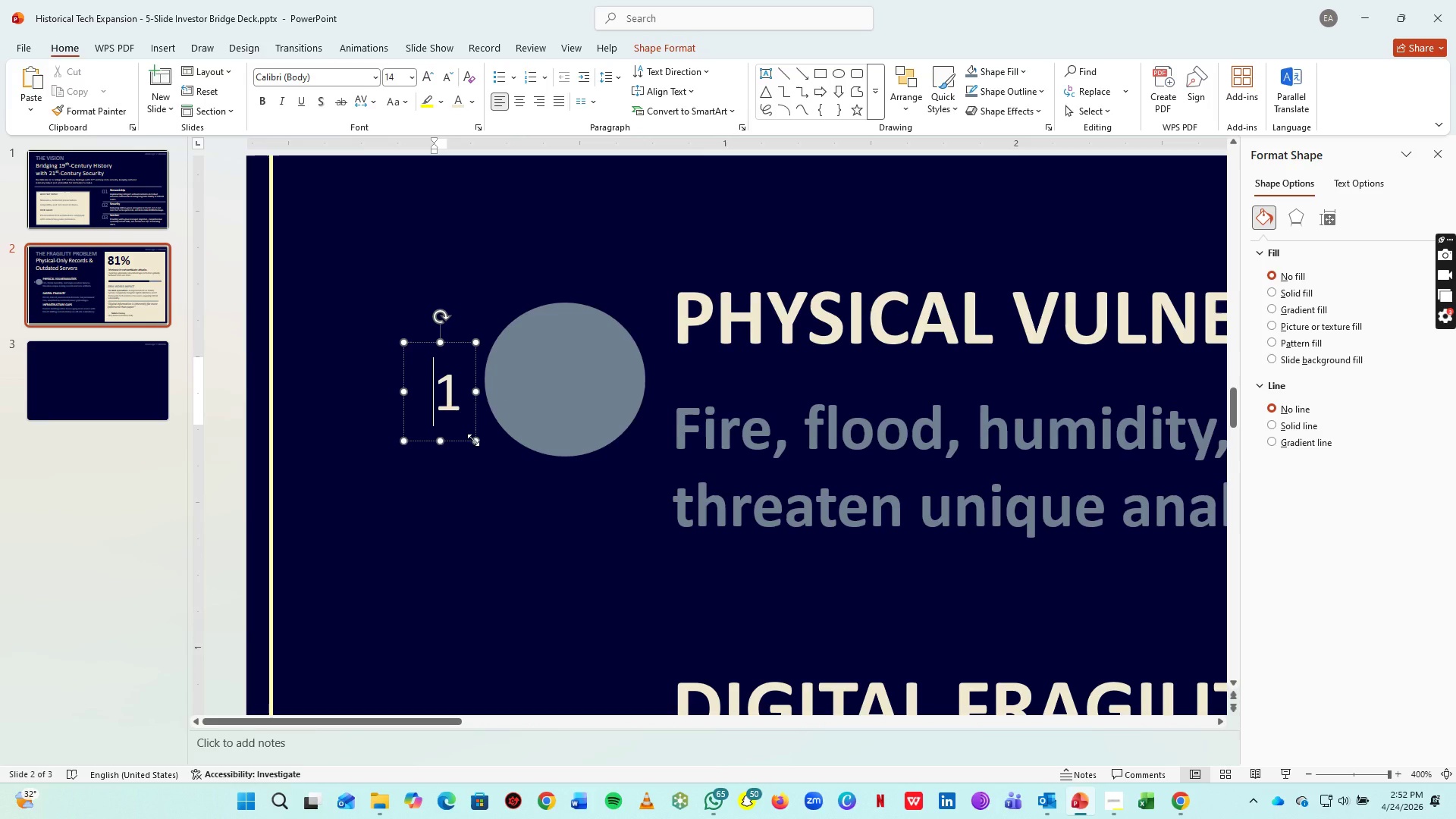 
left_click_drag(start_coordinate=[473, 440], to_coordinate=[456, 420])
 